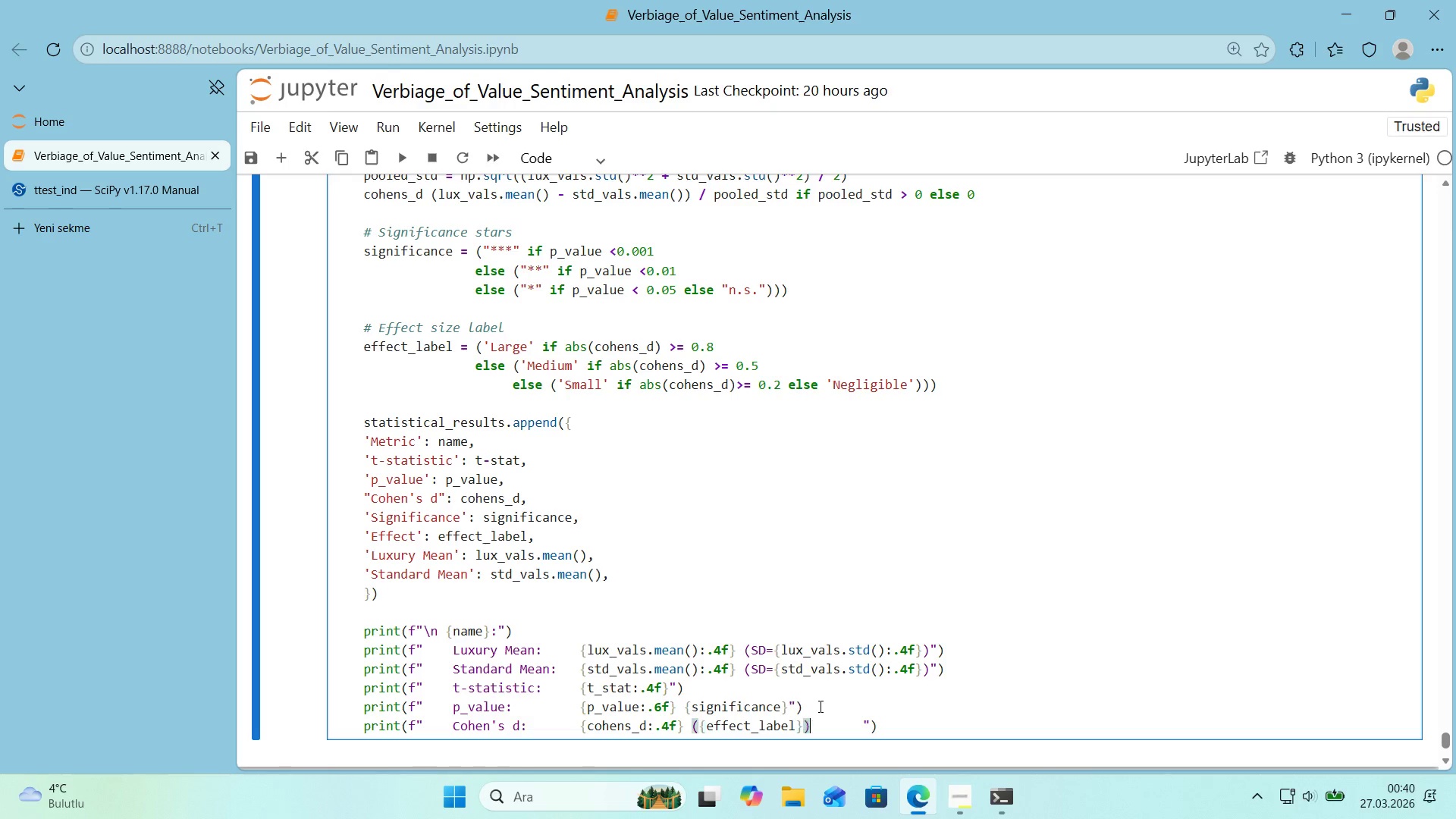 
key(ArrowRight)
 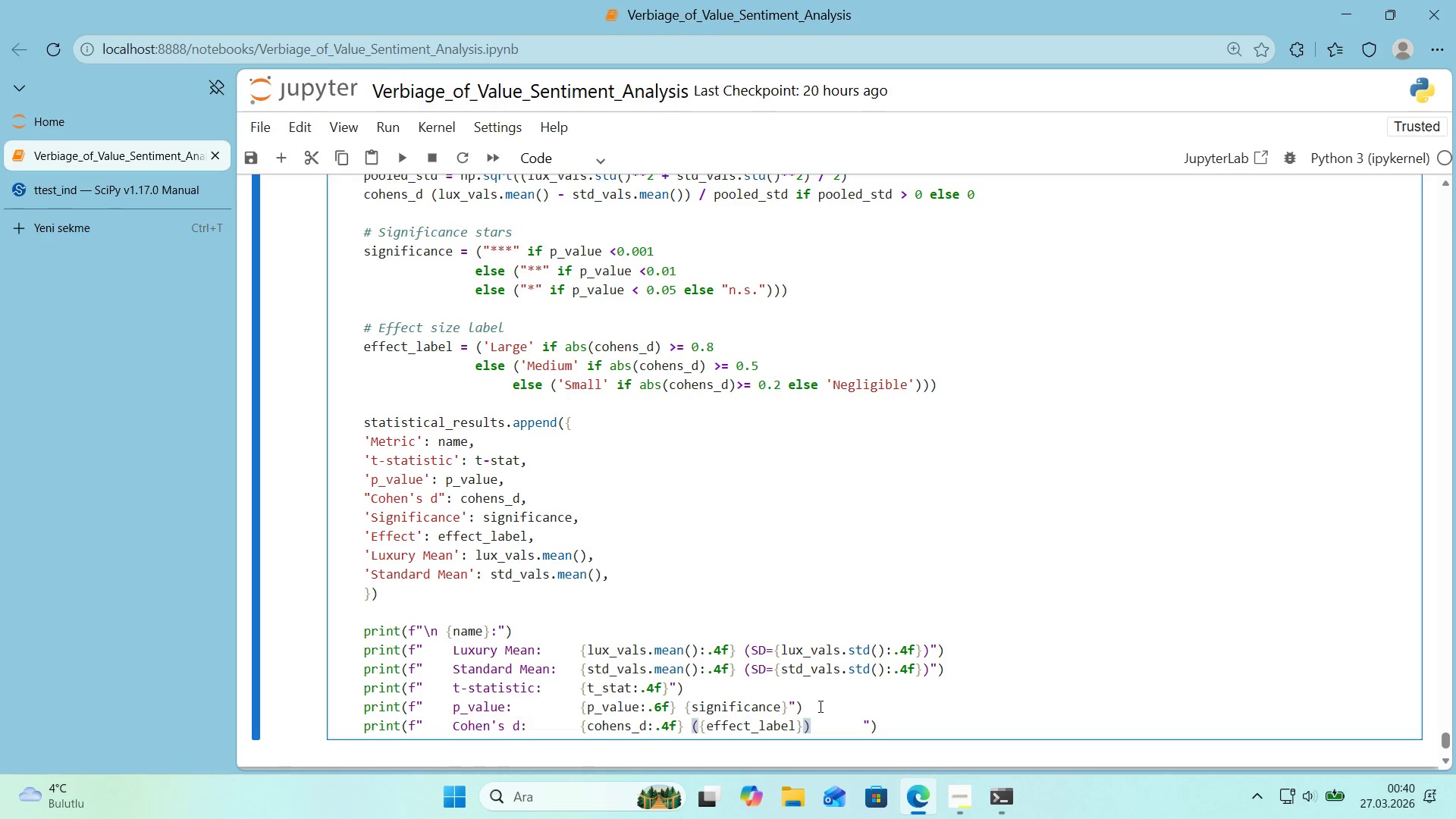 
key(Delete)
 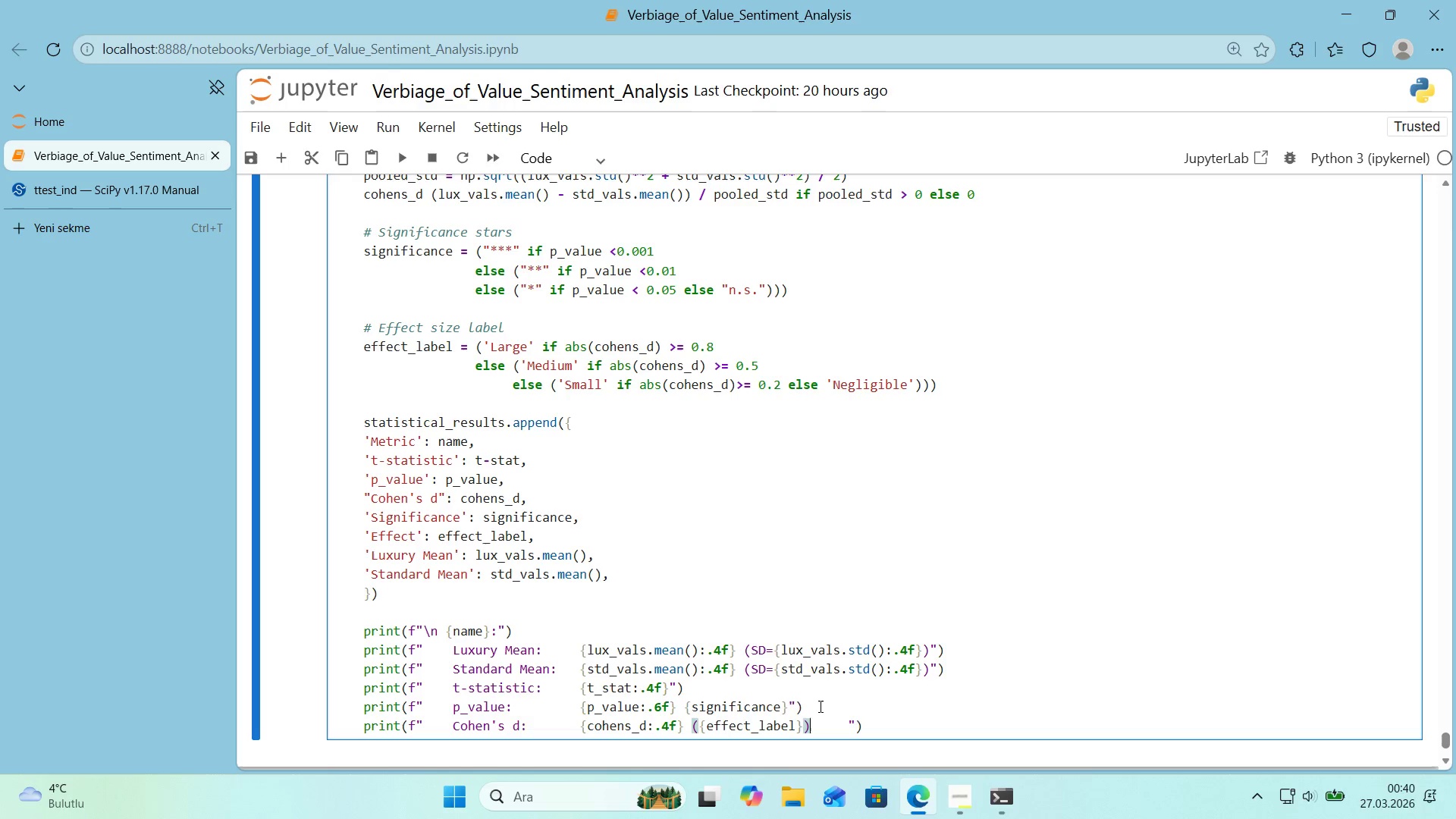 
key(Delete)
 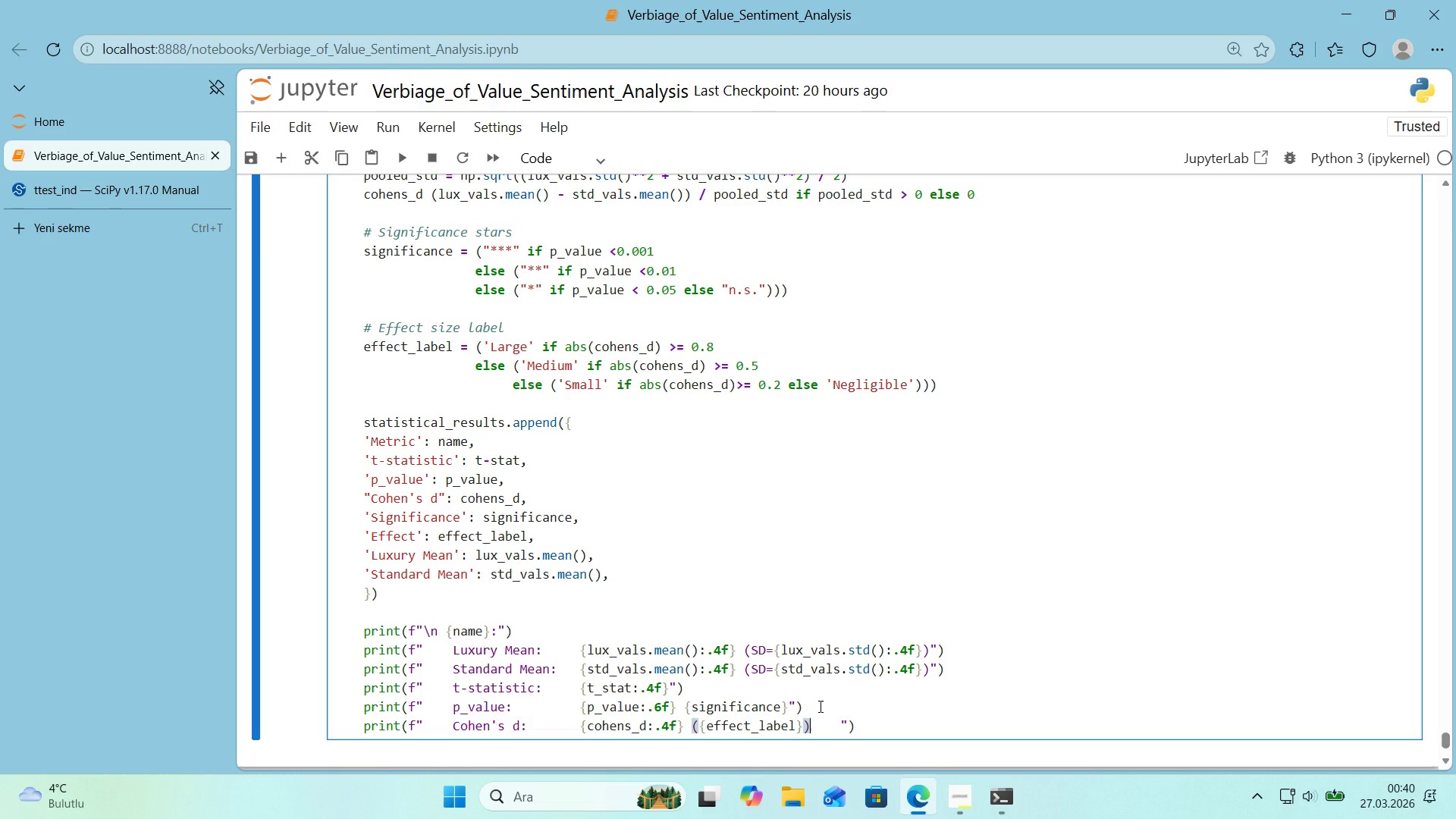 
key(Delete)
 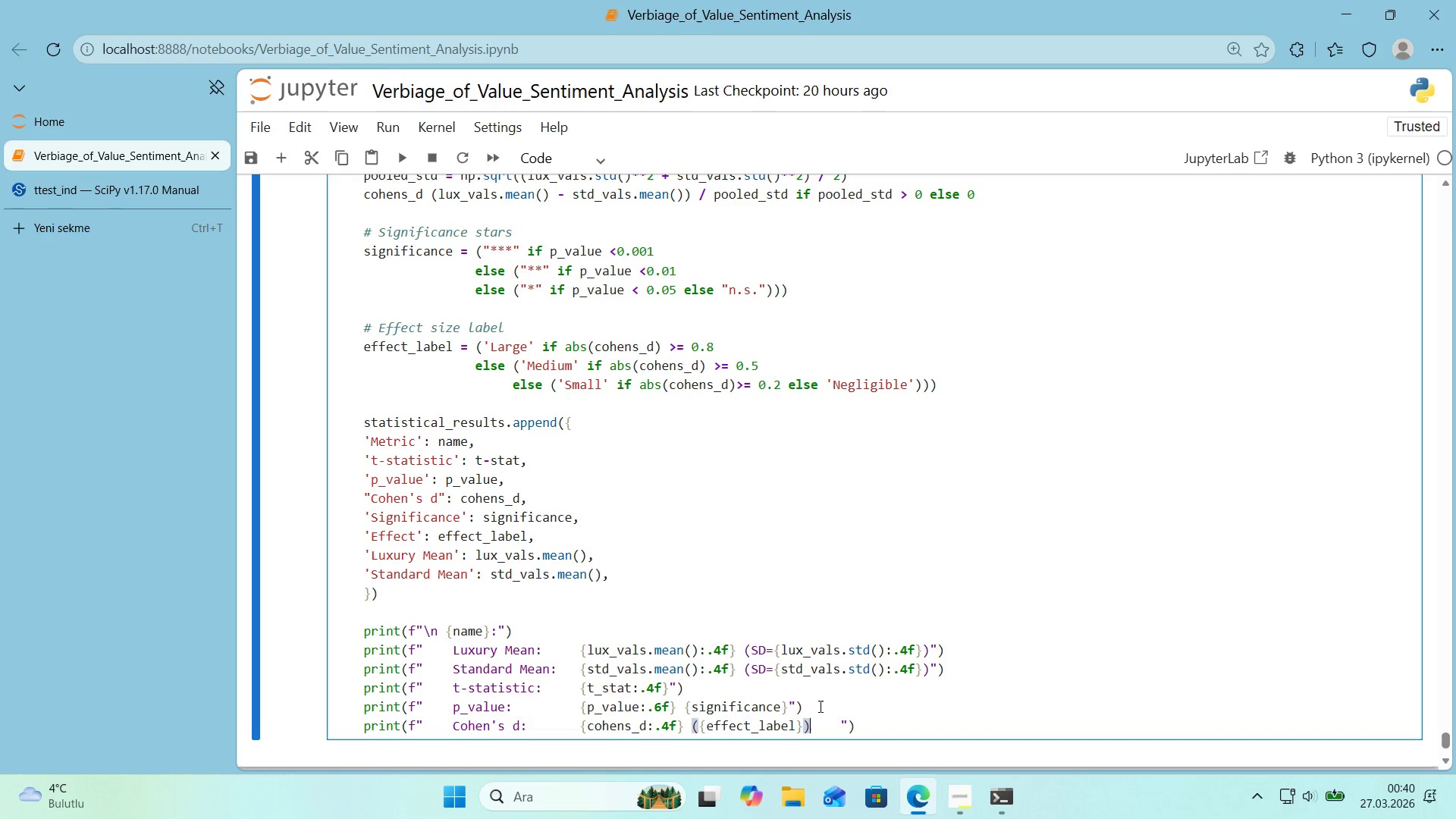 
key(Delete)
 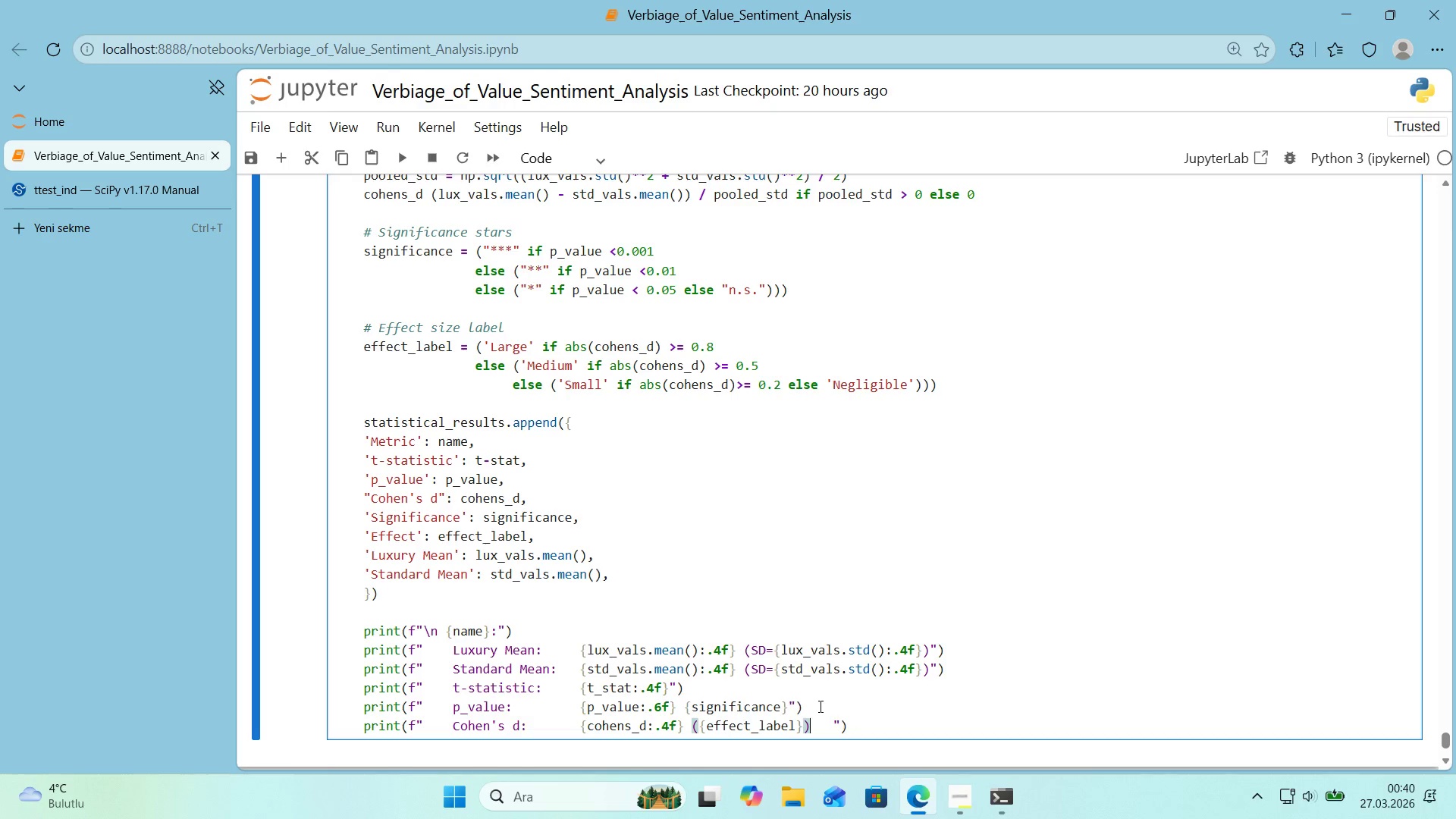 
key(Delete)
 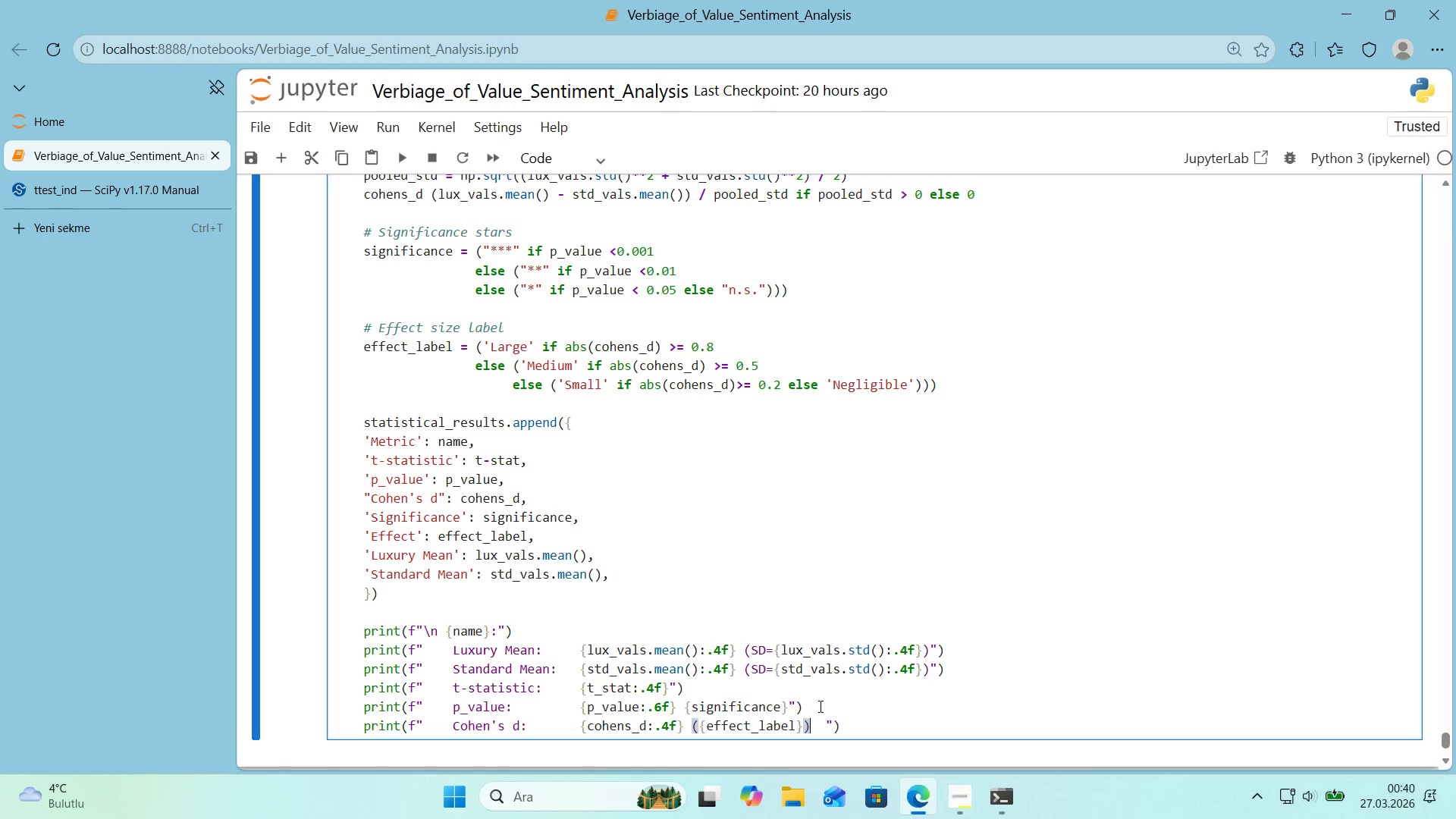 
key(Delete)
 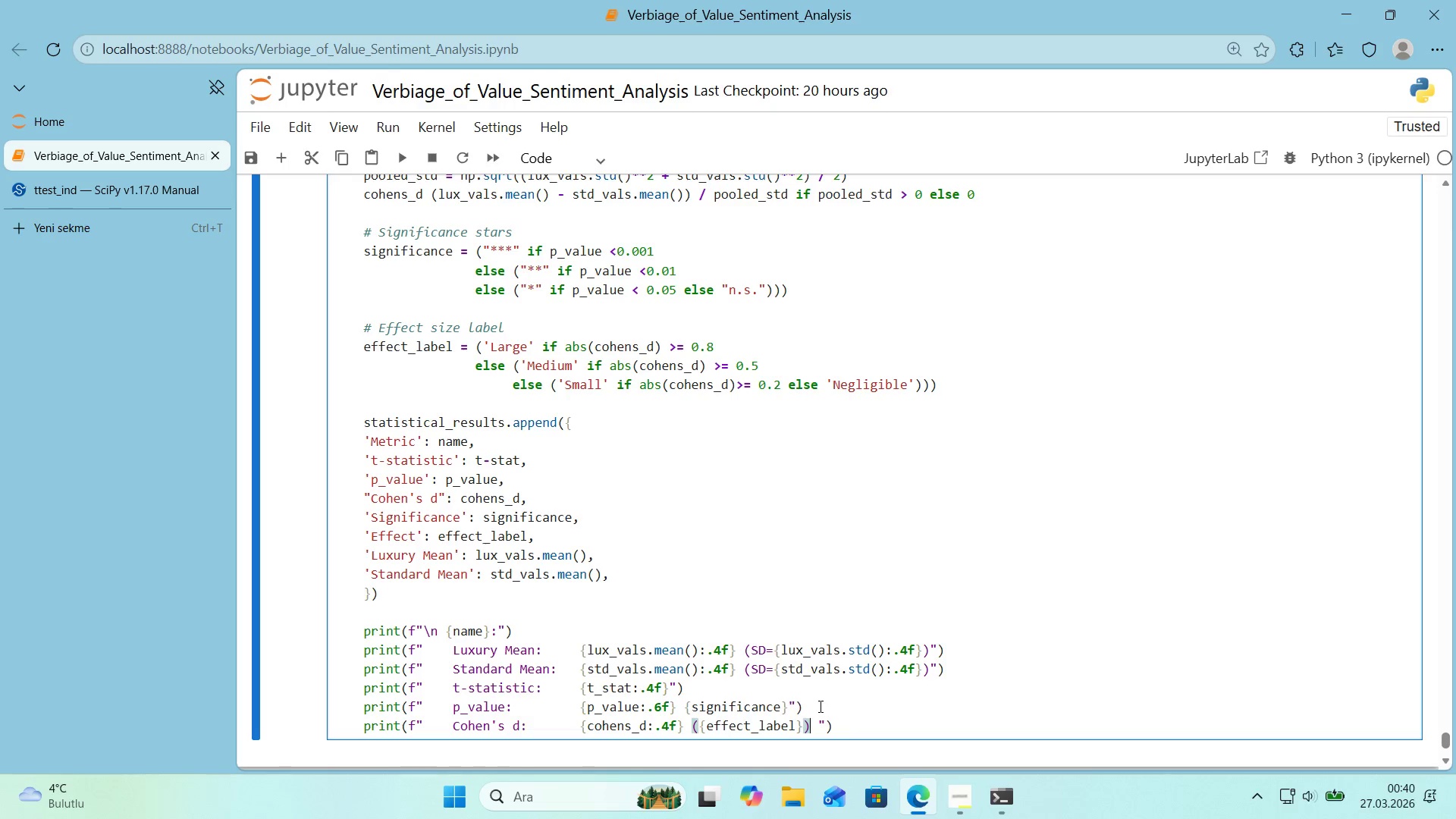 
key(Delete)
 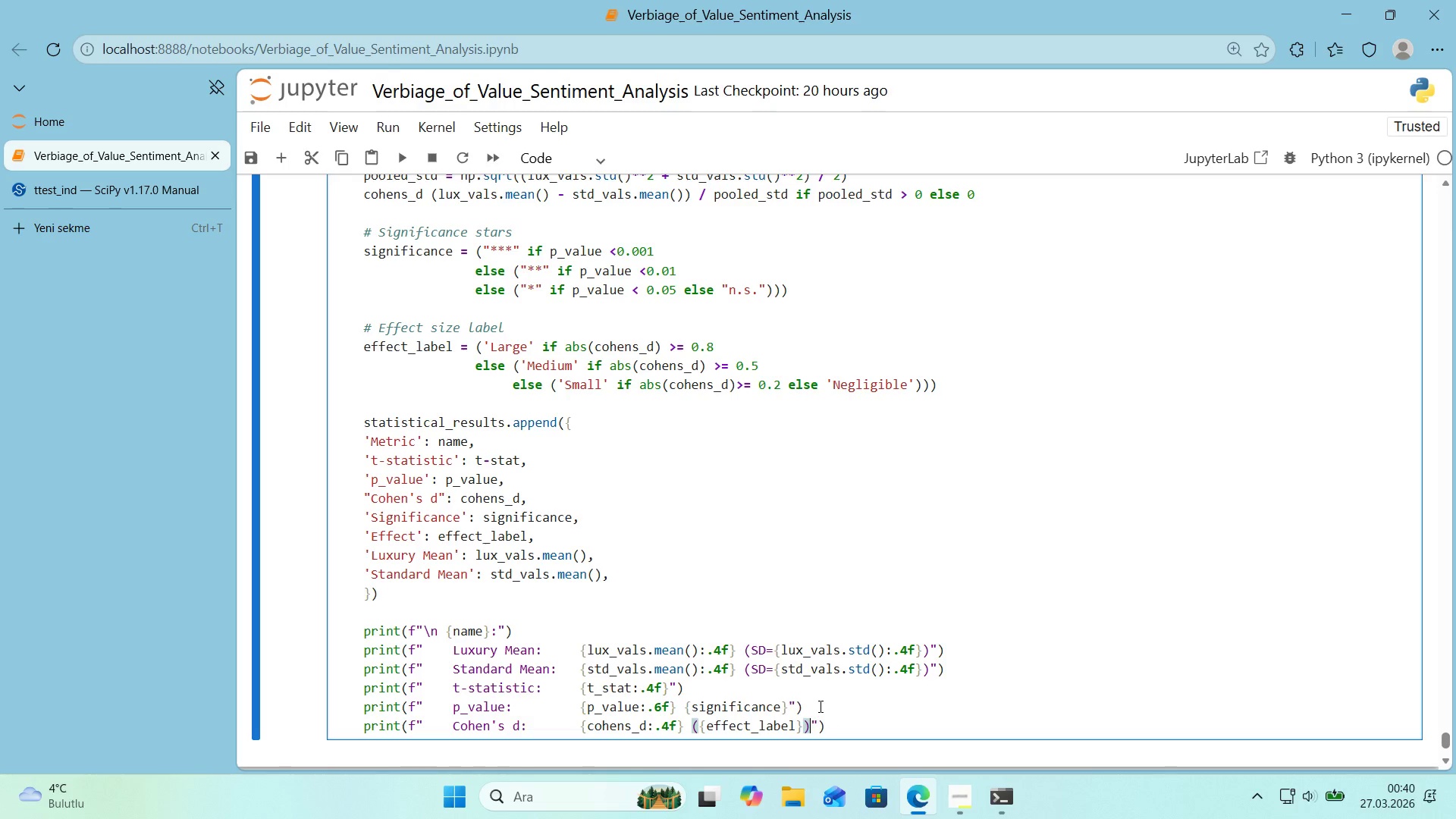 
key(ArrowRight)
 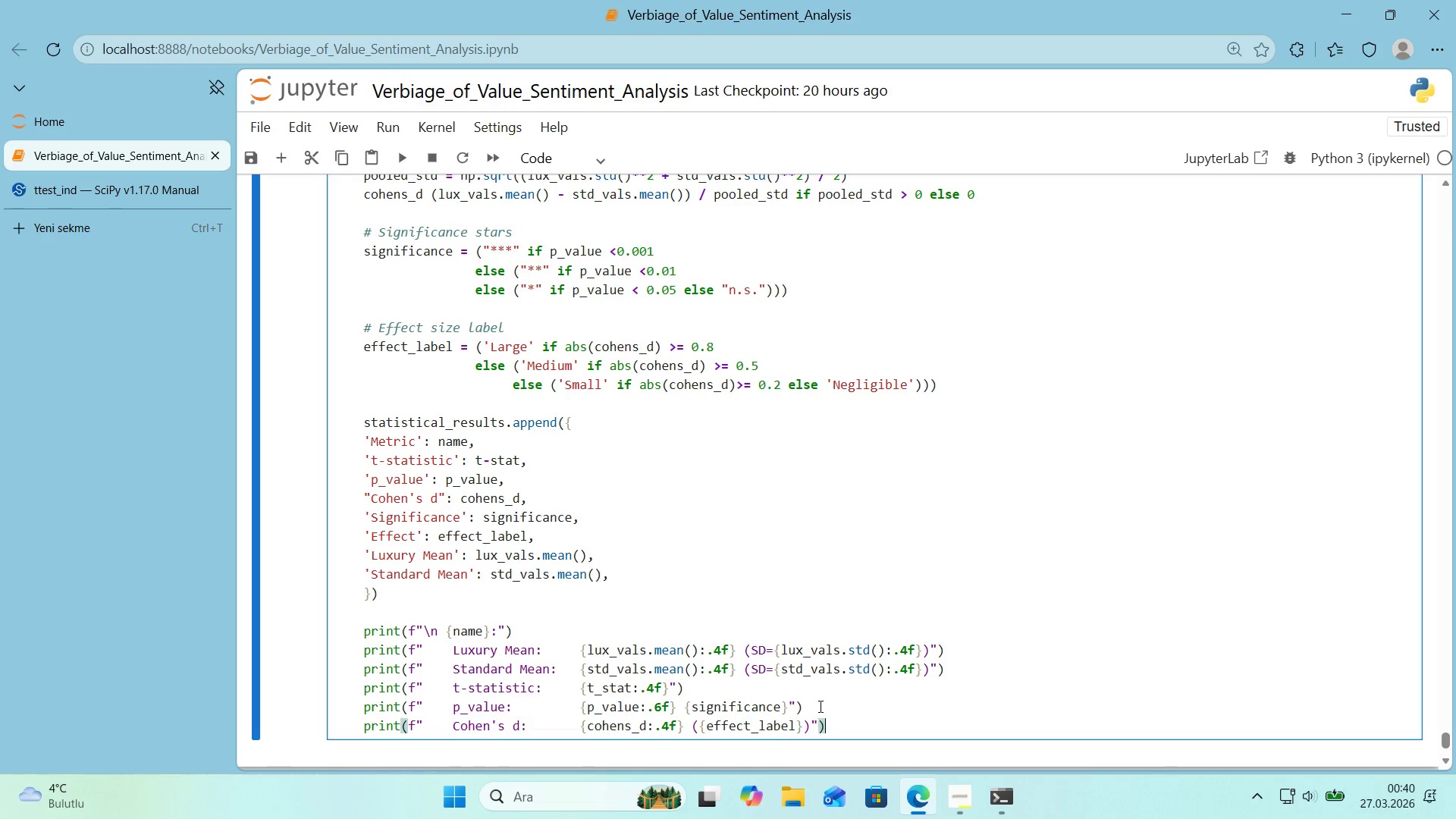 
key(ArrowRight)
 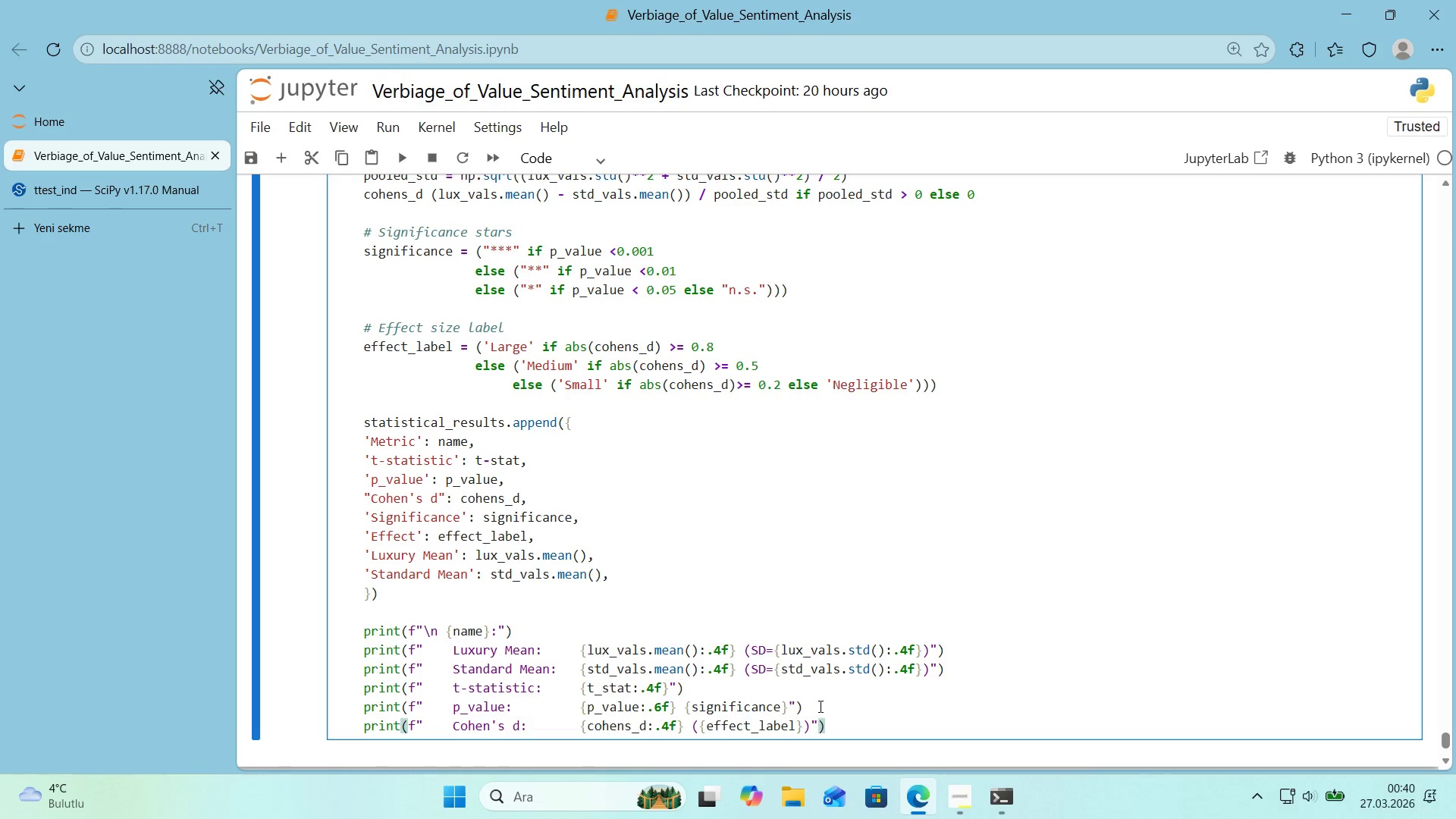 
wait(7.38)
 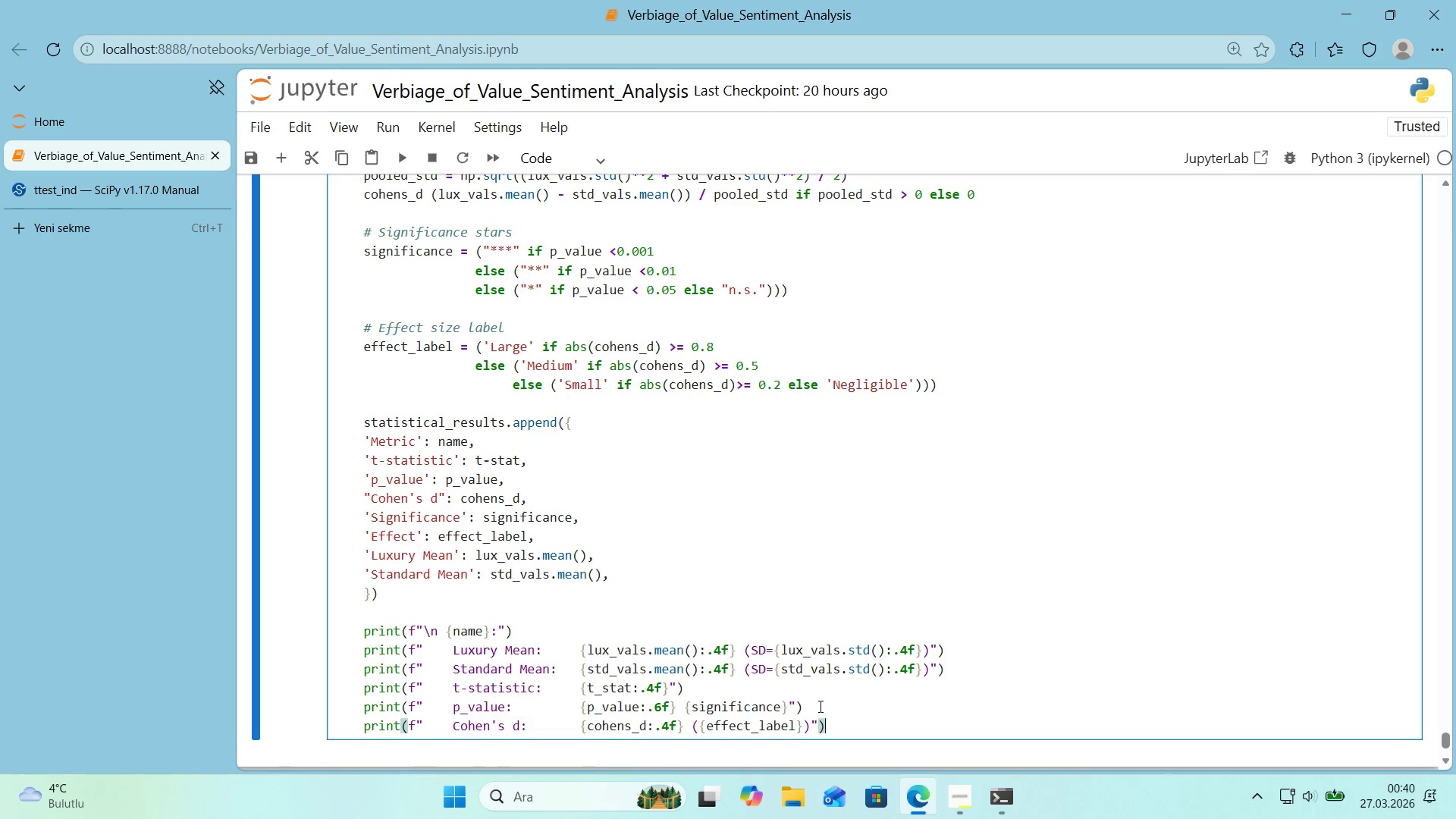 
key(Enter)
 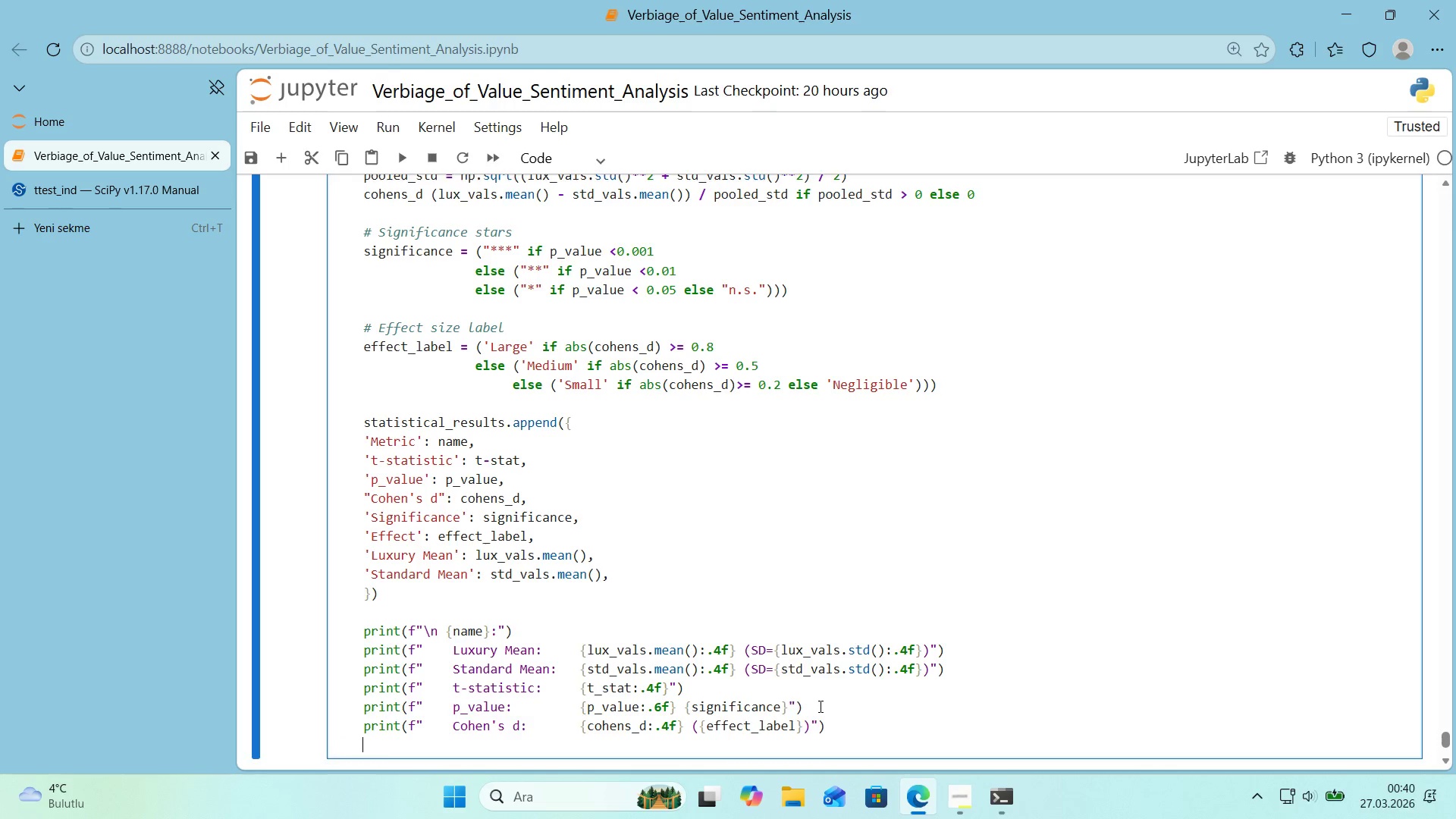 
key(Enter)
 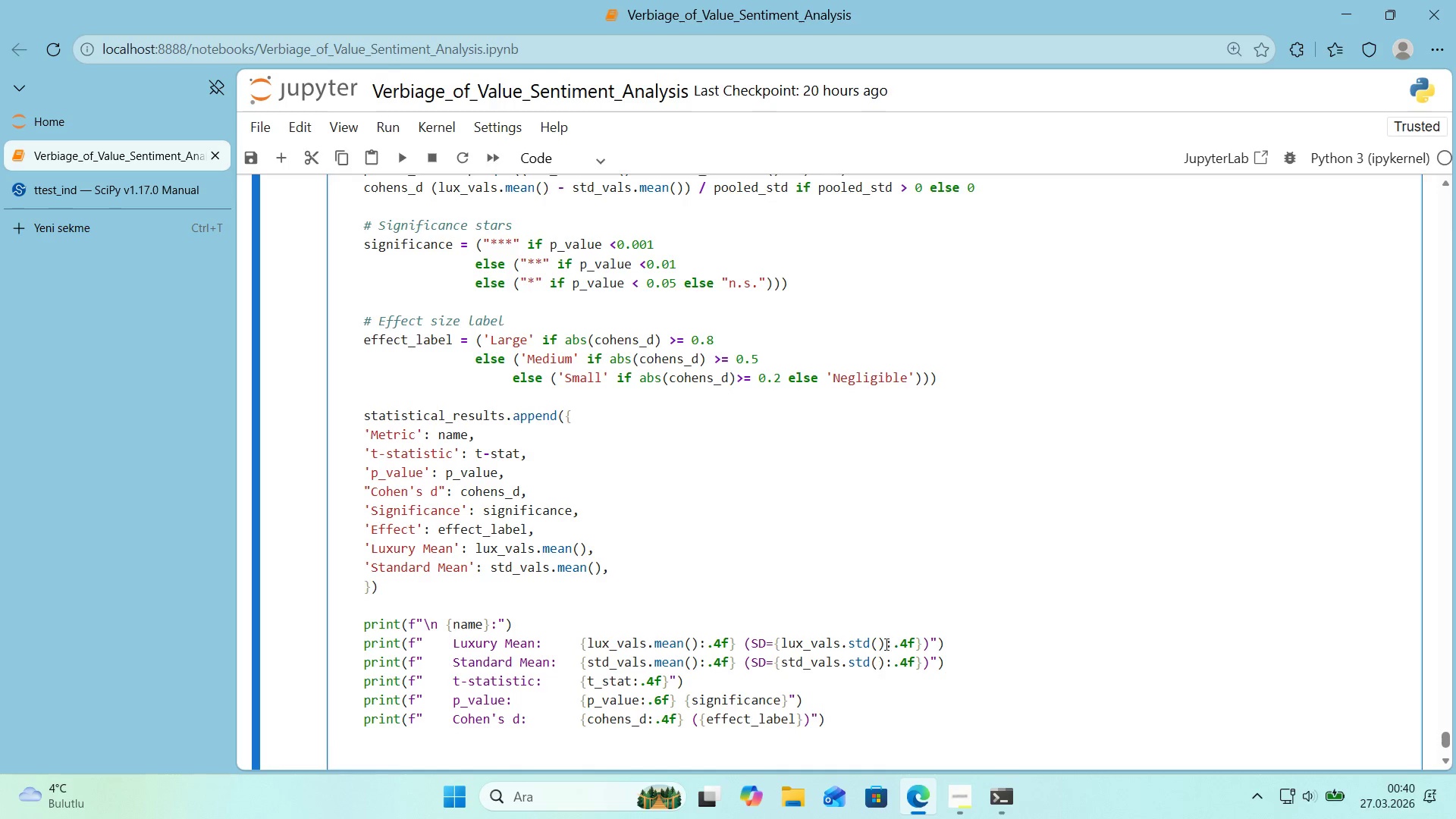 
scroll: coordinate [884, 642], scroll_direction: down, amount: 1.0
 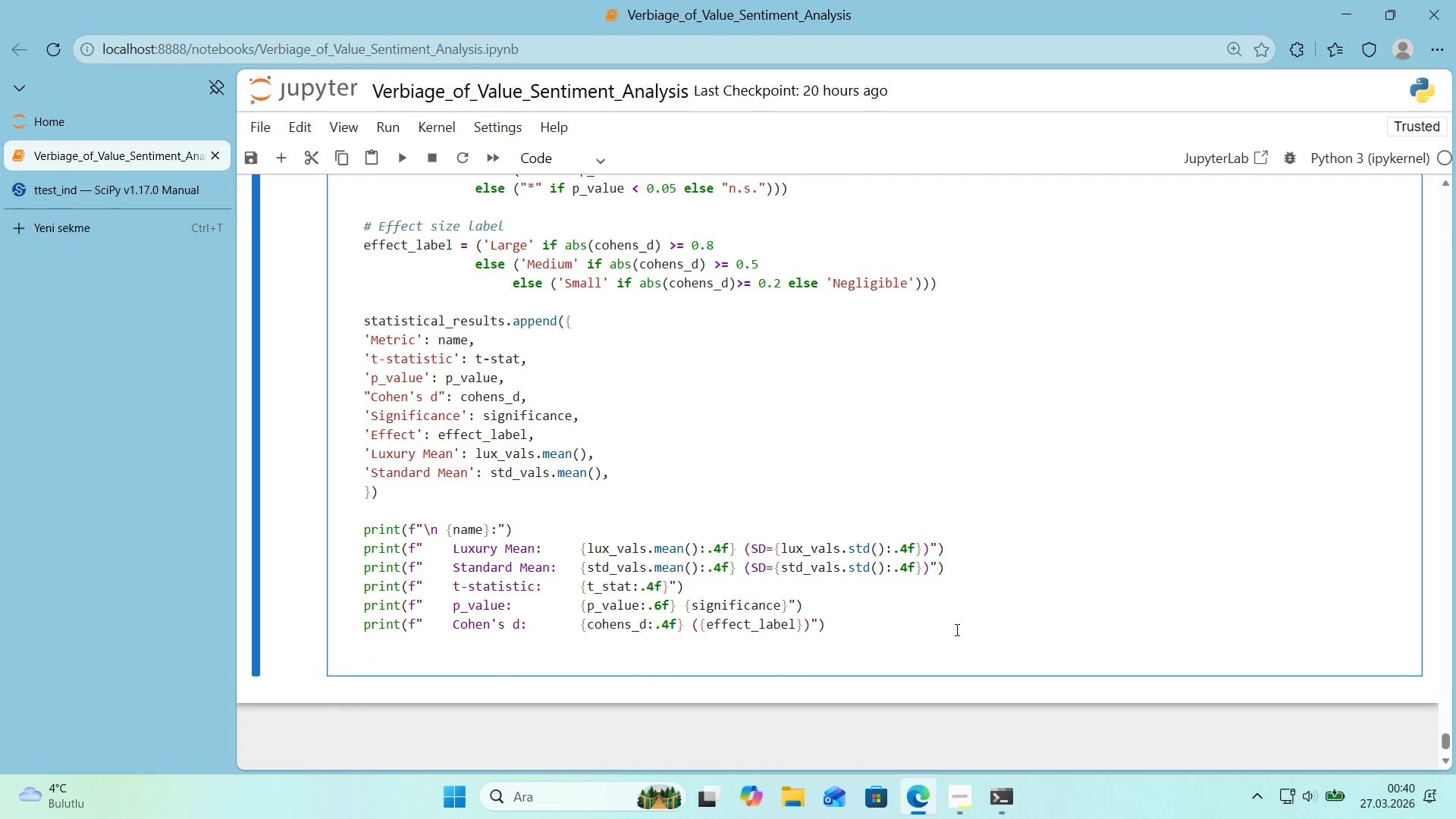 
key(Backspace)
 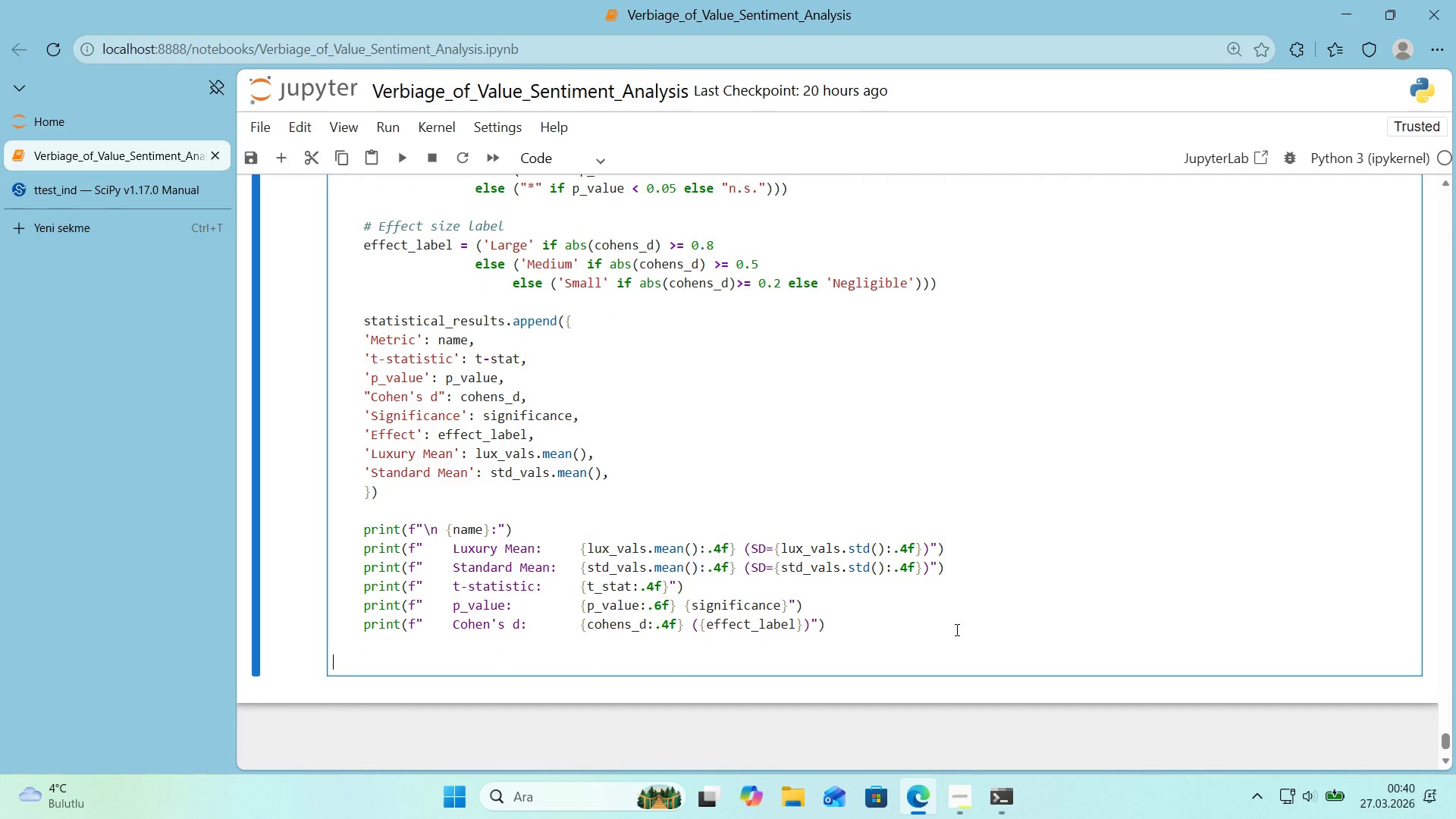 
key(Alt+Control+3)
 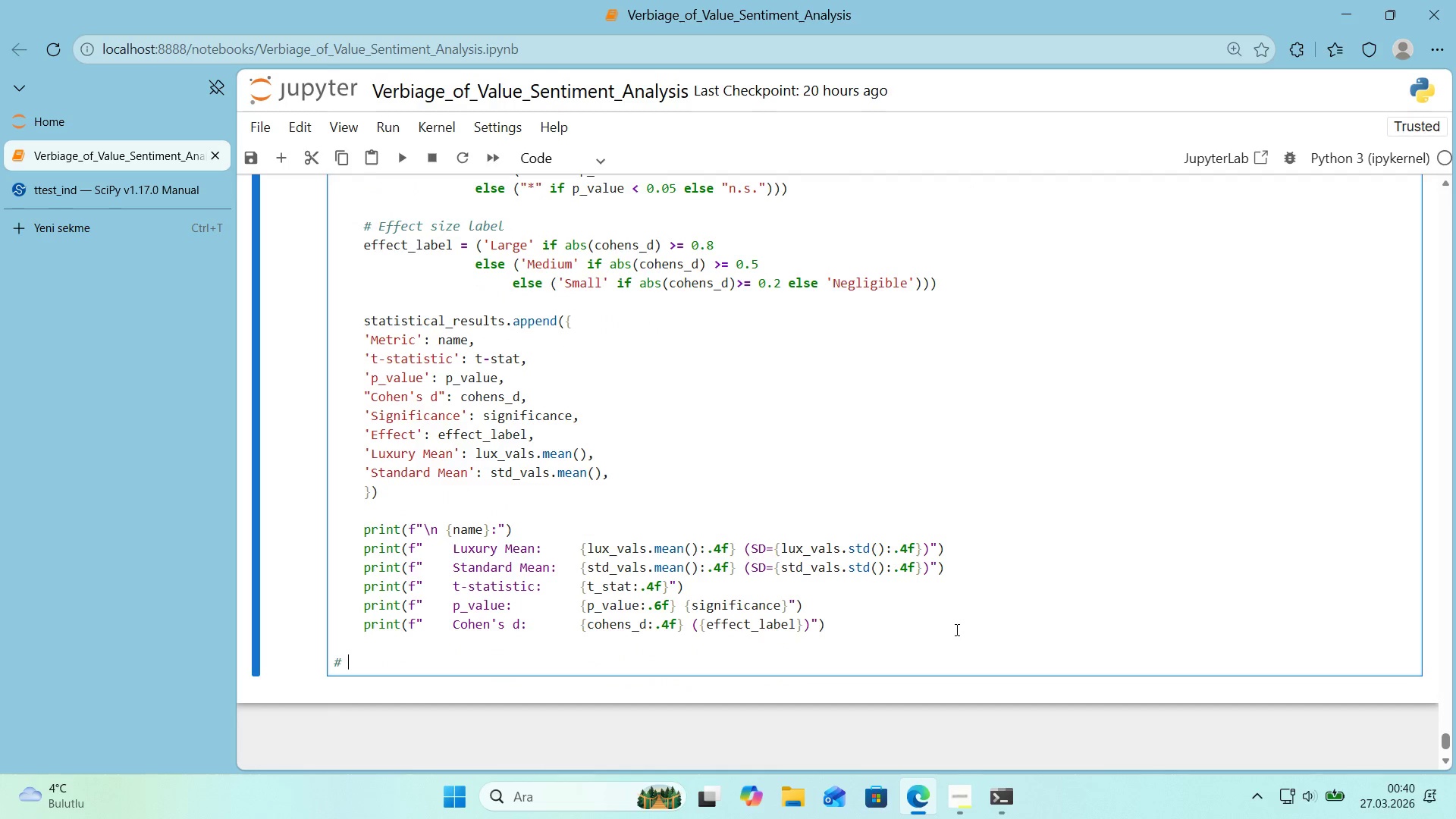 
type( D'splay as a clean f)
key(Backspace)
type(dataframe)
 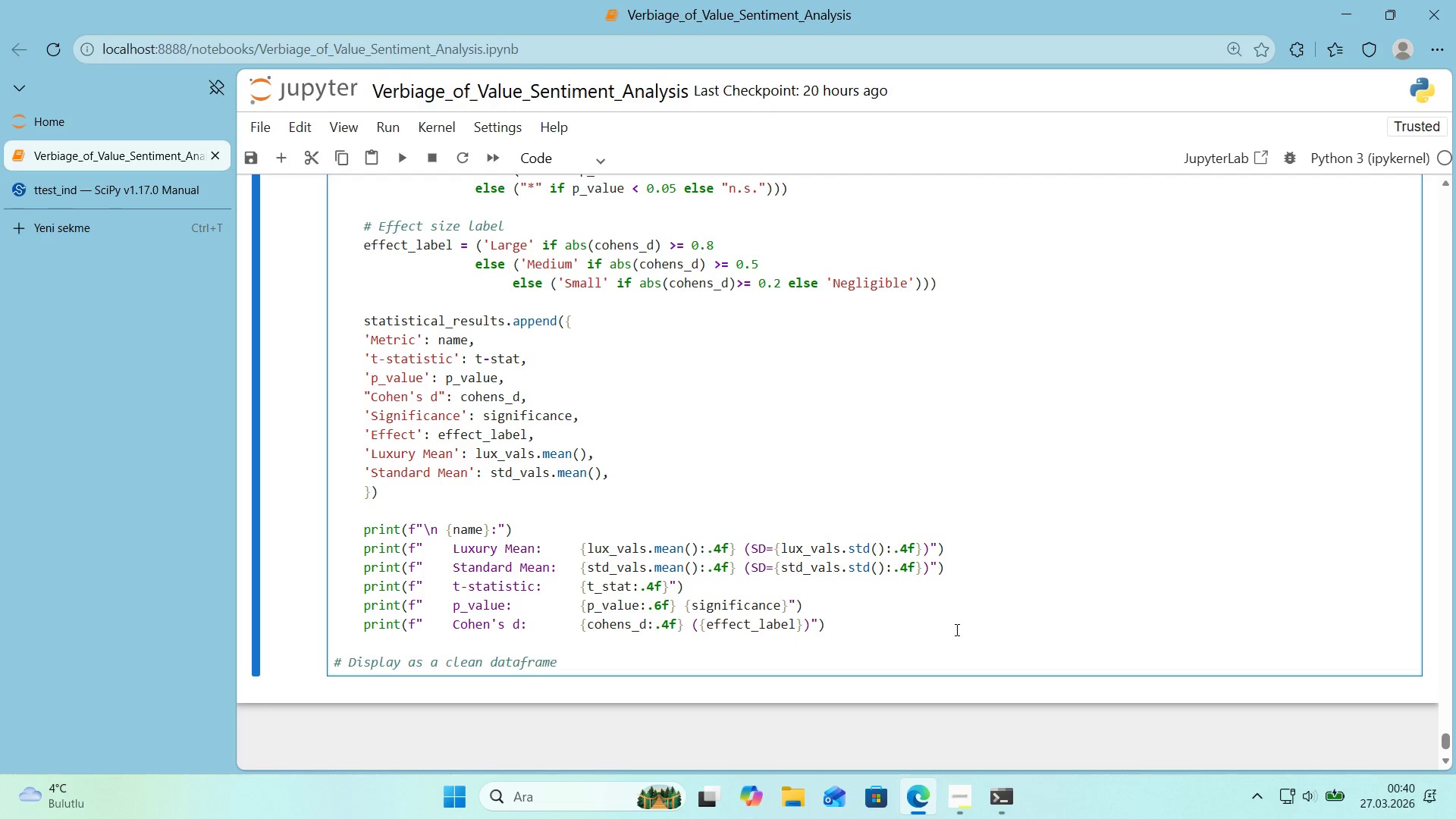 
key(Enter)
 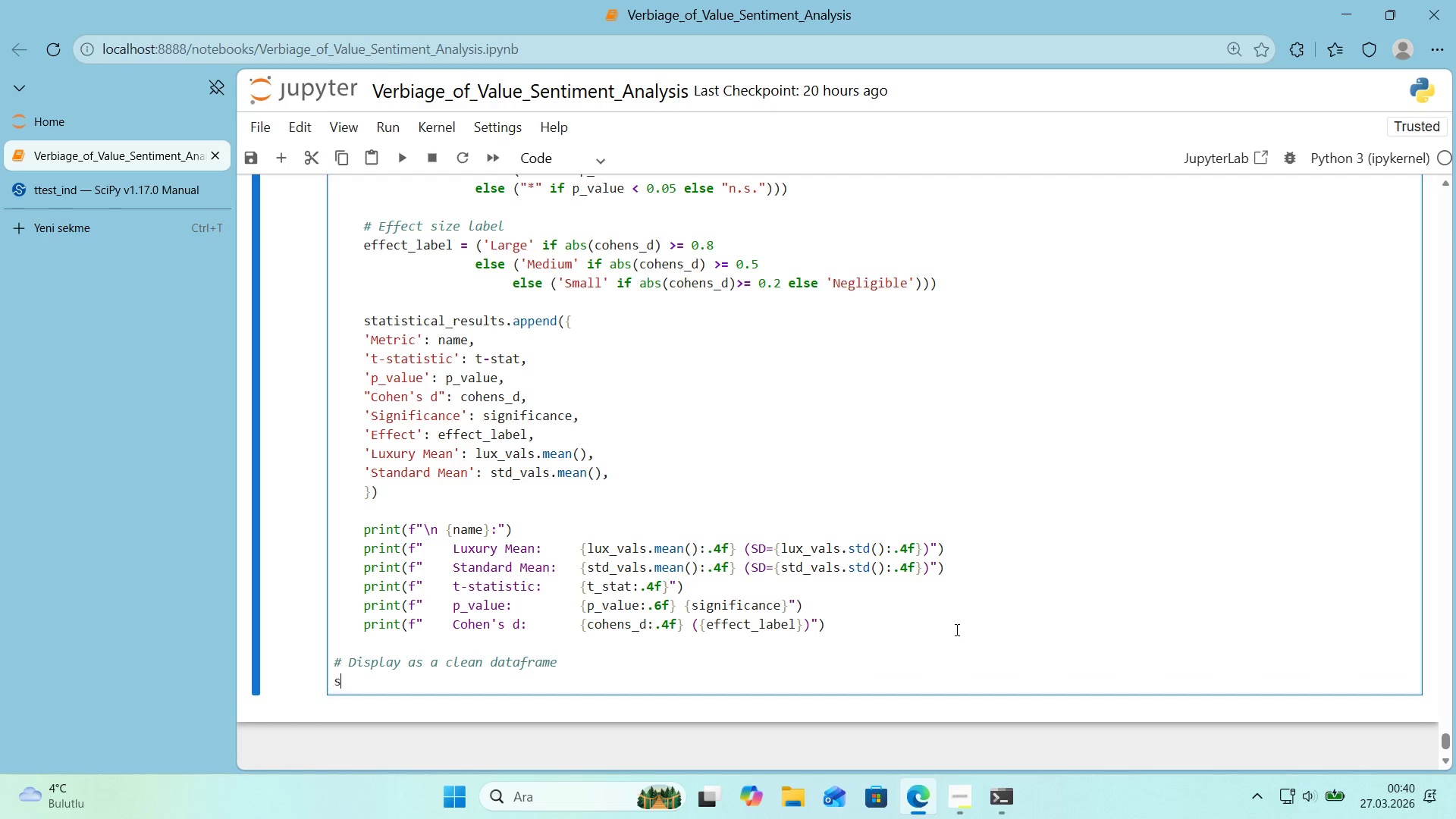 
type(stats_df ) pd.DatafR)
key(Backspace)
key(Backspace)
type(Ft)
key(Backspace)
type(rame*()
 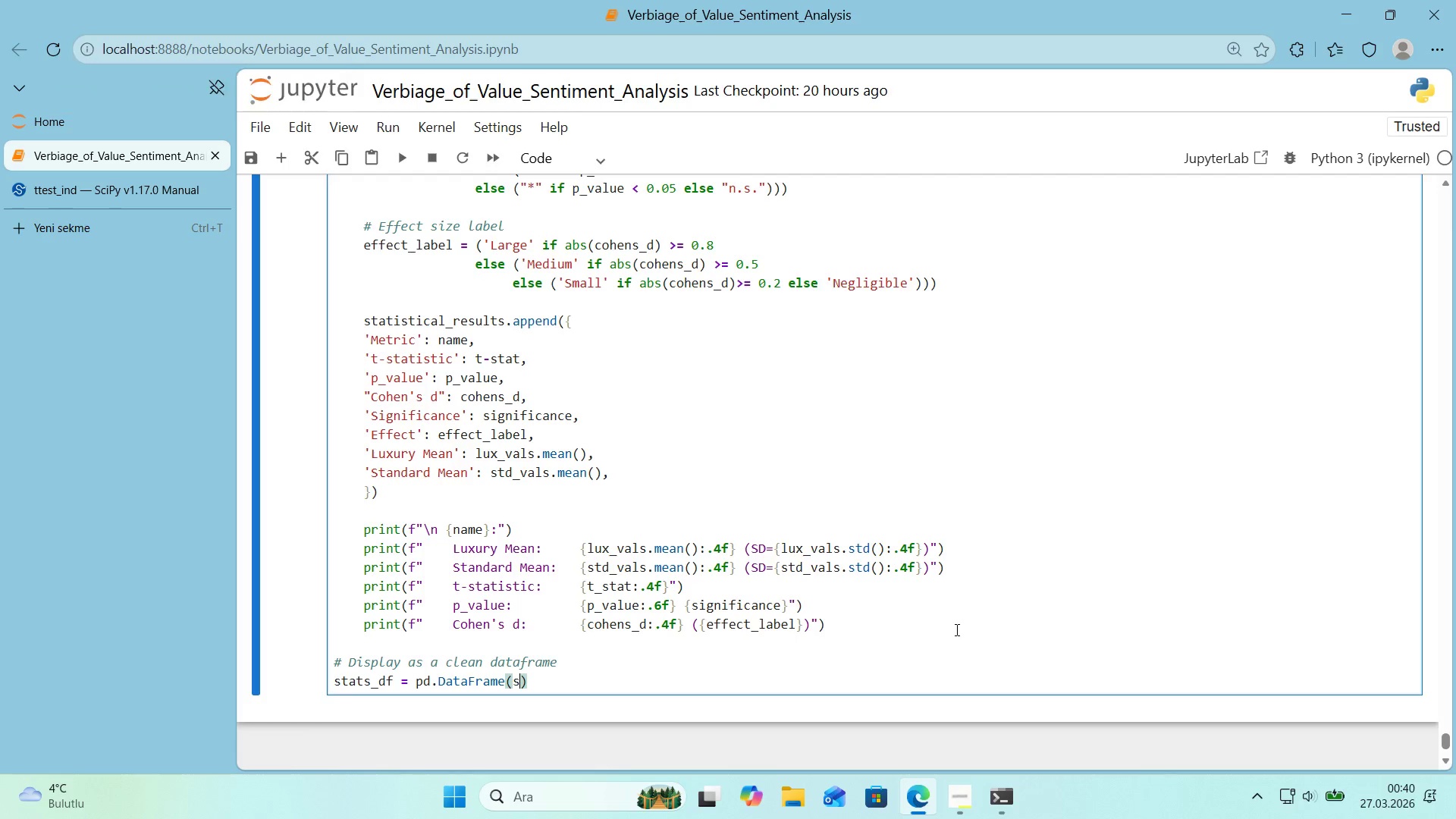 
 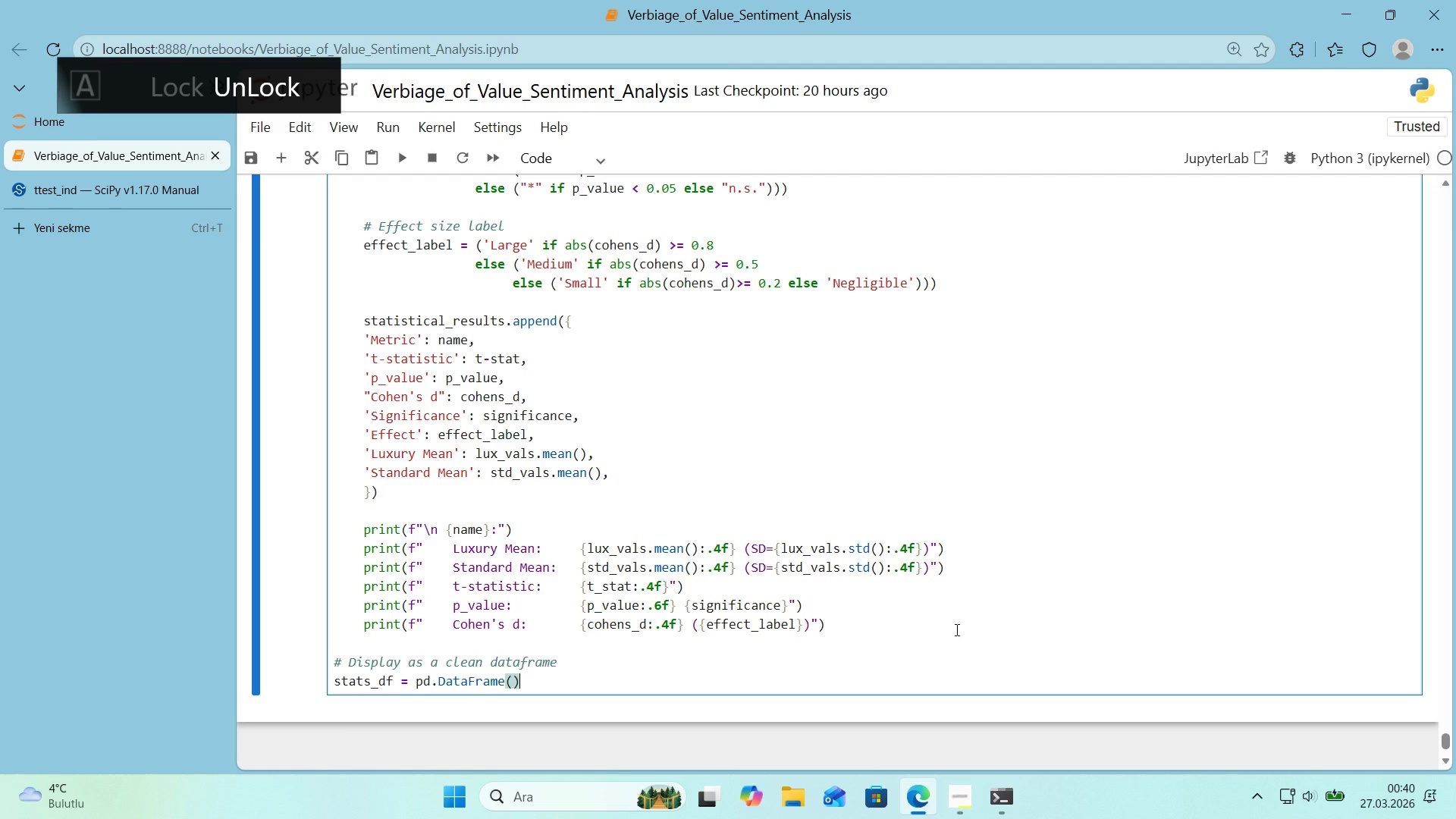 
key(ArrowLeft)
 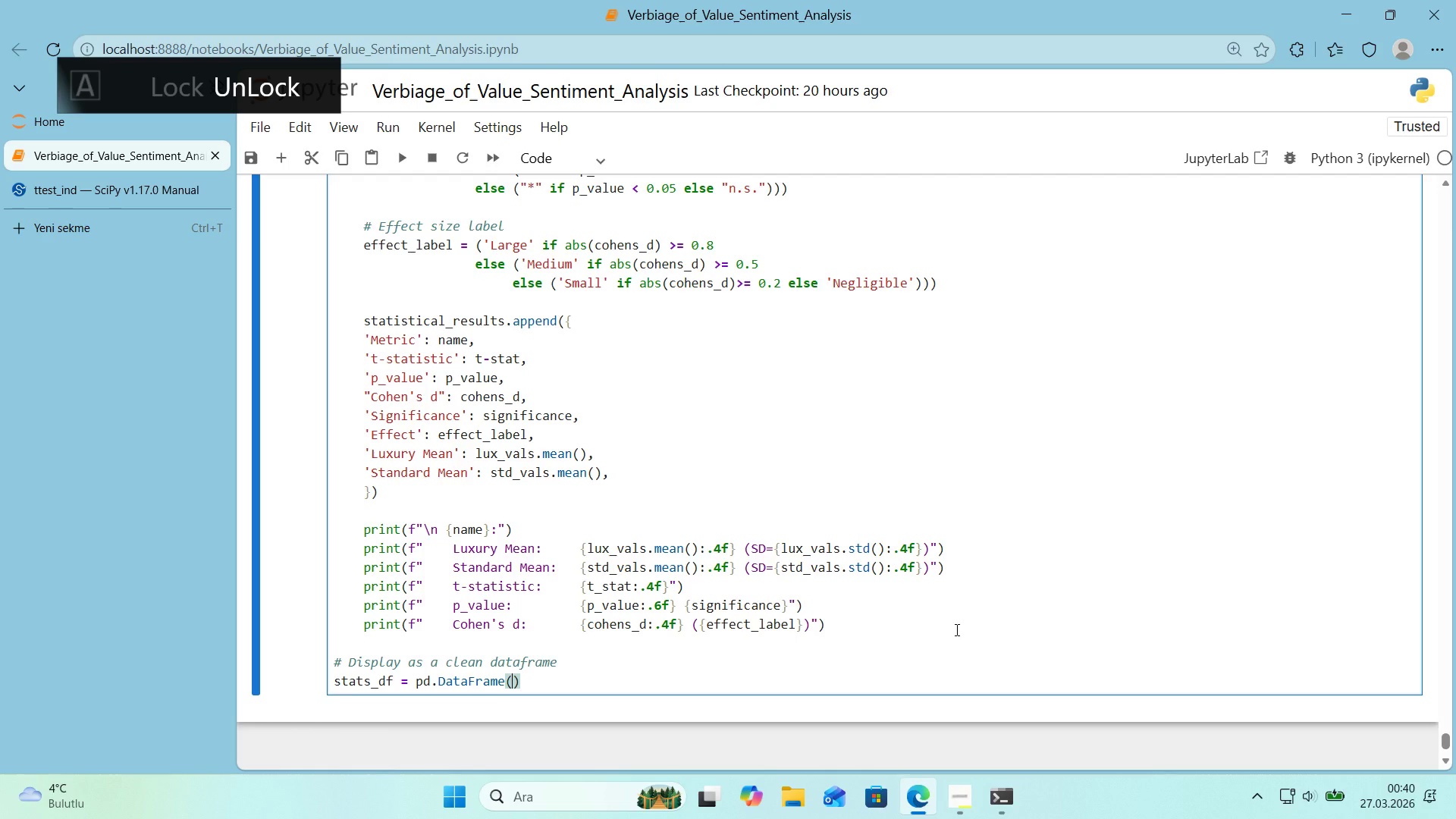 
type(stat'st'cal_results)
 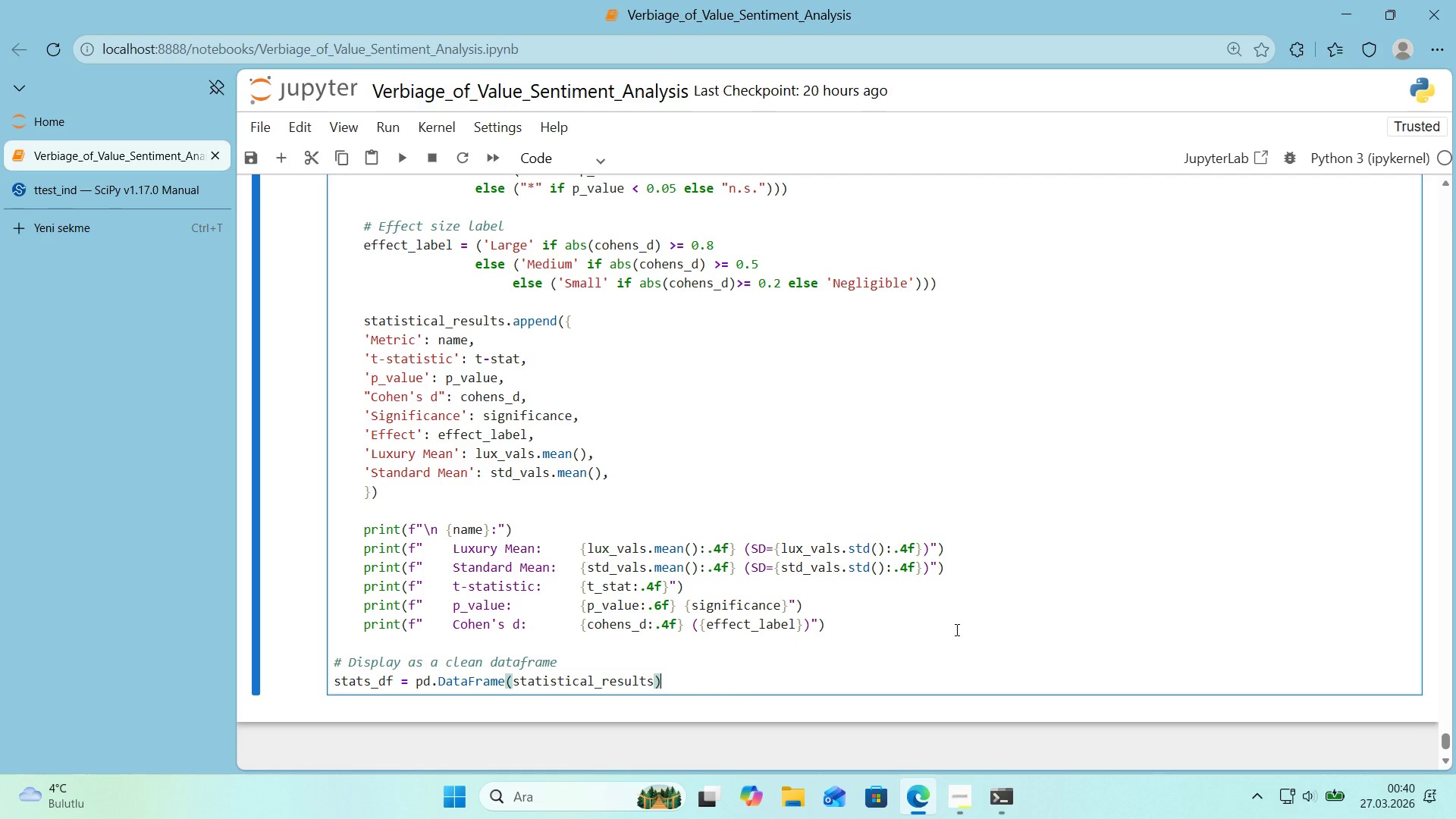 
 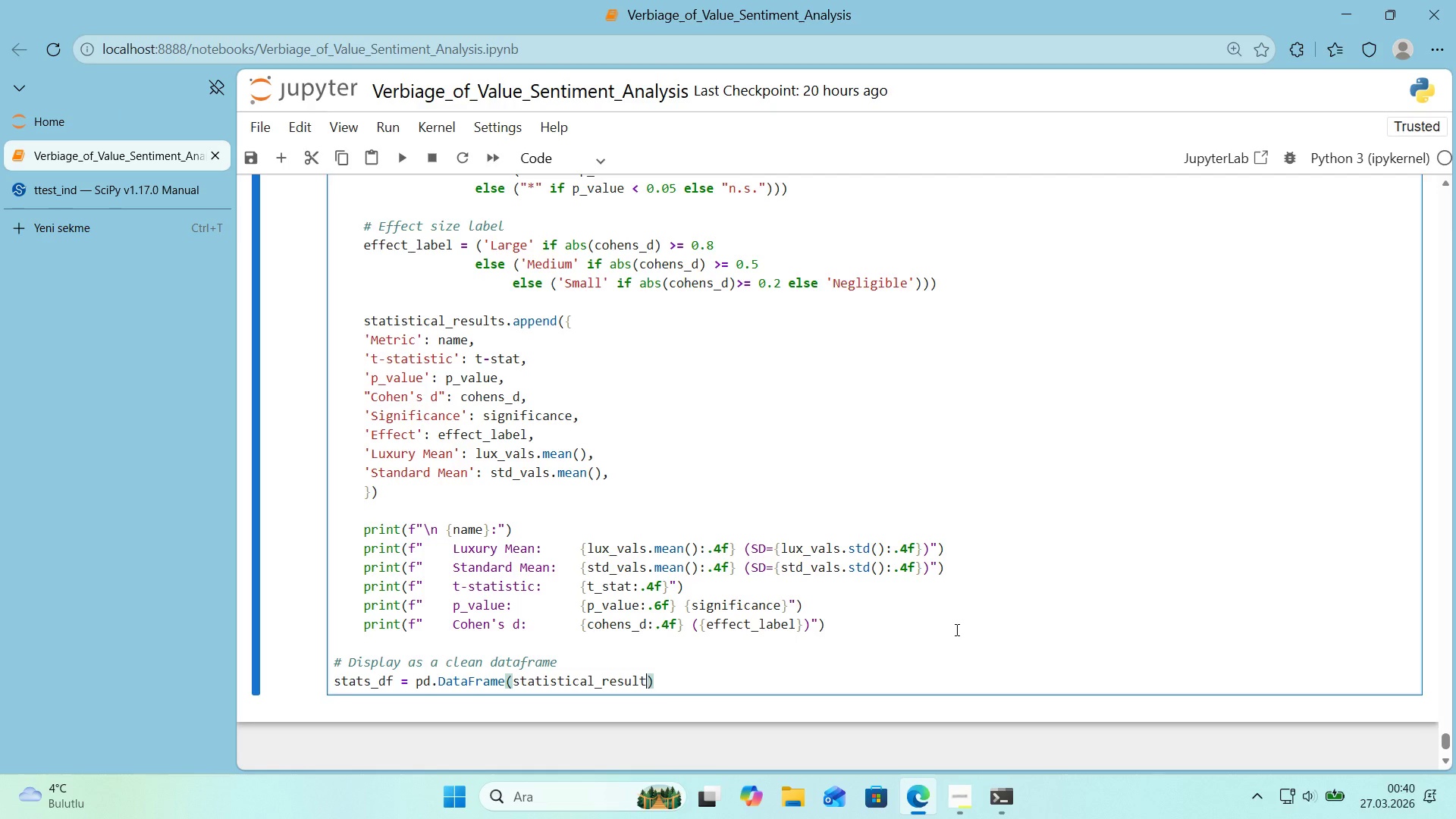 
key(ArrowRight)
 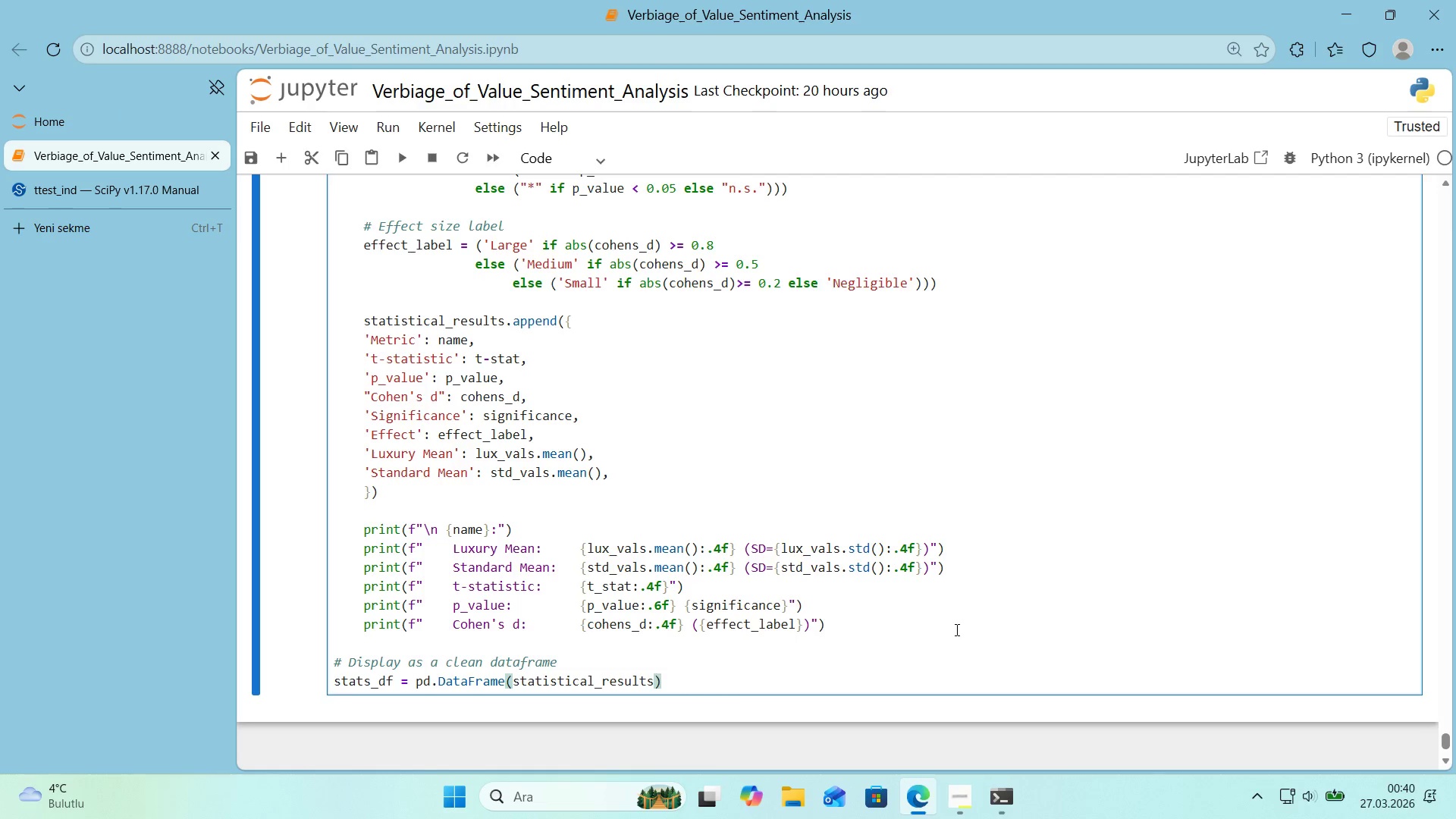 
key(Enter)
 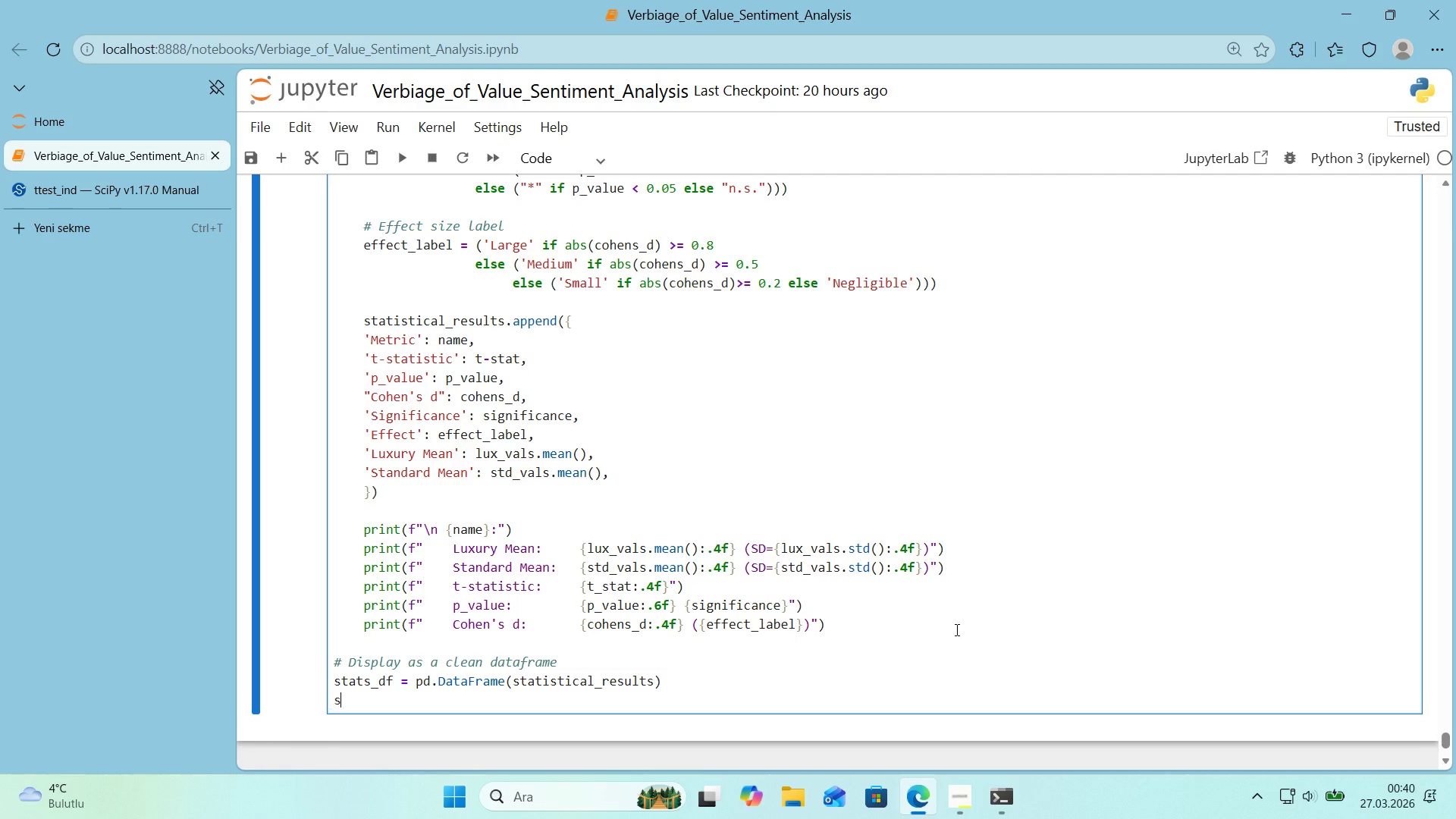 
type(stats_df)
 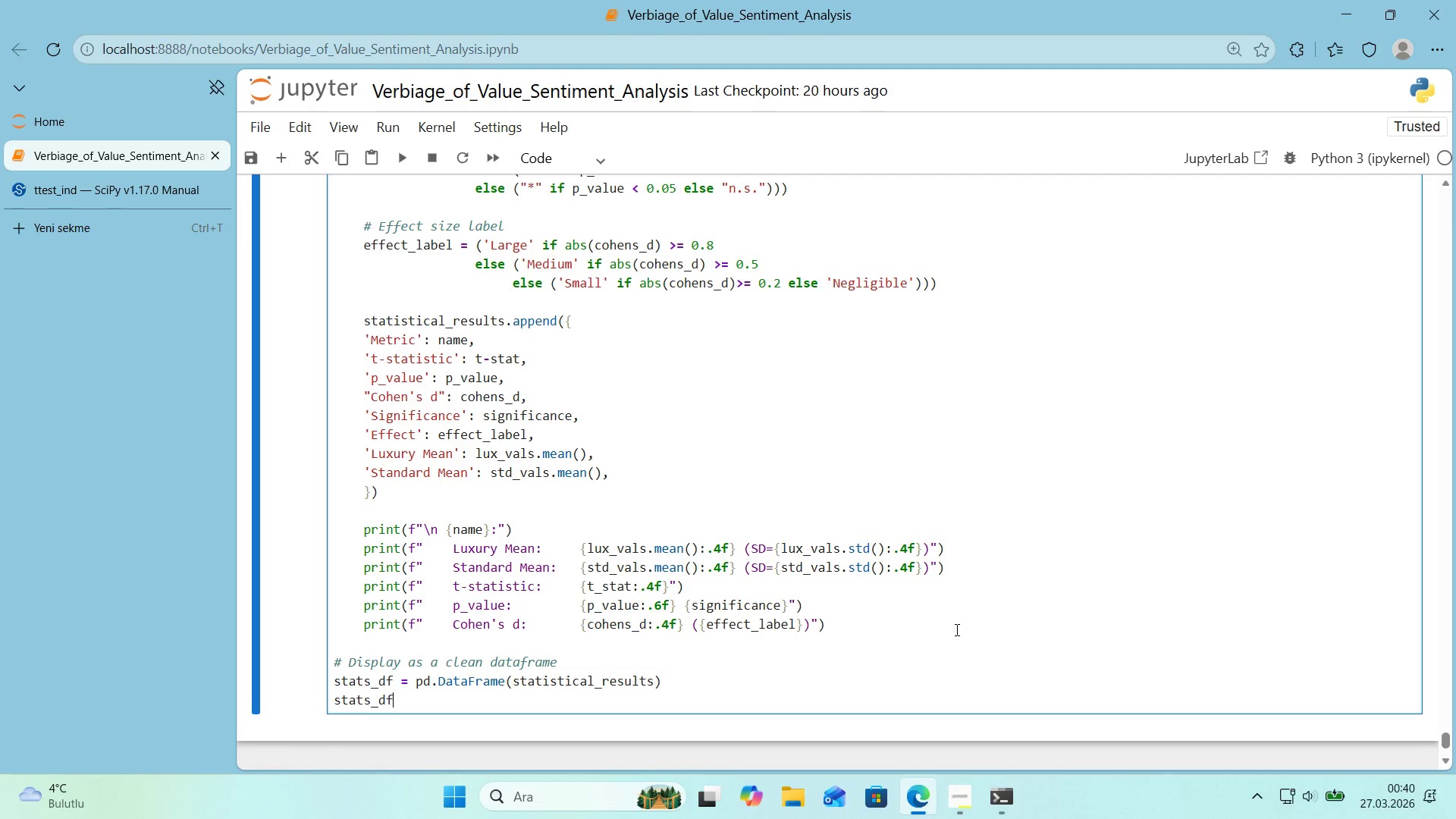 
wait(30.0)
 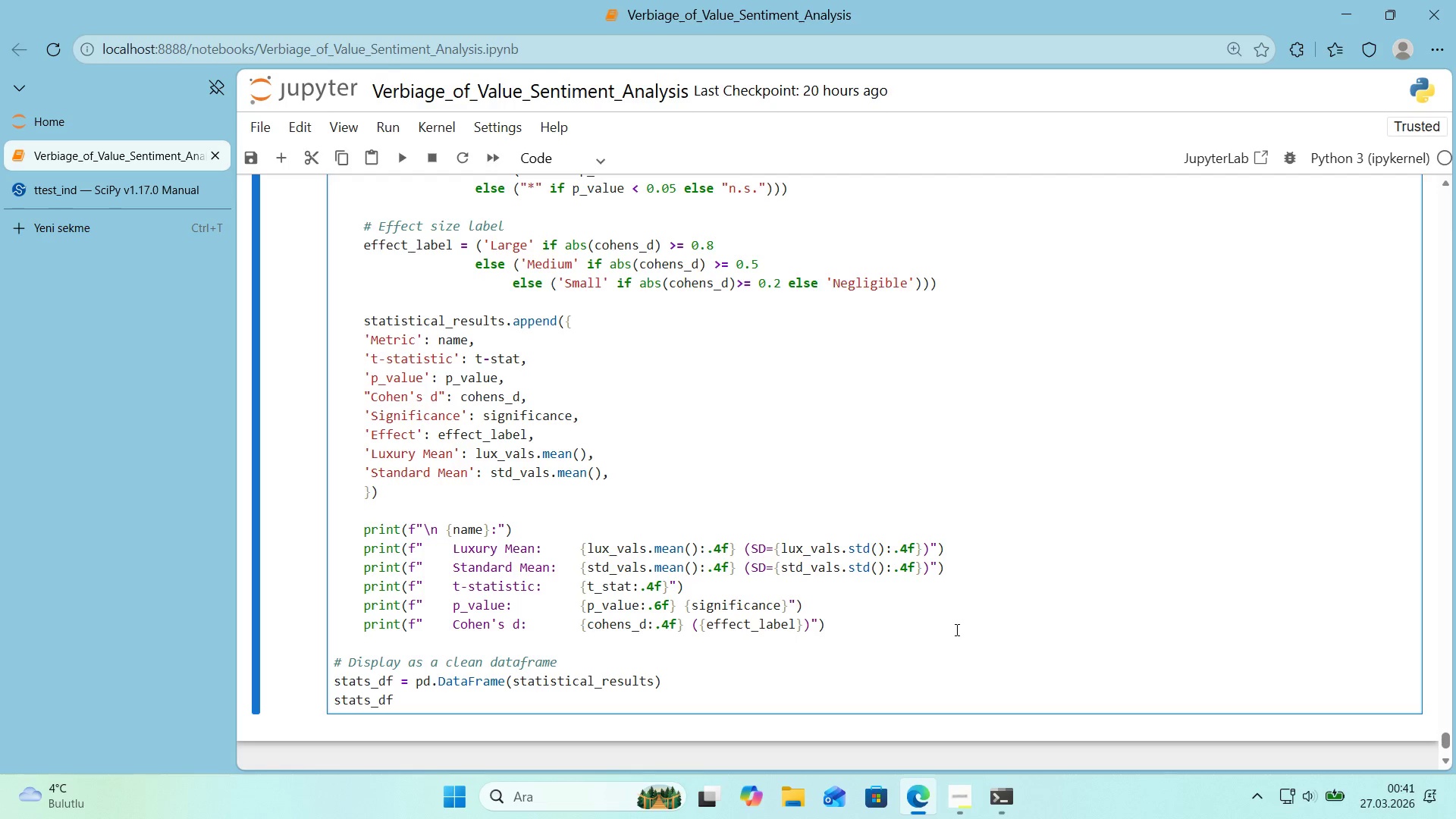 
key(Shift+Enter)
 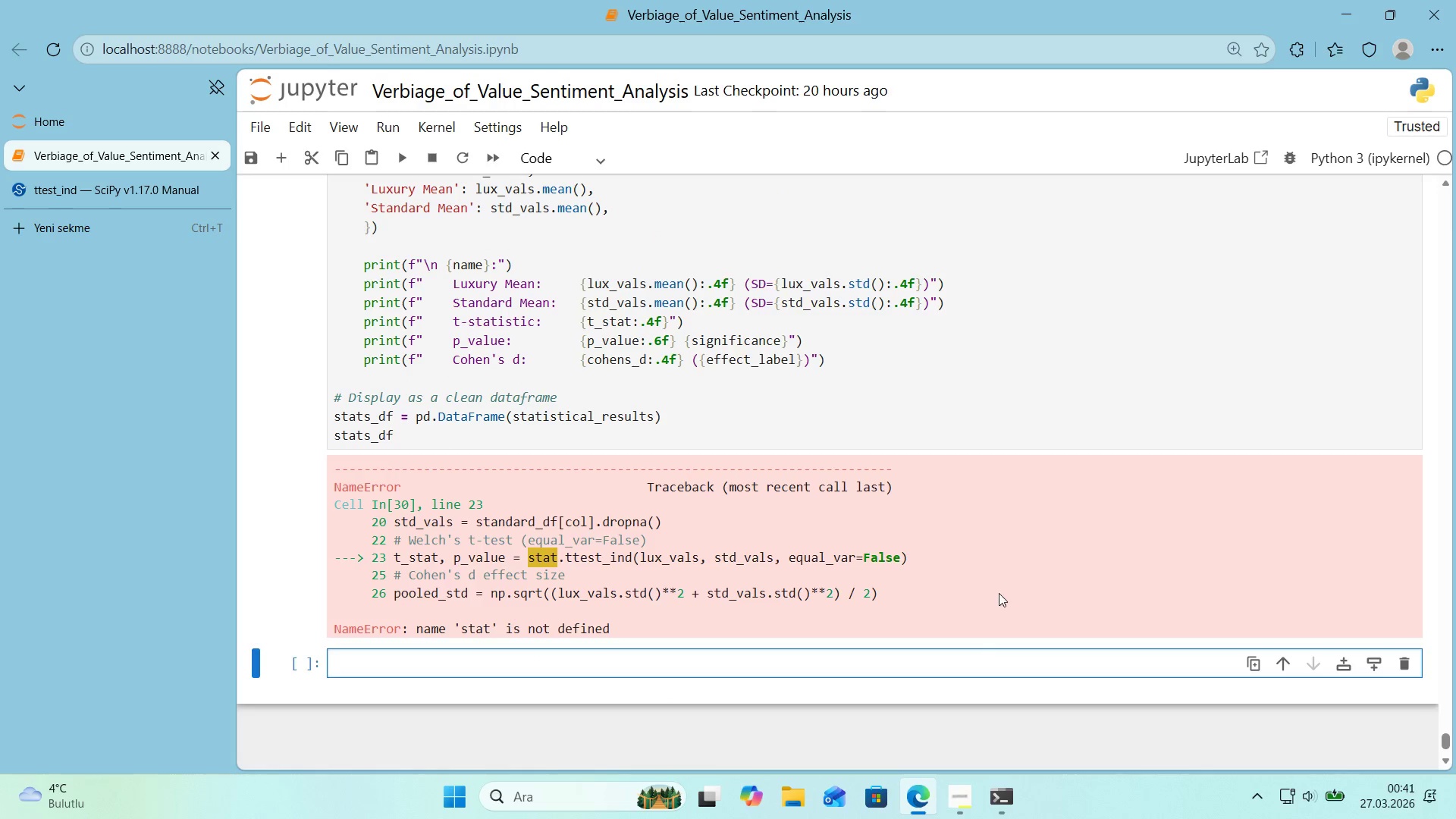 
left_click_drag(start_coordinate=[394, 558], to_coordinate=[978, 566])
 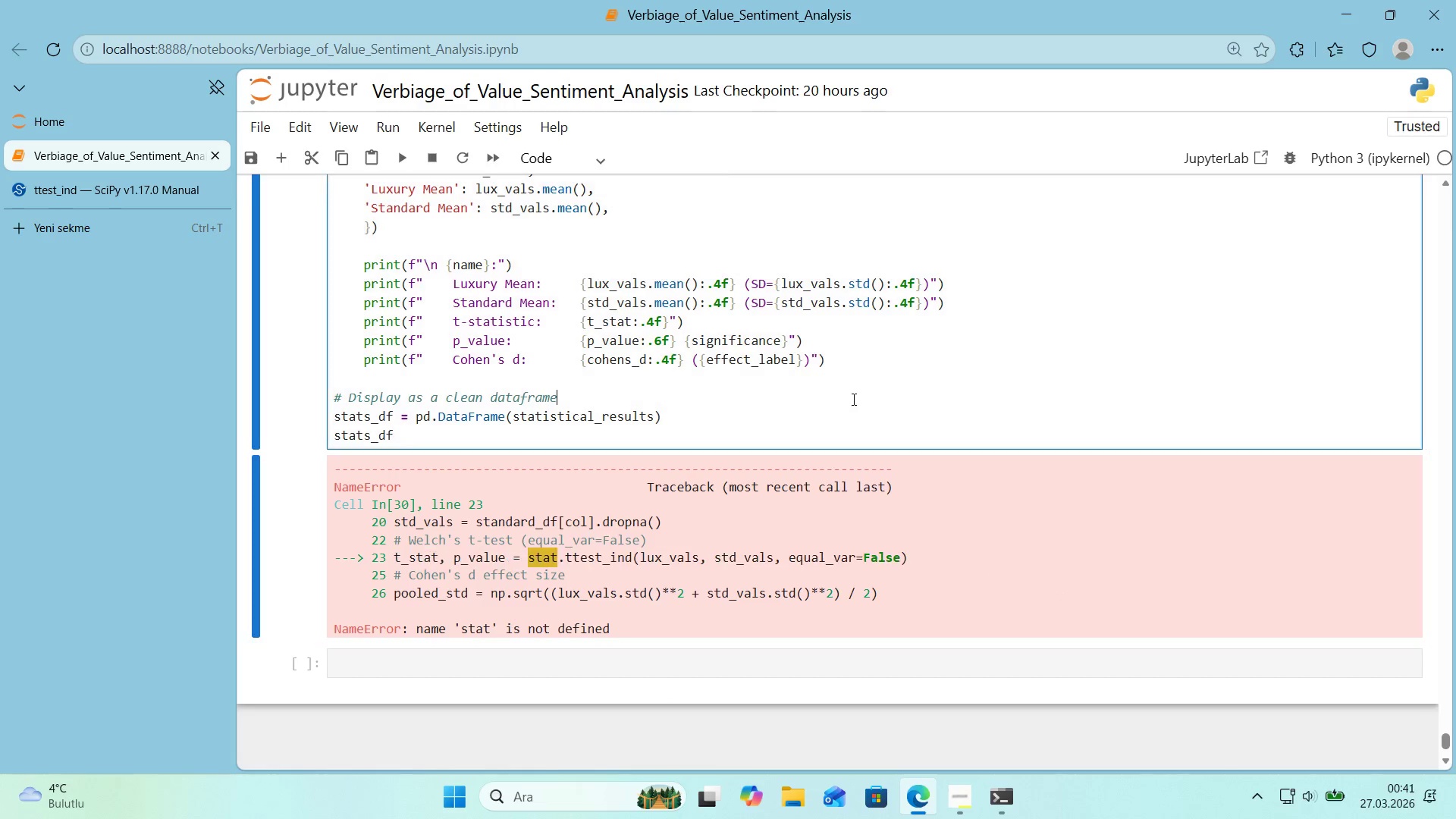 
key(Control+ControlLeft)
 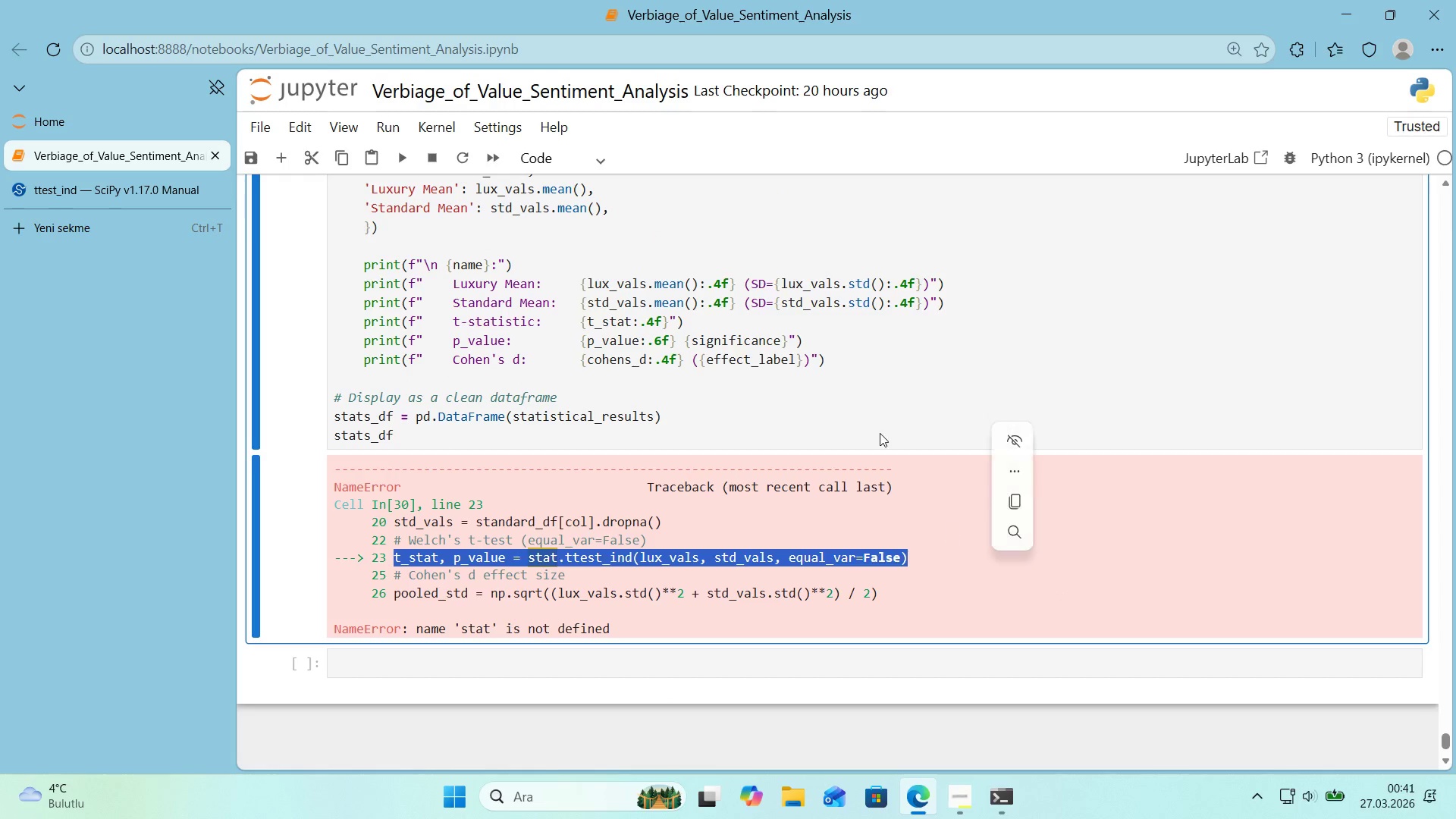 
key(C)
 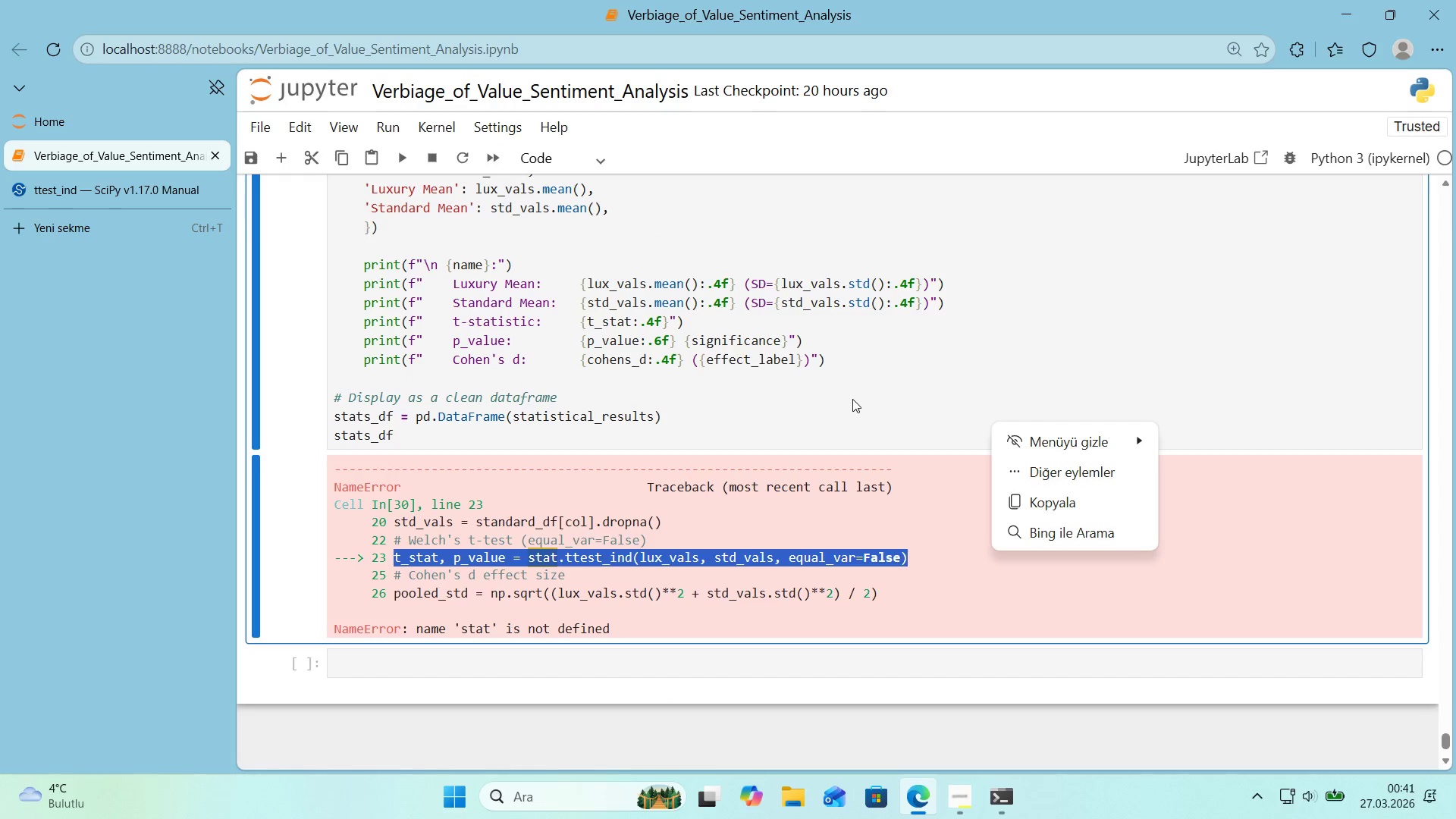 
left_click([852, 399])
 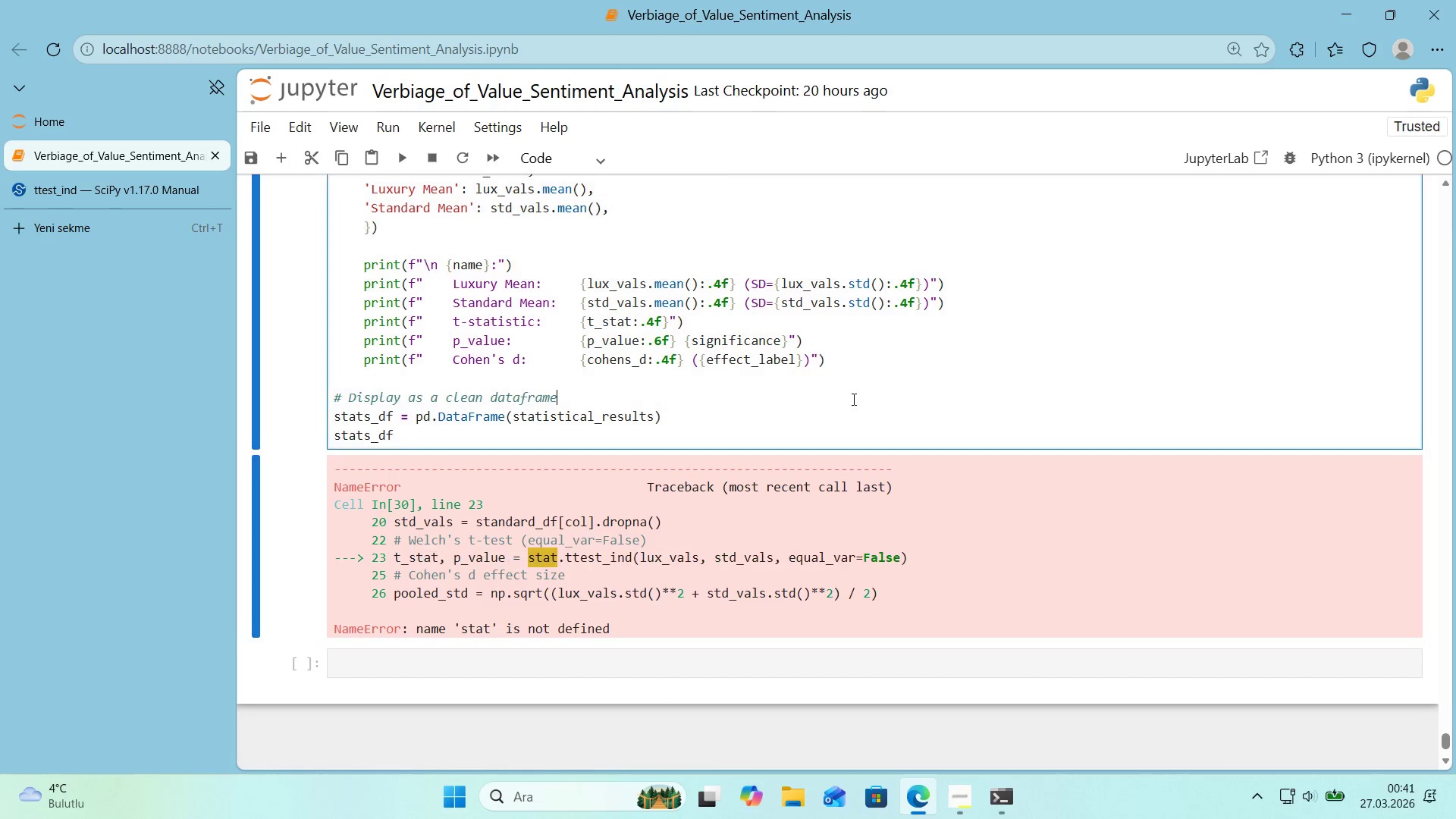 
key(Control+ControlLeft)
 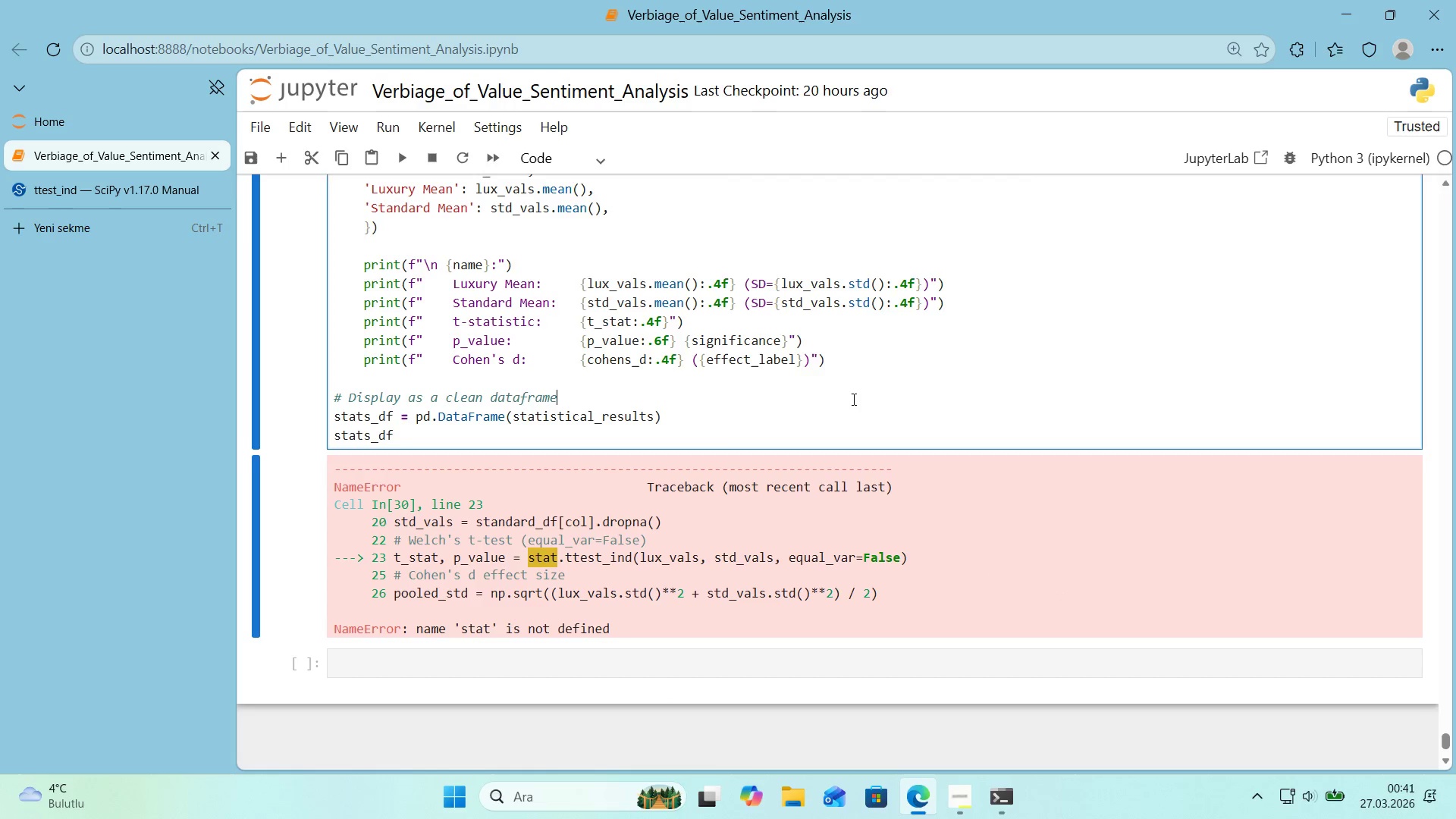 
key(Control+F)
 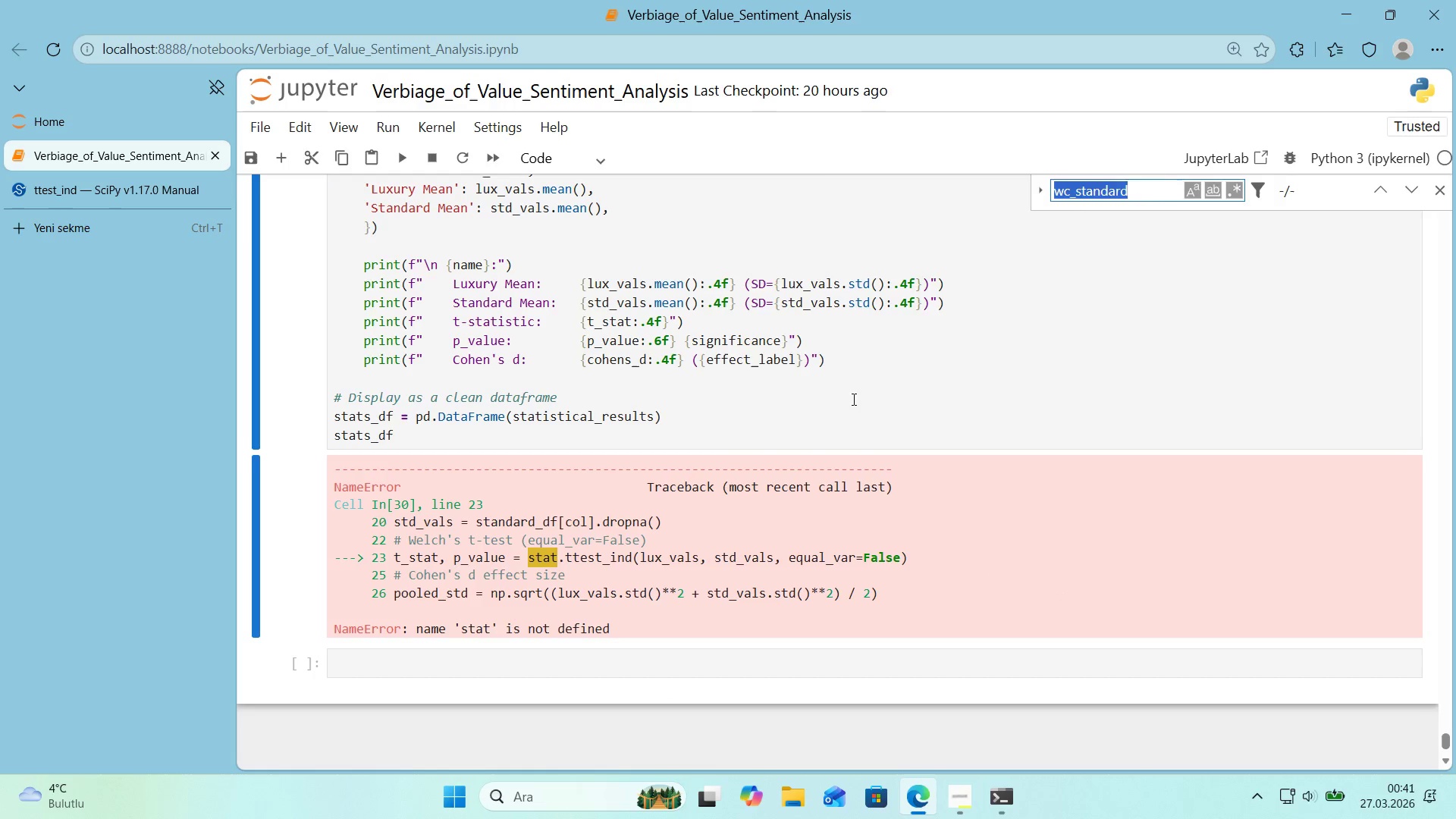 
key(Control+ControlLeft)
 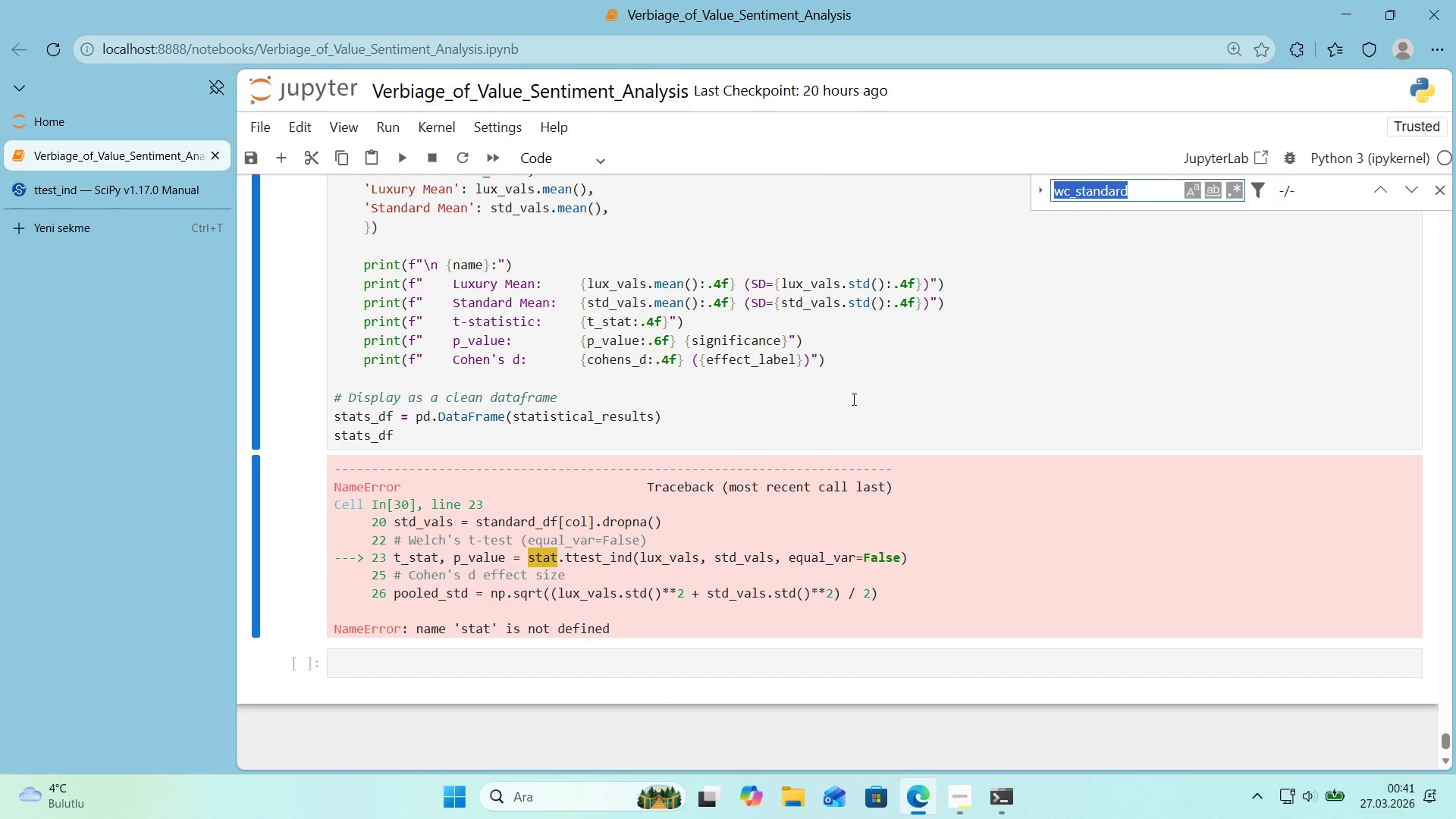 
key(Control+V)
 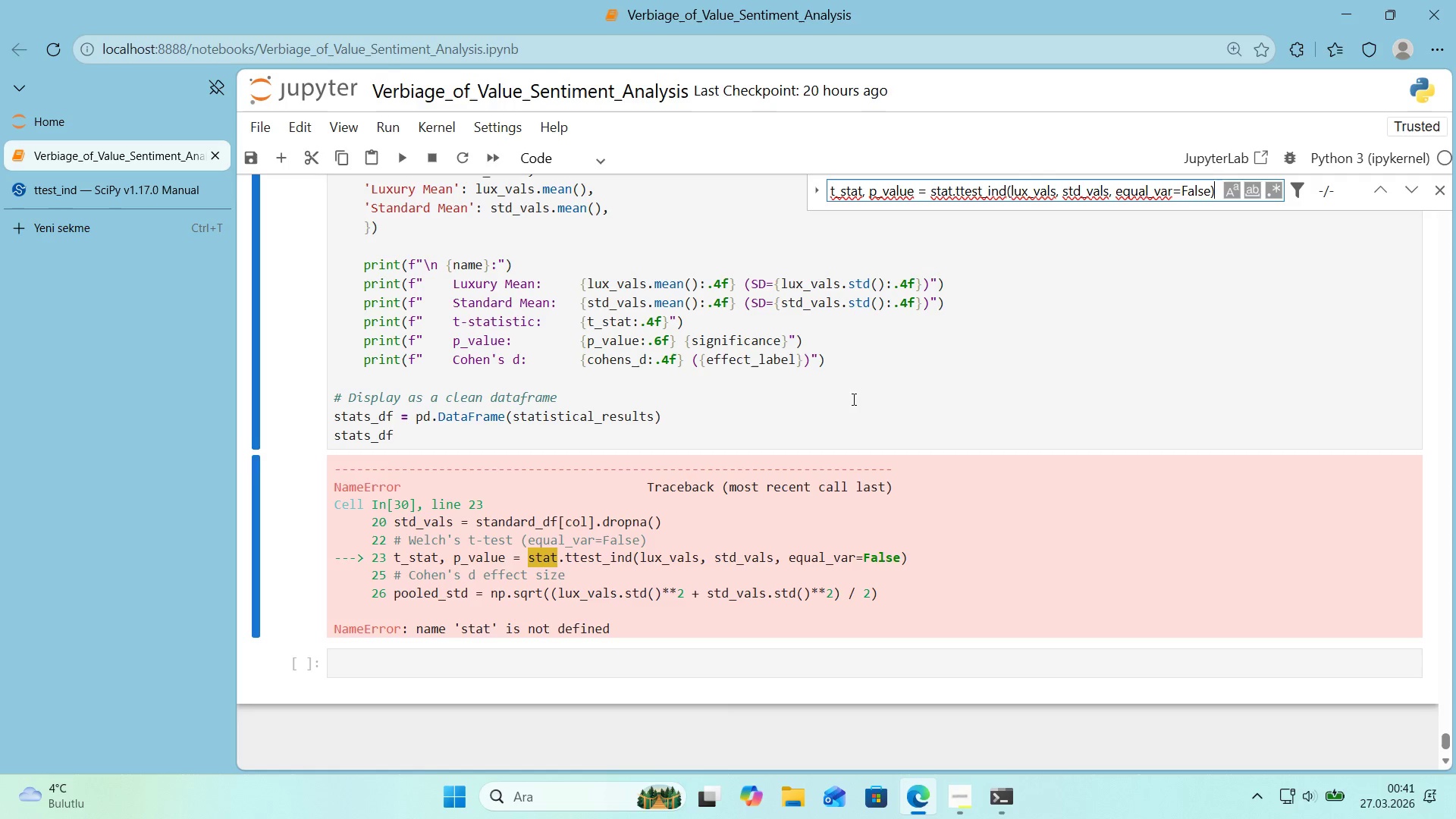 
key(Enter)
 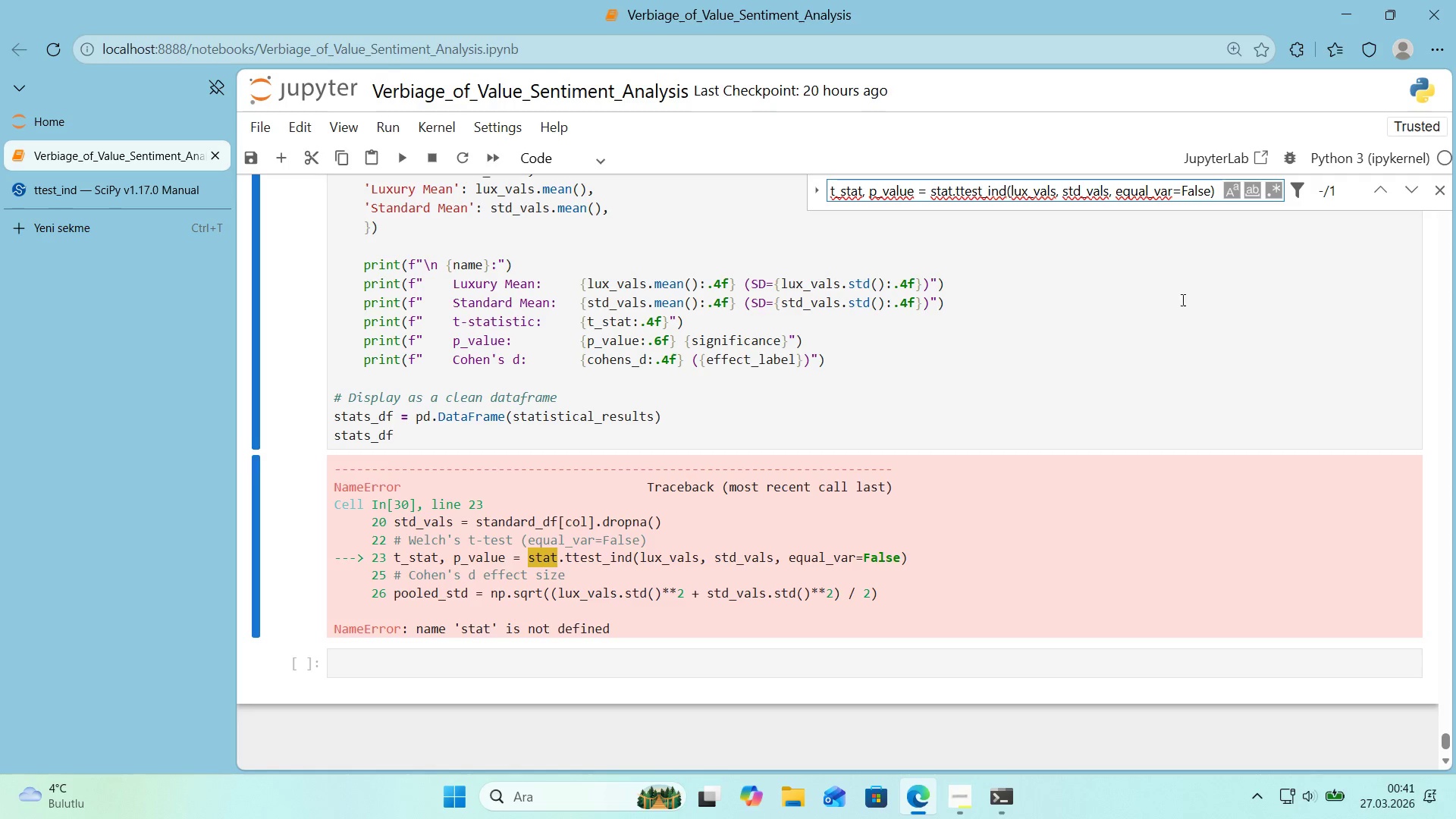 
left_click([1378, 190])
 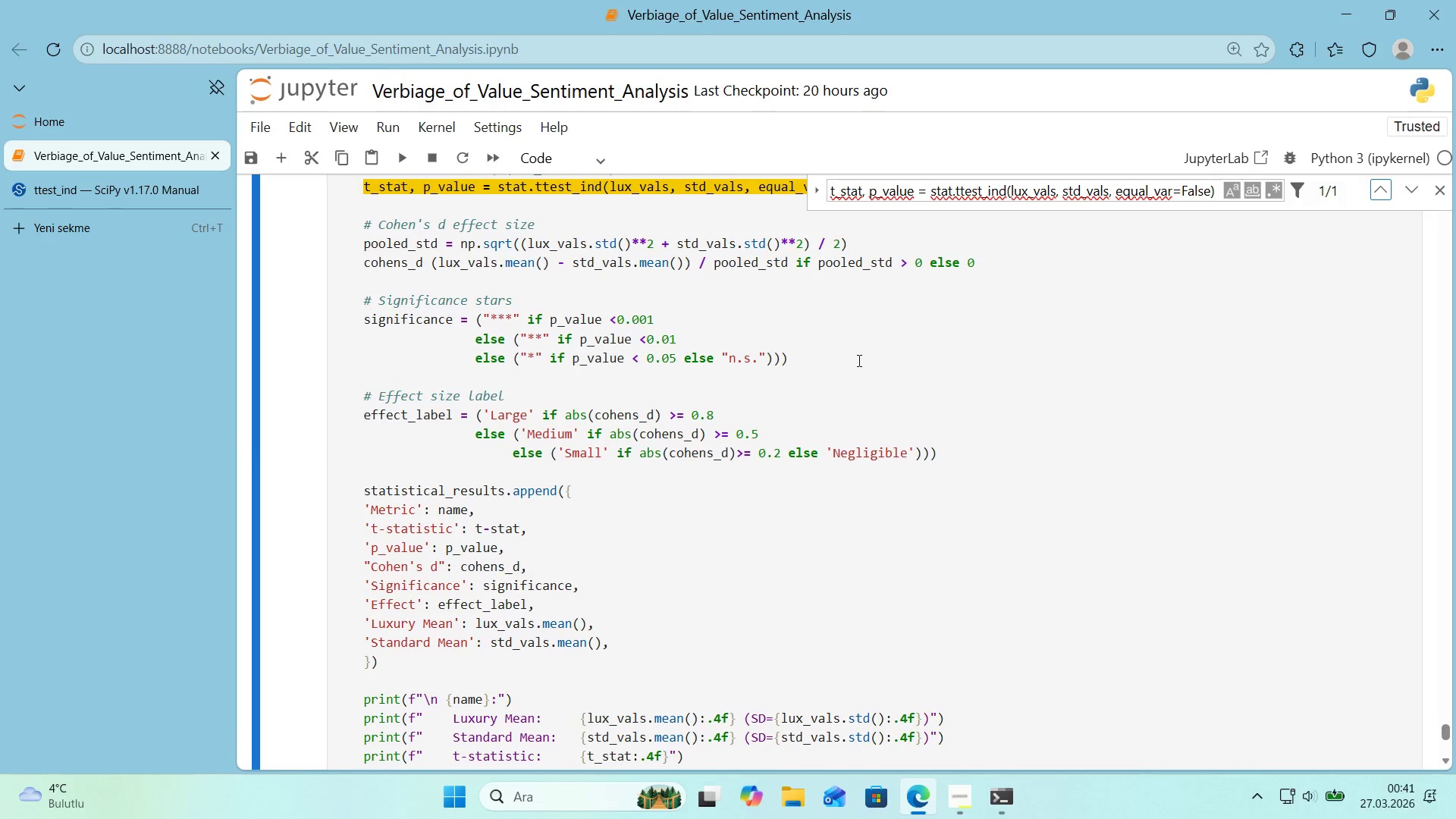 
scroll: coordinate [847, 360], scroll_direction: up, amount: 3.0
 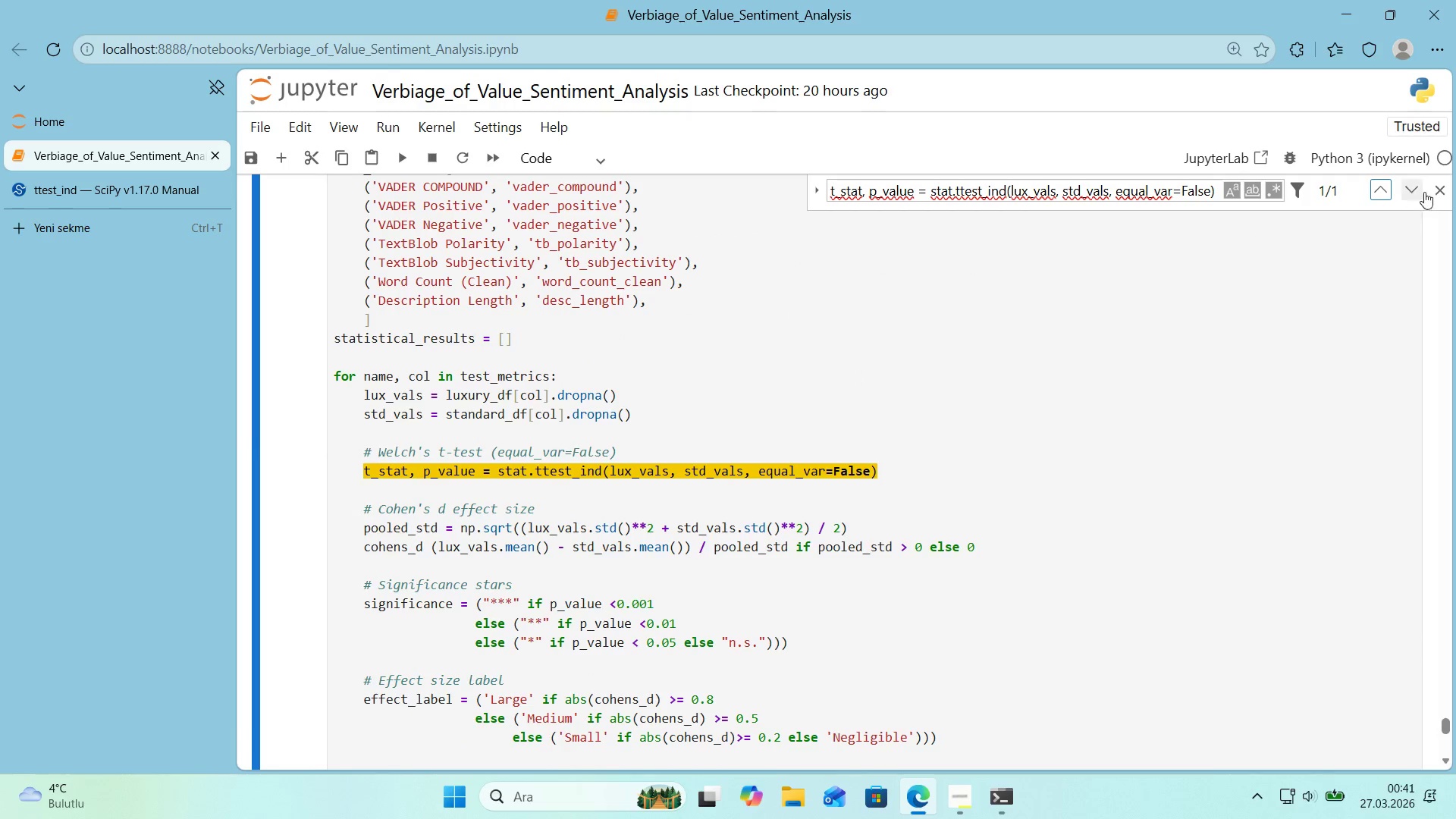 
left_click([1432, 192])
 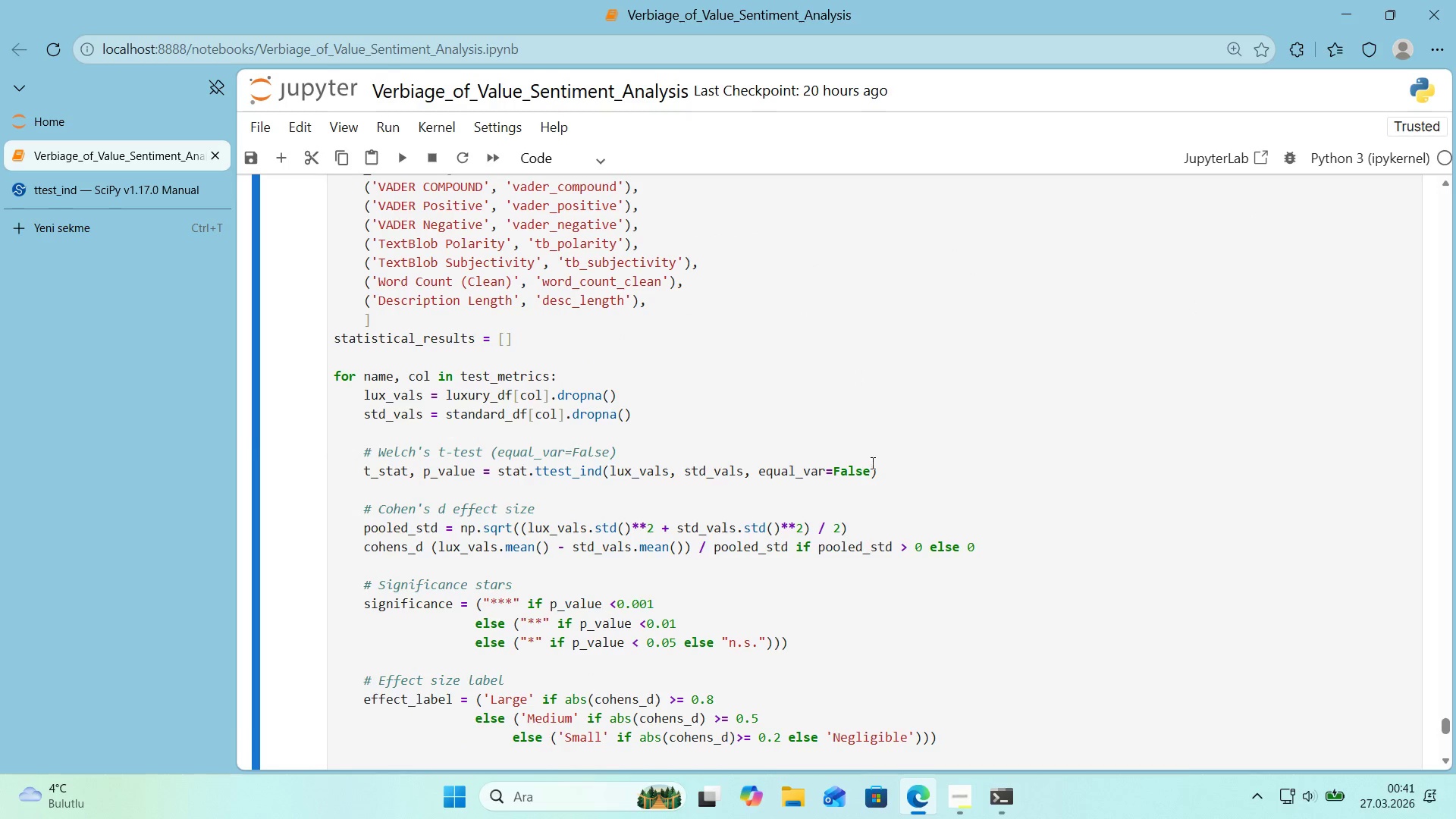 
left_click([889, 475])
 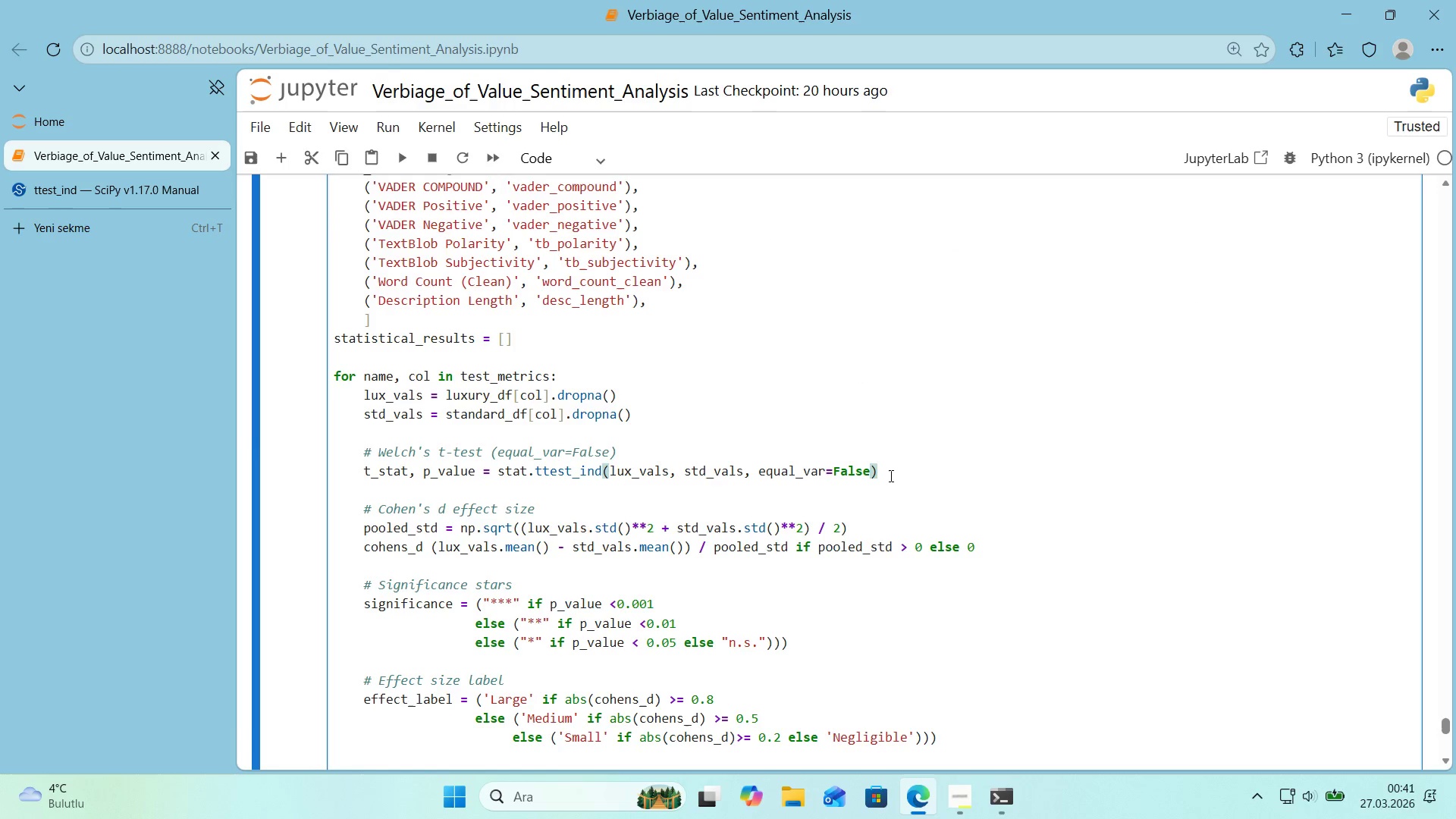 
wait(9.28)
 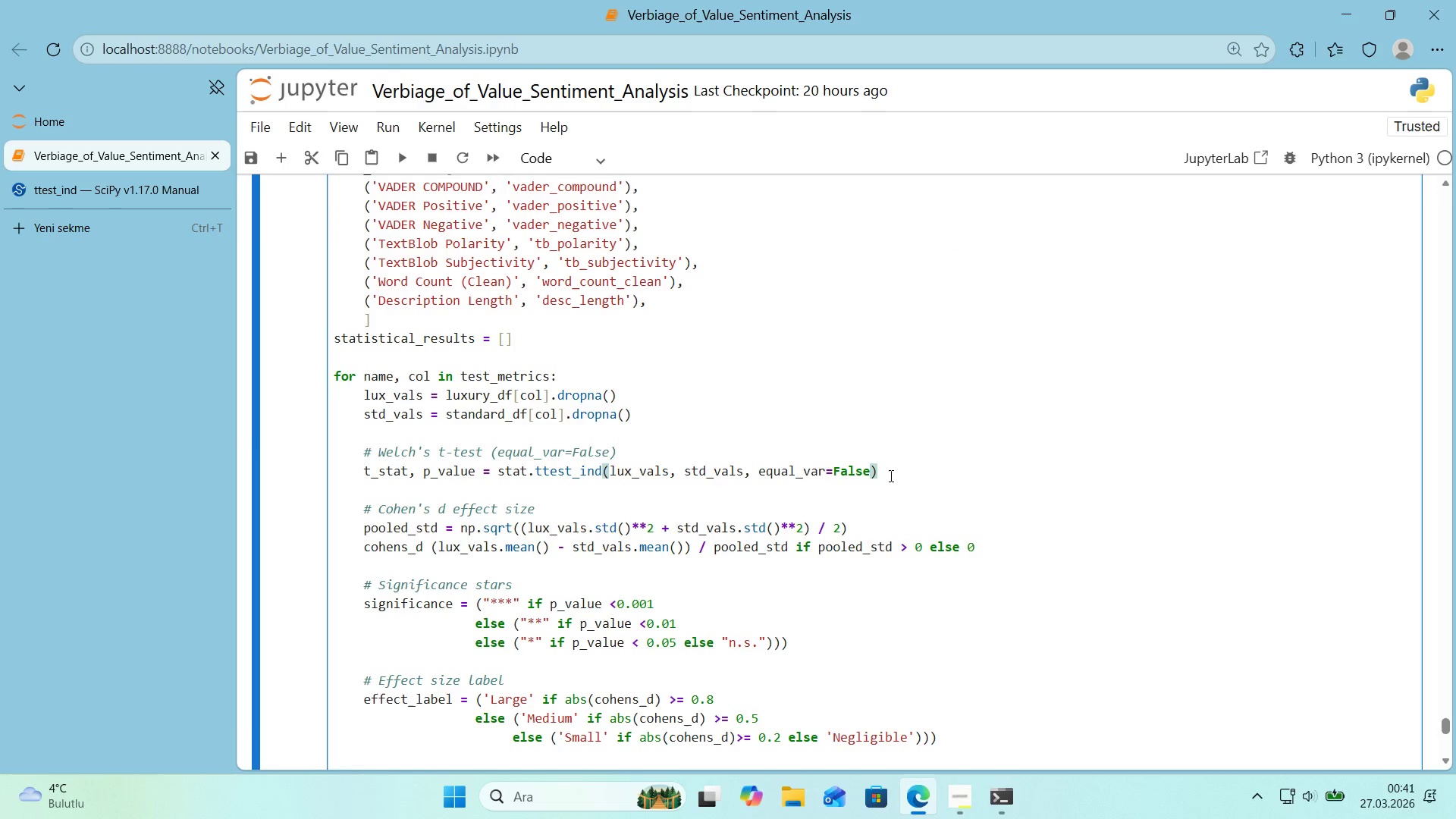 
scroll: coordinate [890, 475], scroll_direction: down, amount: 7.0
 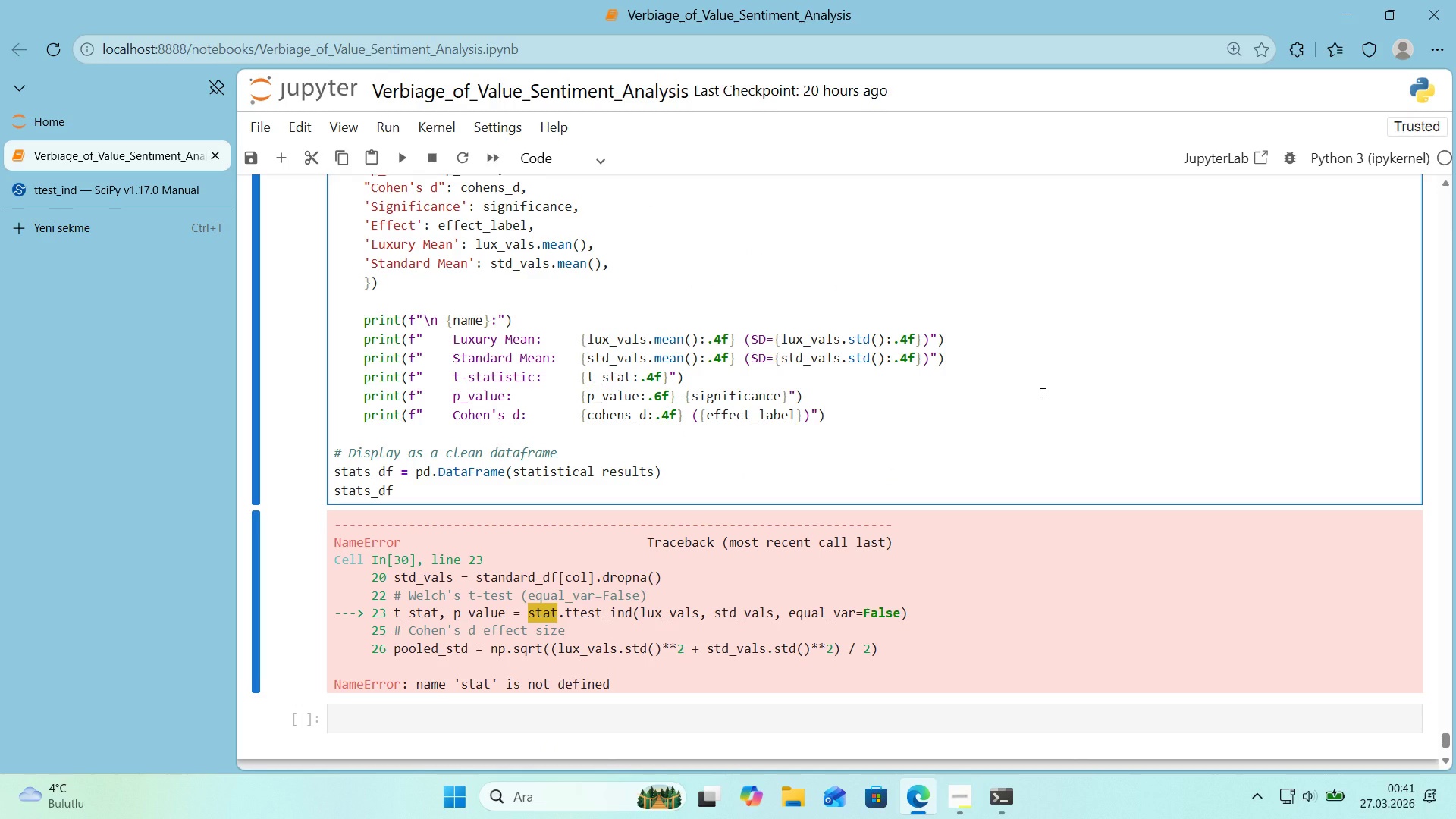 
wait(12.07)
 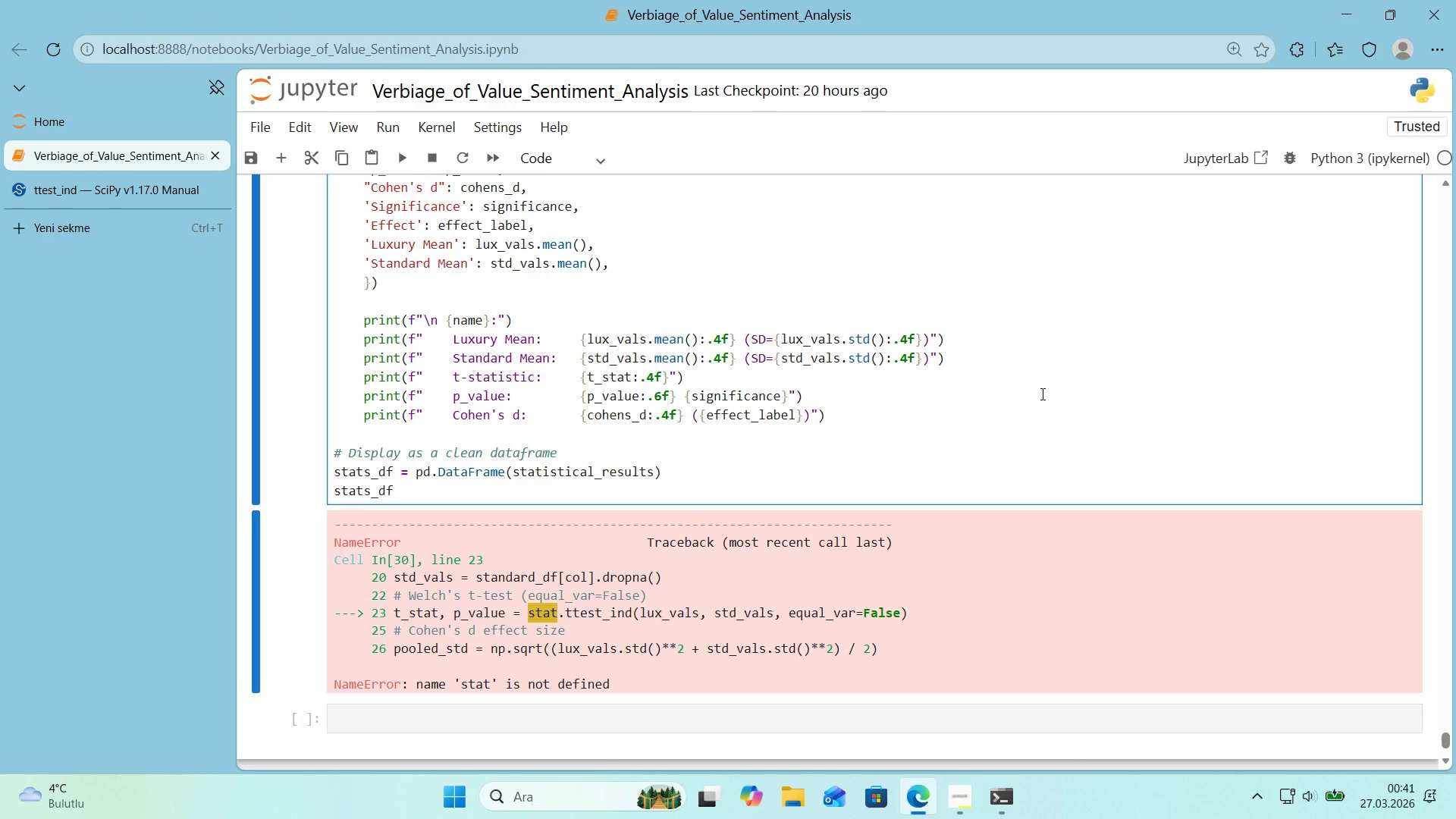 
scroll: coordinate [774, 425], scroll_direction: up, amount: 10.0
 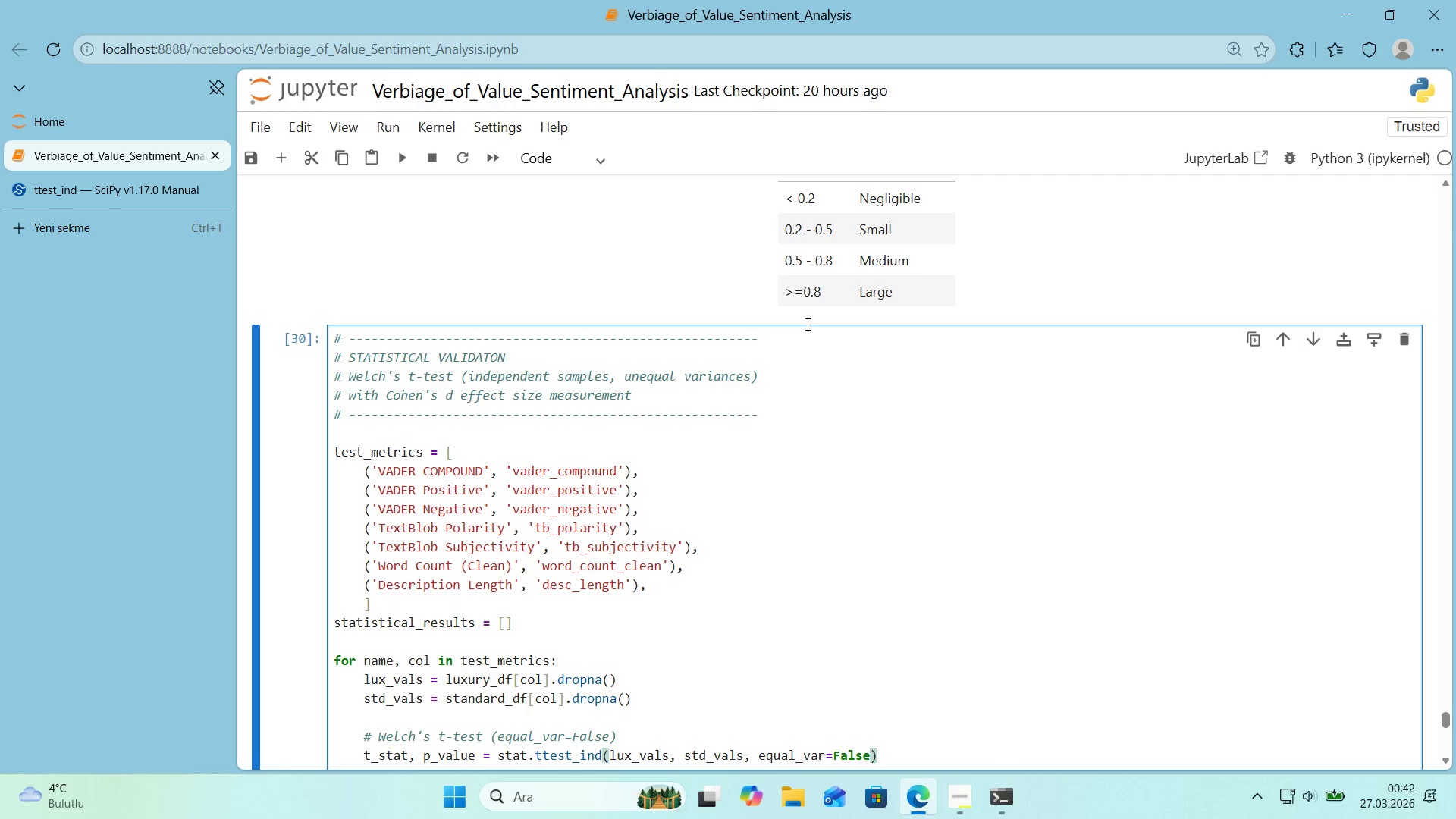 
wait(17.86)
 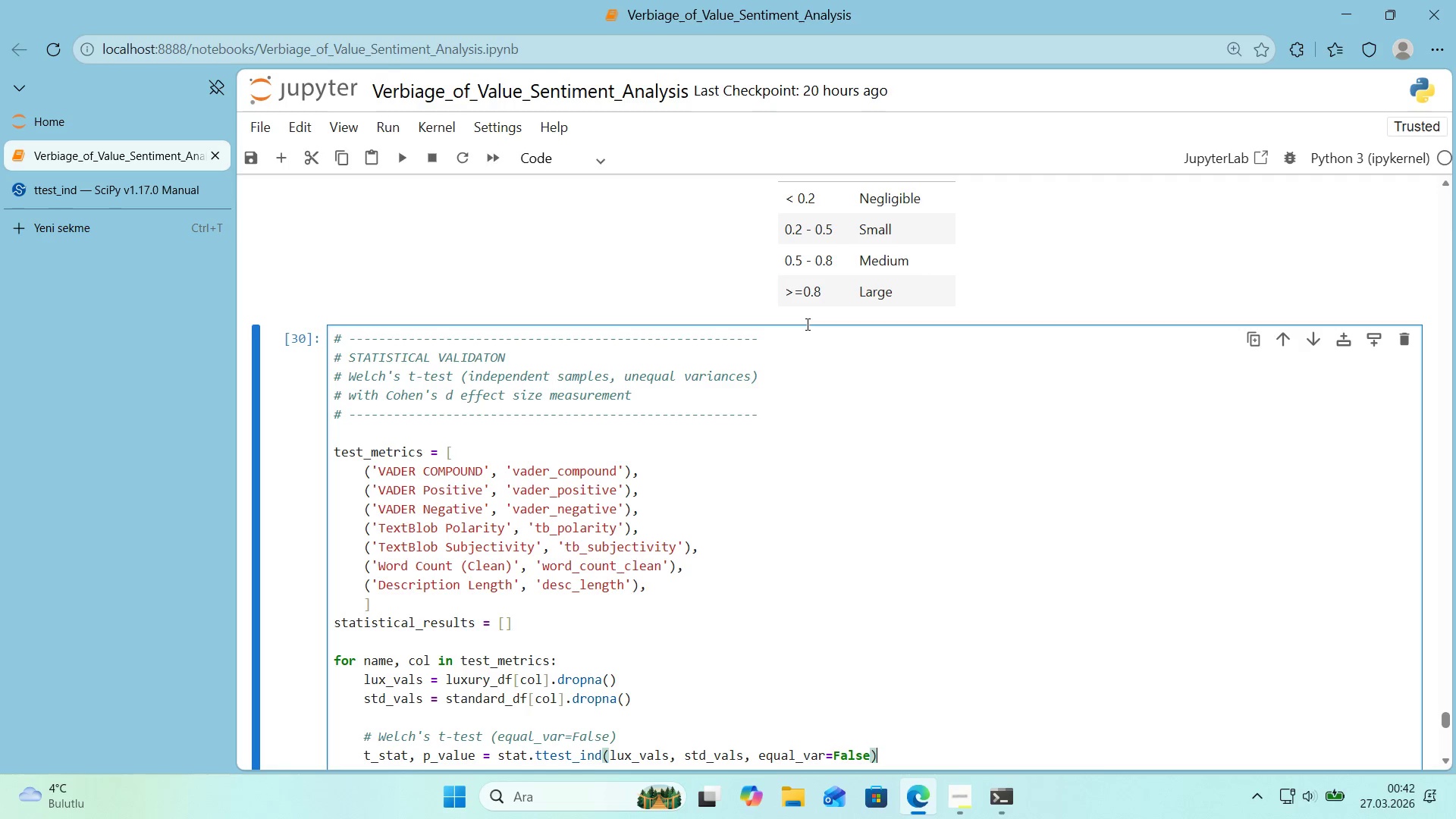 
scroll: coordinate [503, 576], scroll_direction: down, amount: 1.0
 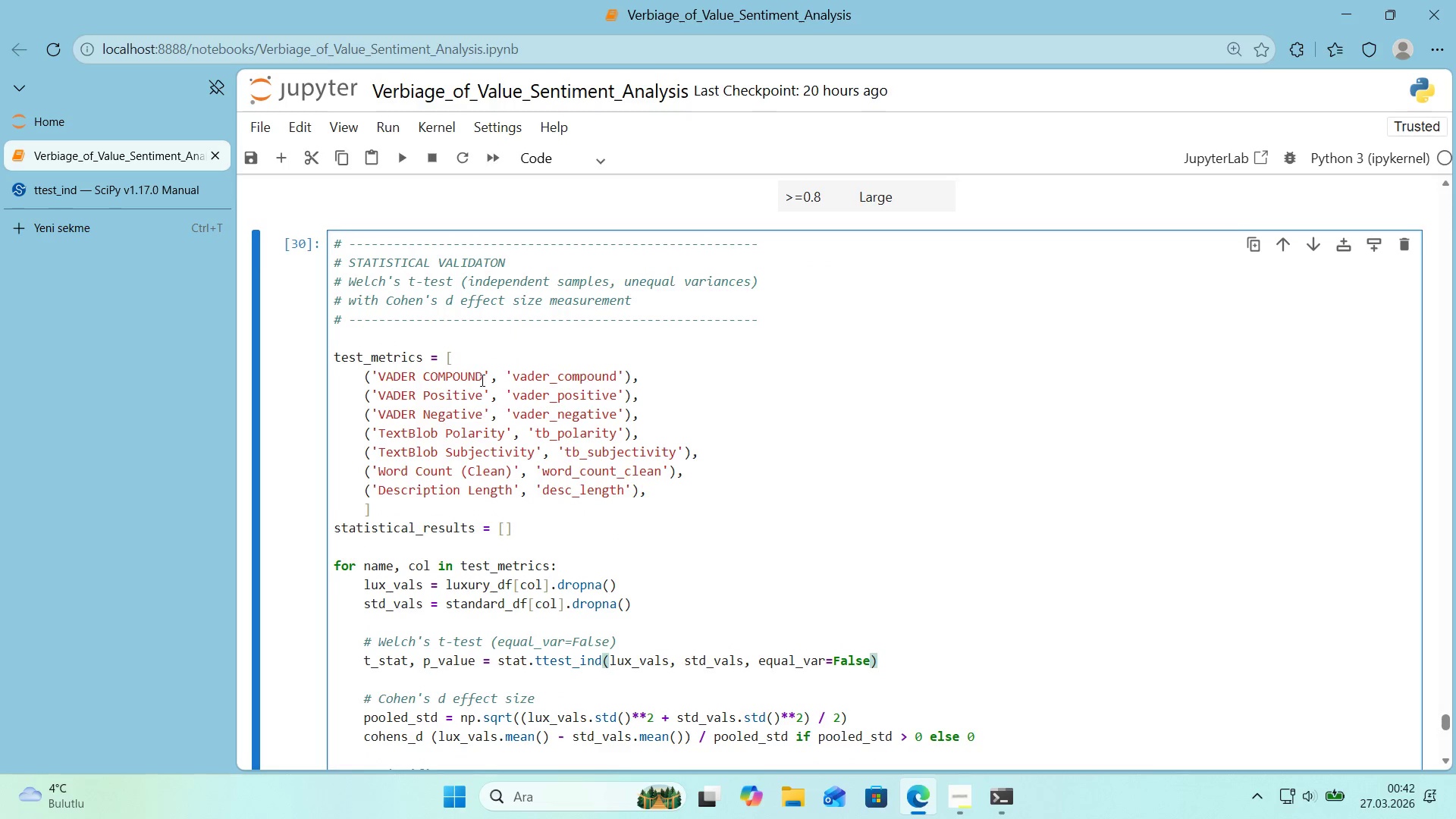 
scroll: coordinate [481, 378], scroll_direction: up, amount: 1.0
 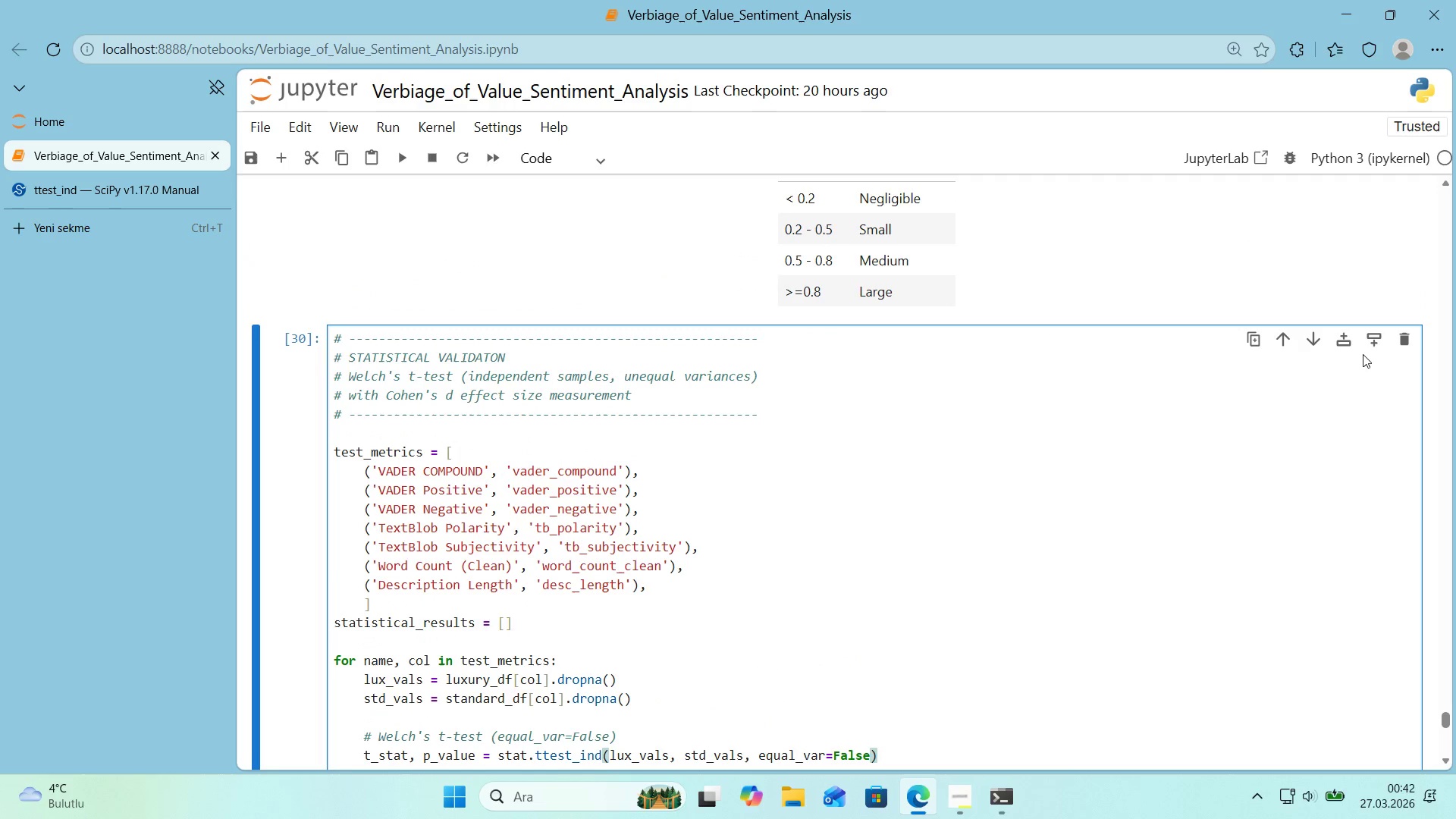 
left_click([1347, 350])
 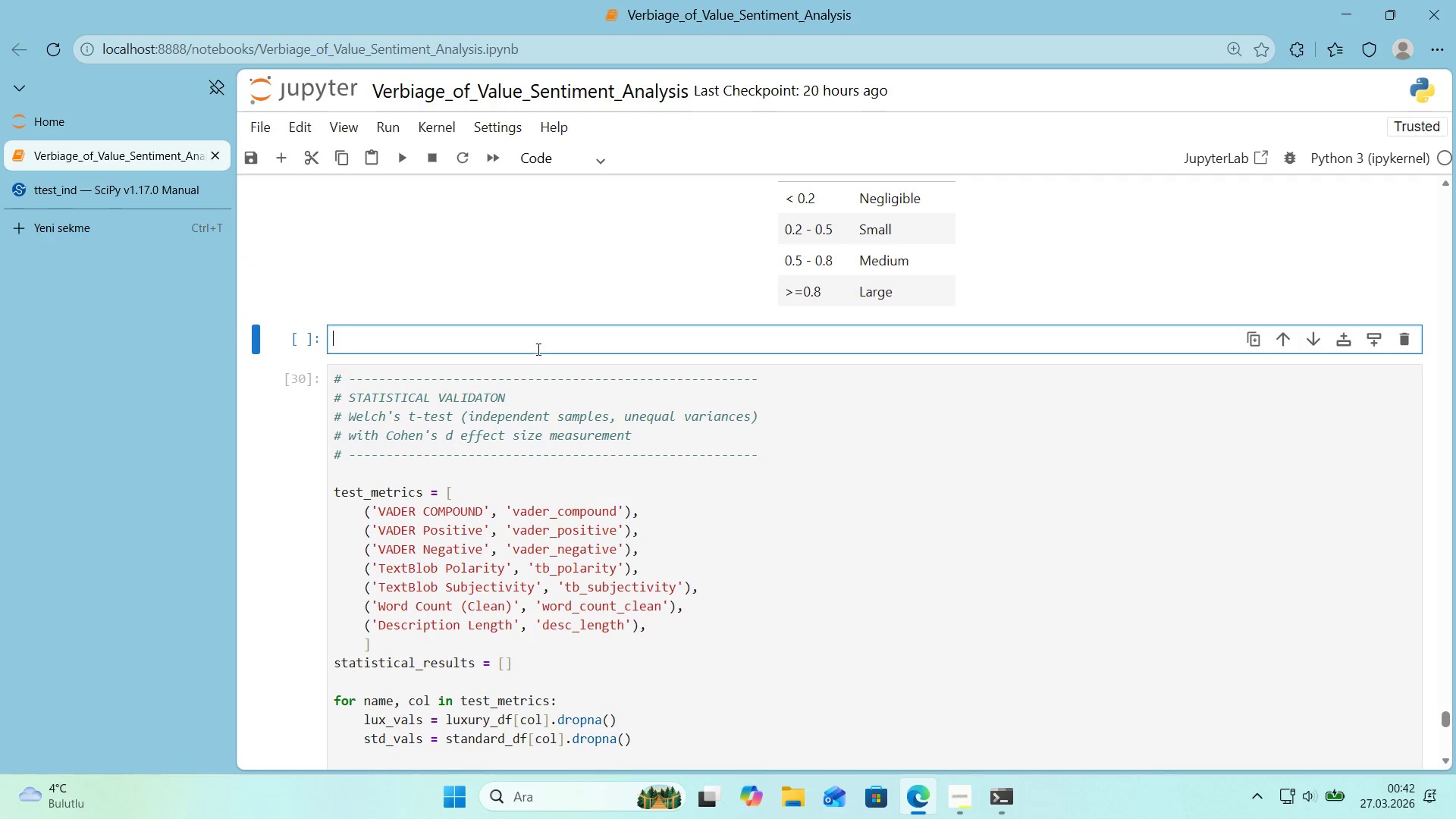 
scroll: coordinate [597, 403], scroll_direction: down, amount: 4.0
 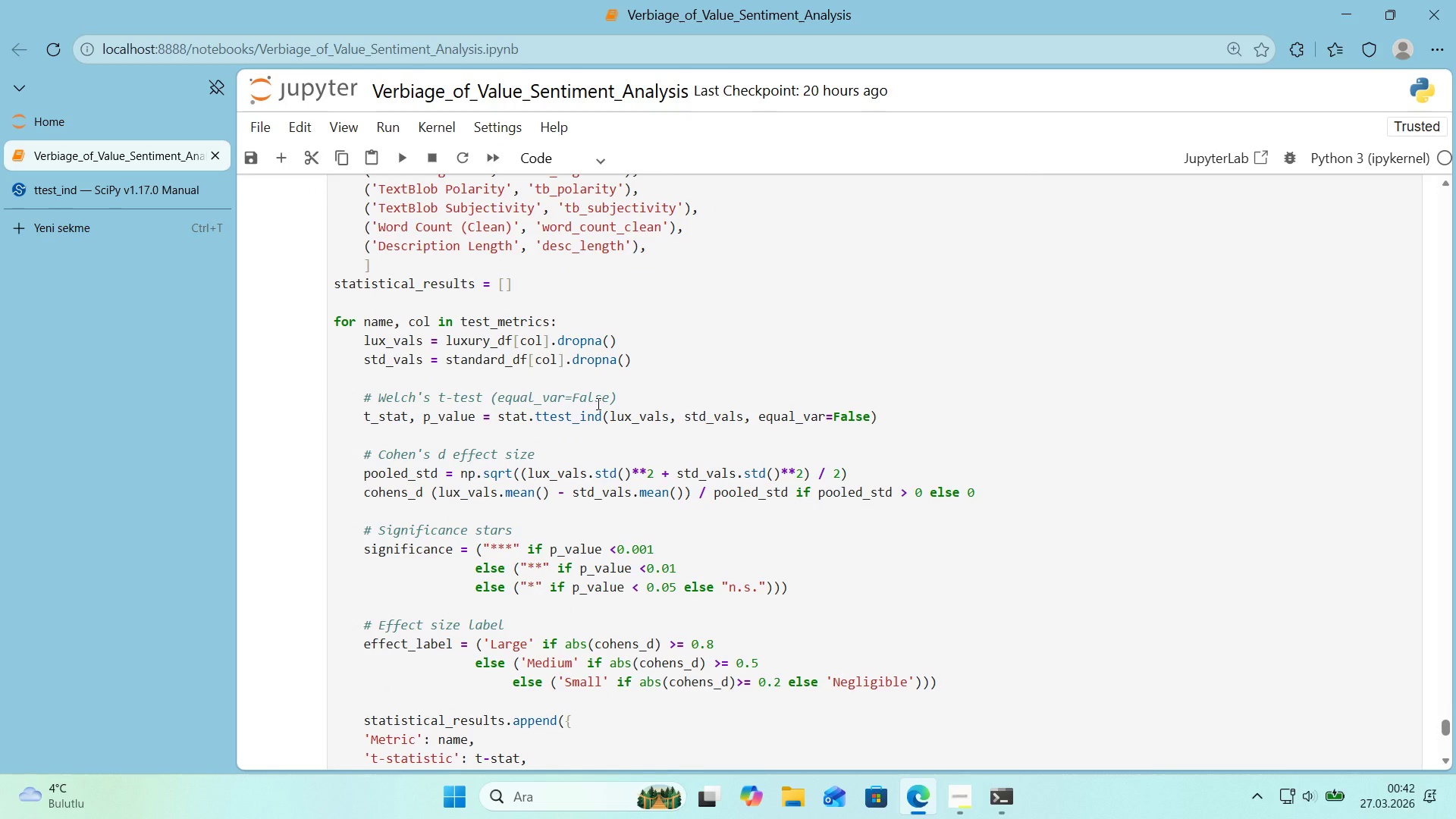 
wait(11.18)
 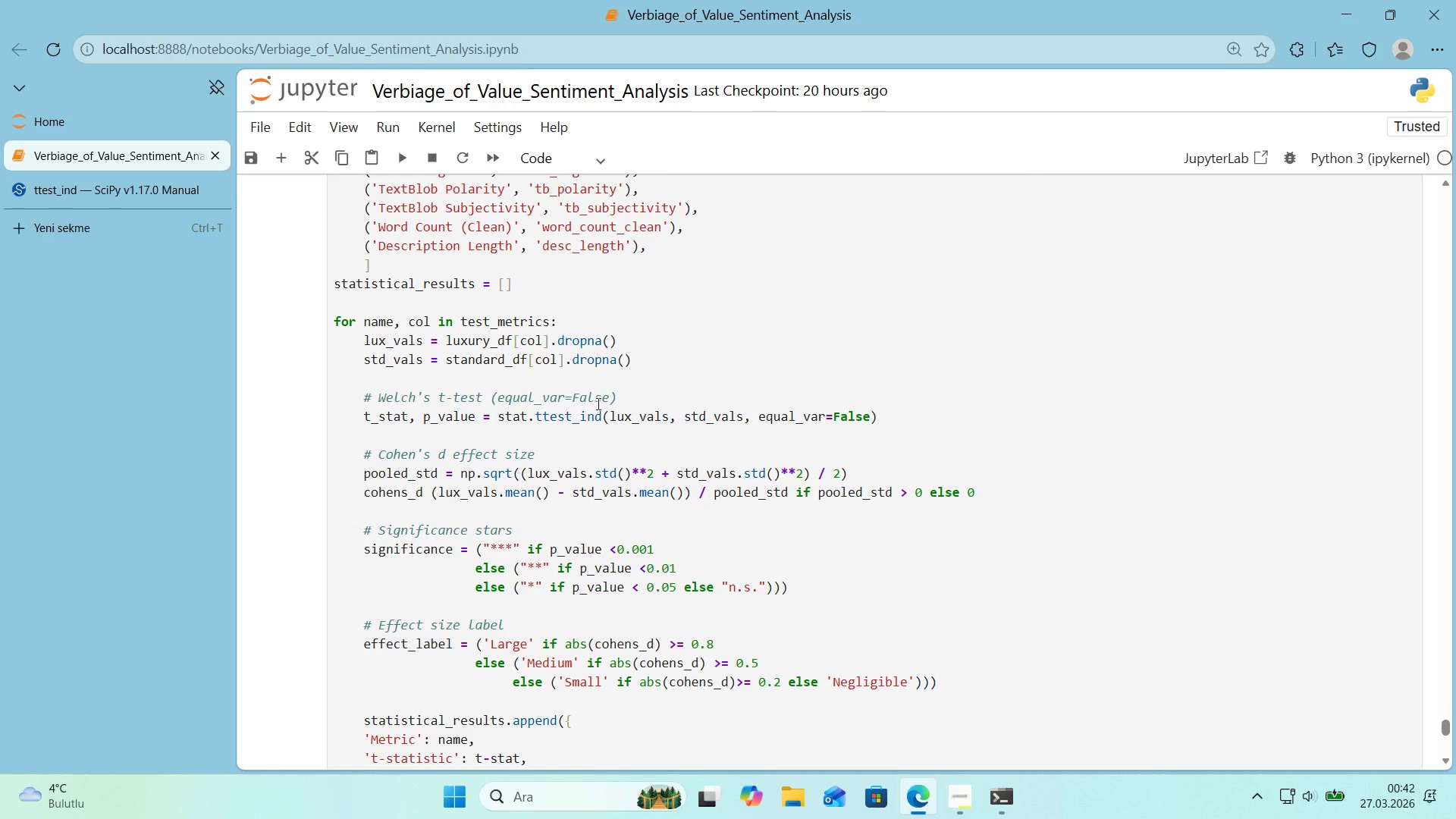 
scroll: coordinate [580, 435], scroll_direction: down, amount: 8.0
 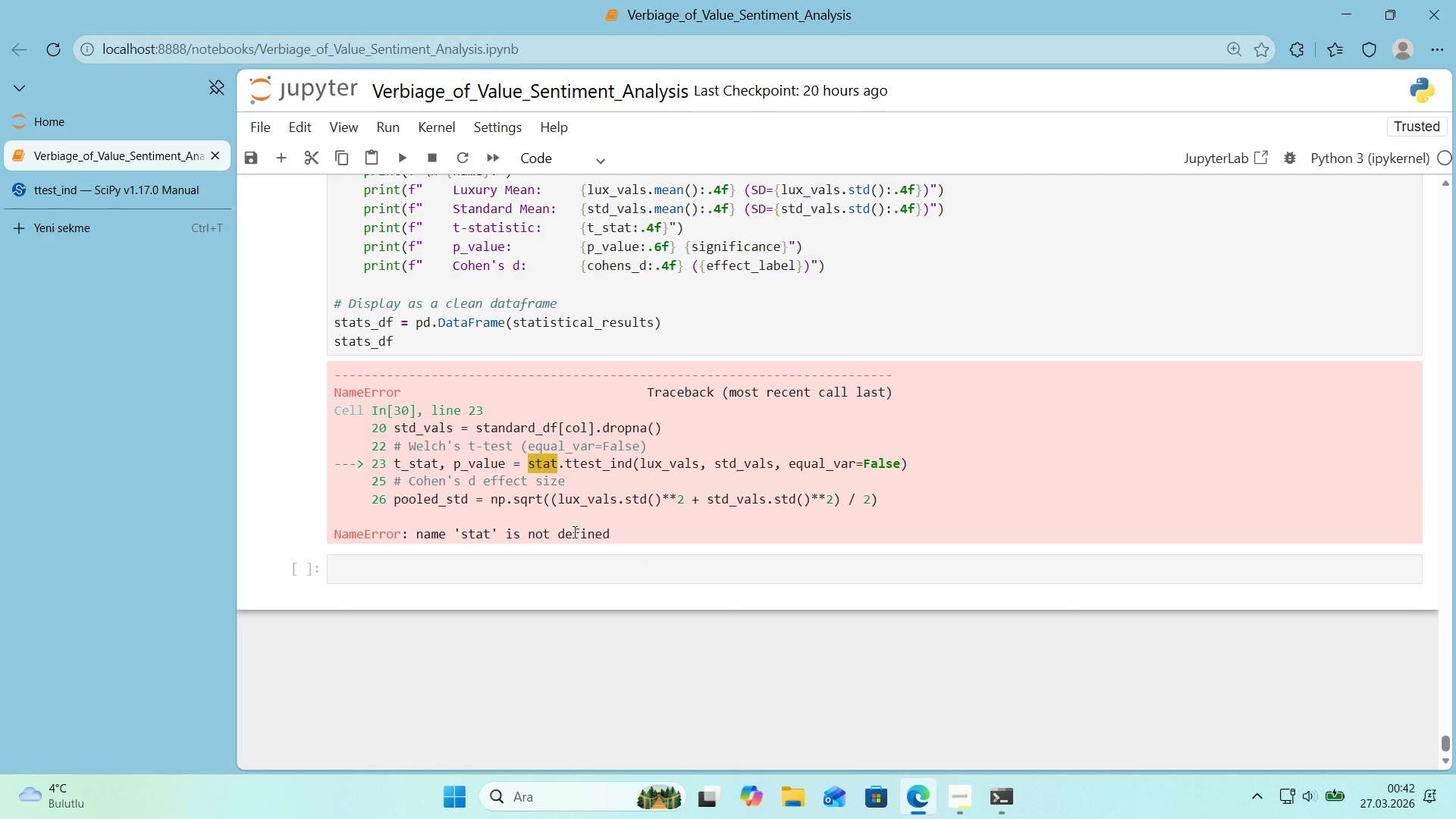 
wait(6.33)
 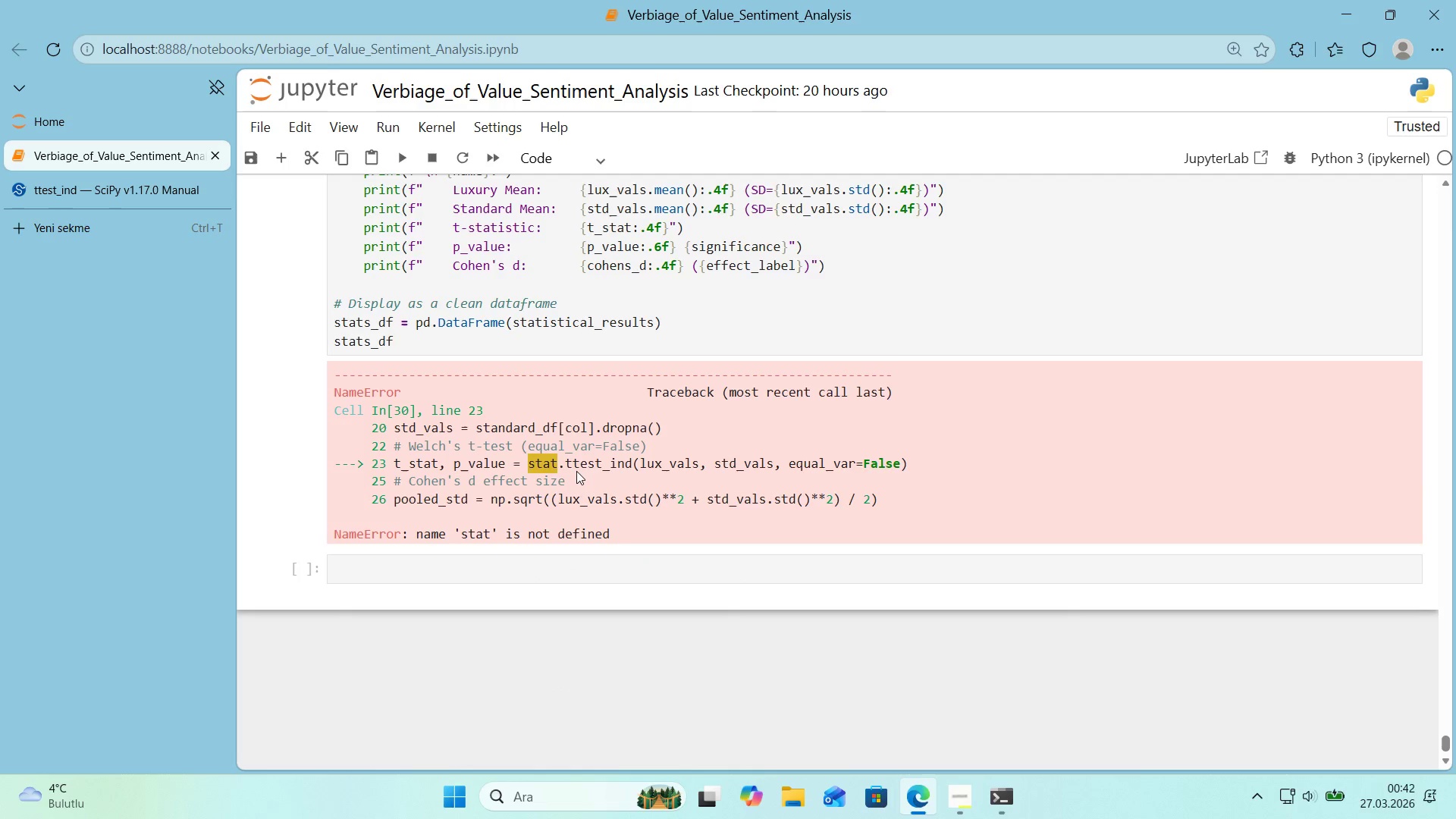 
scroll: coordinate [570, 533], scroll_direction: up, amount: 5.0
 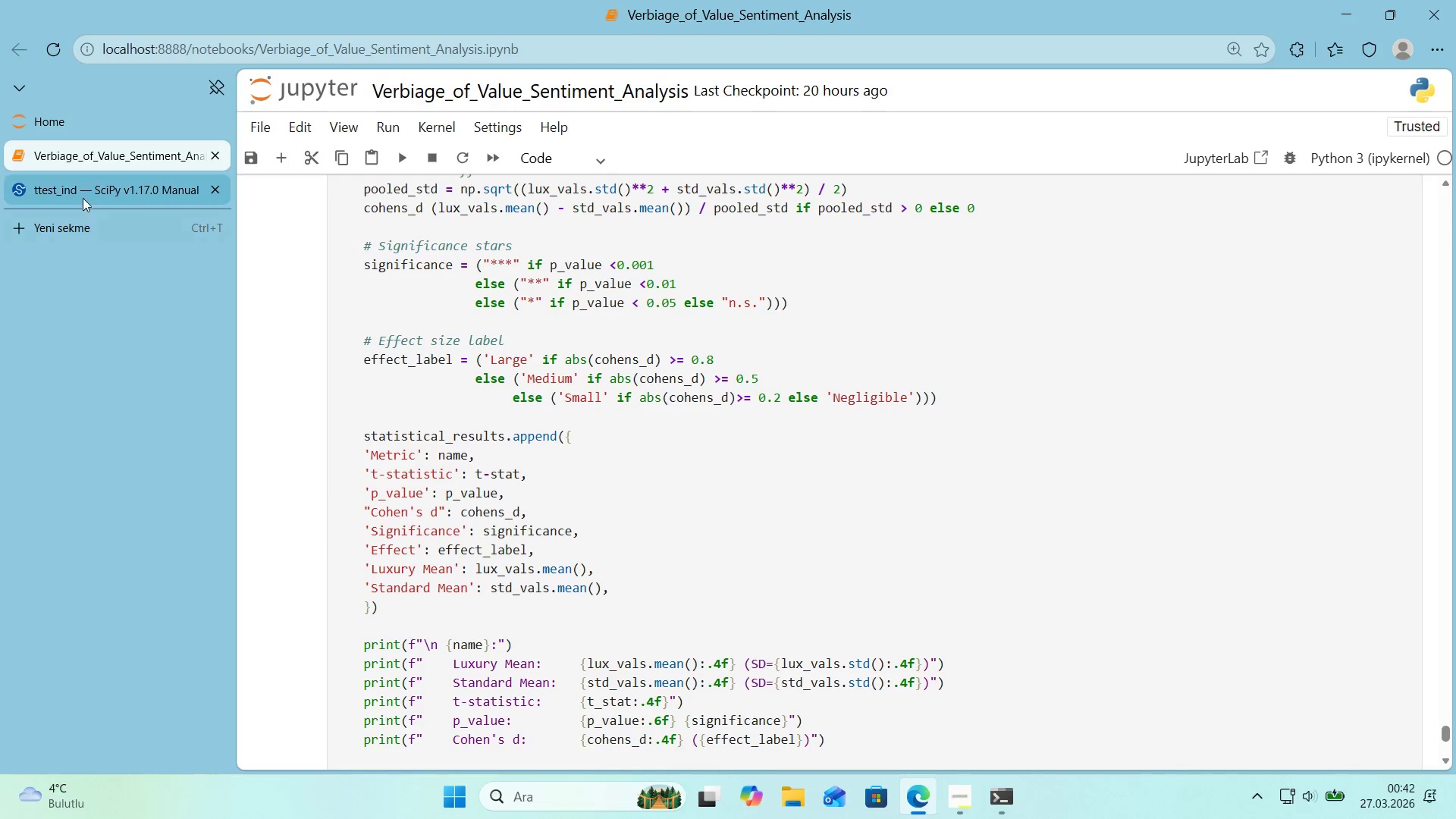 
left_click([82, 197])
 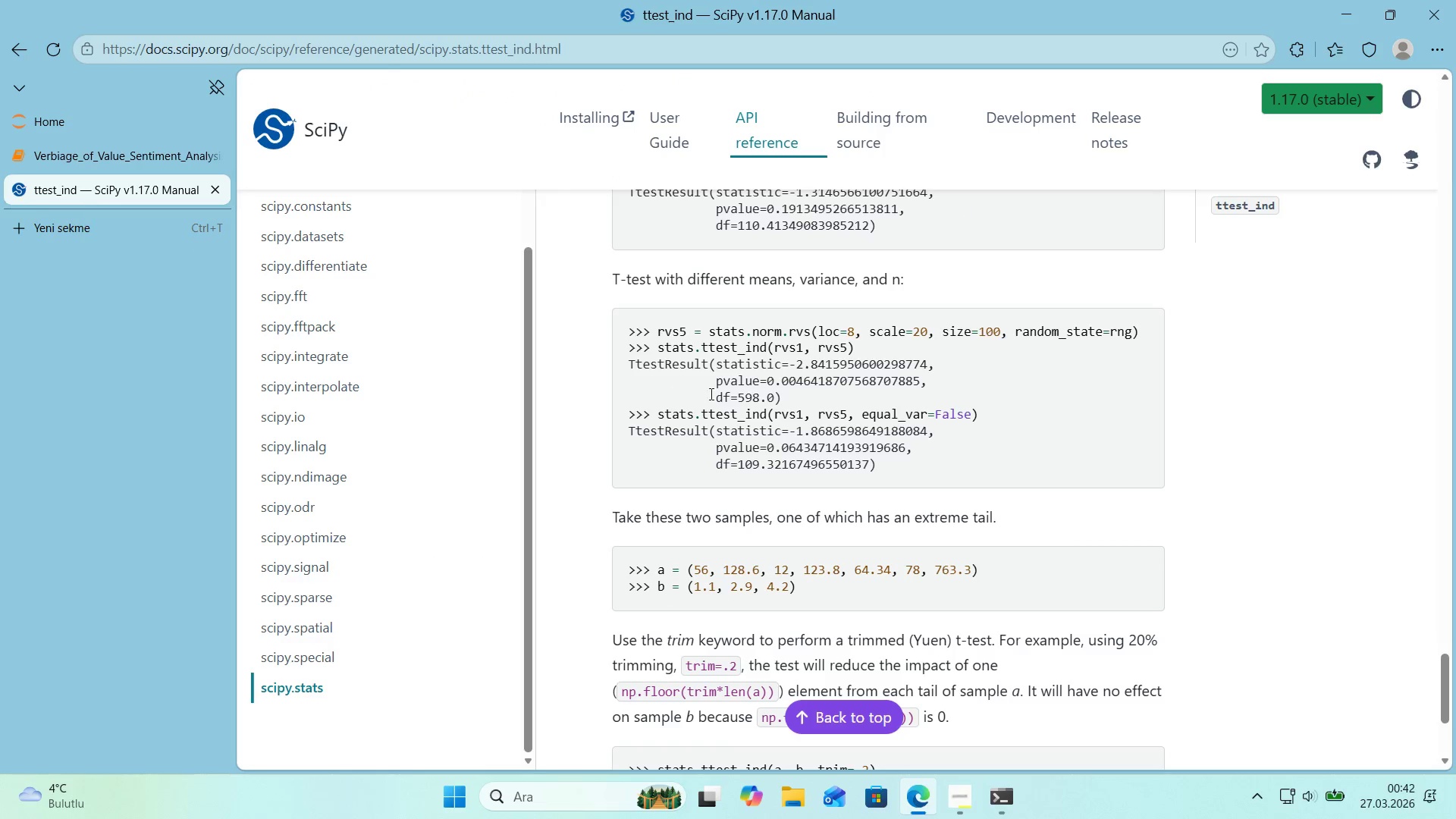 
scroll: coordinate [756, 466], scroll_direction: up, amount: 38.0
 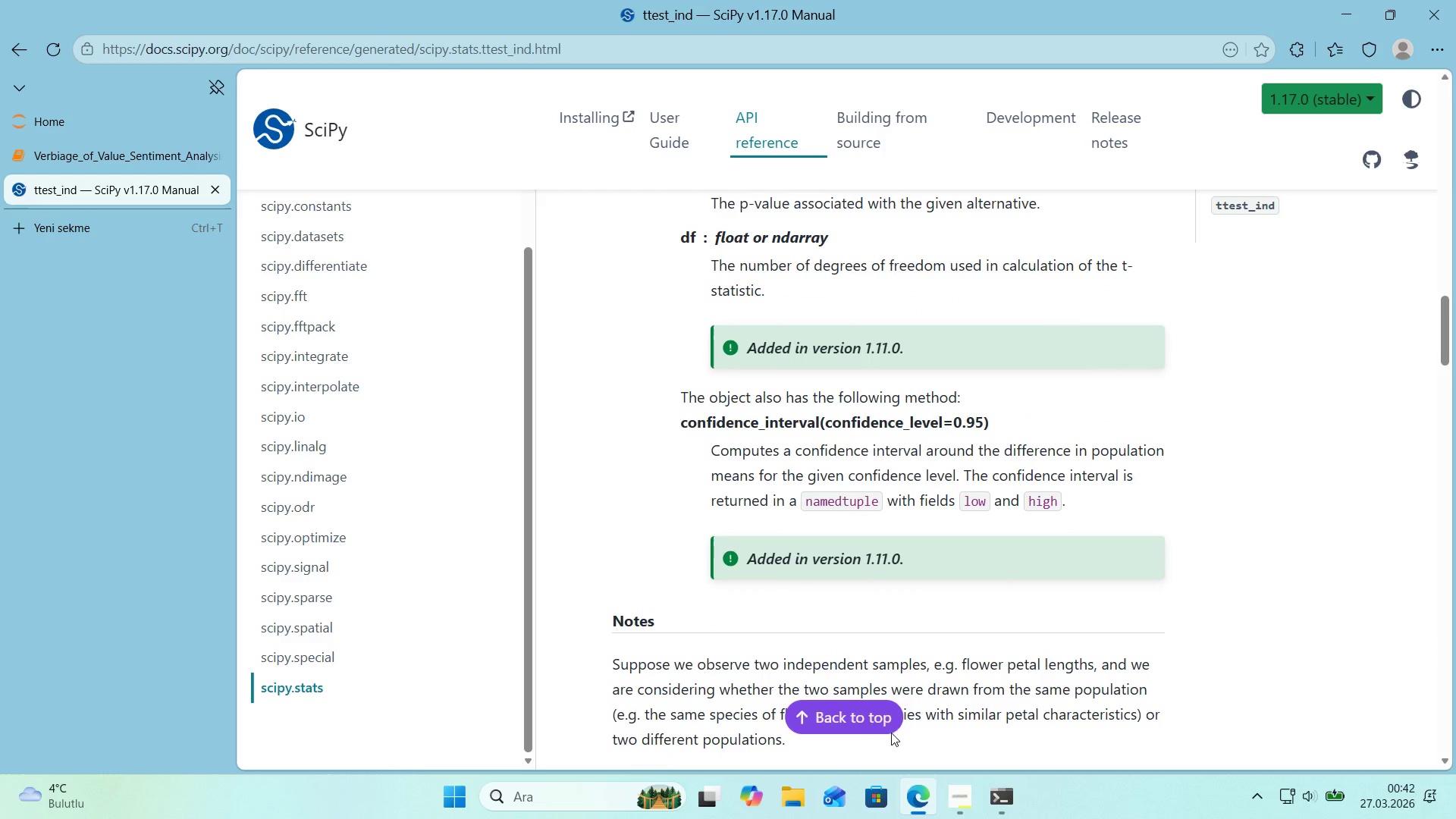 
left_click([855, 708])
 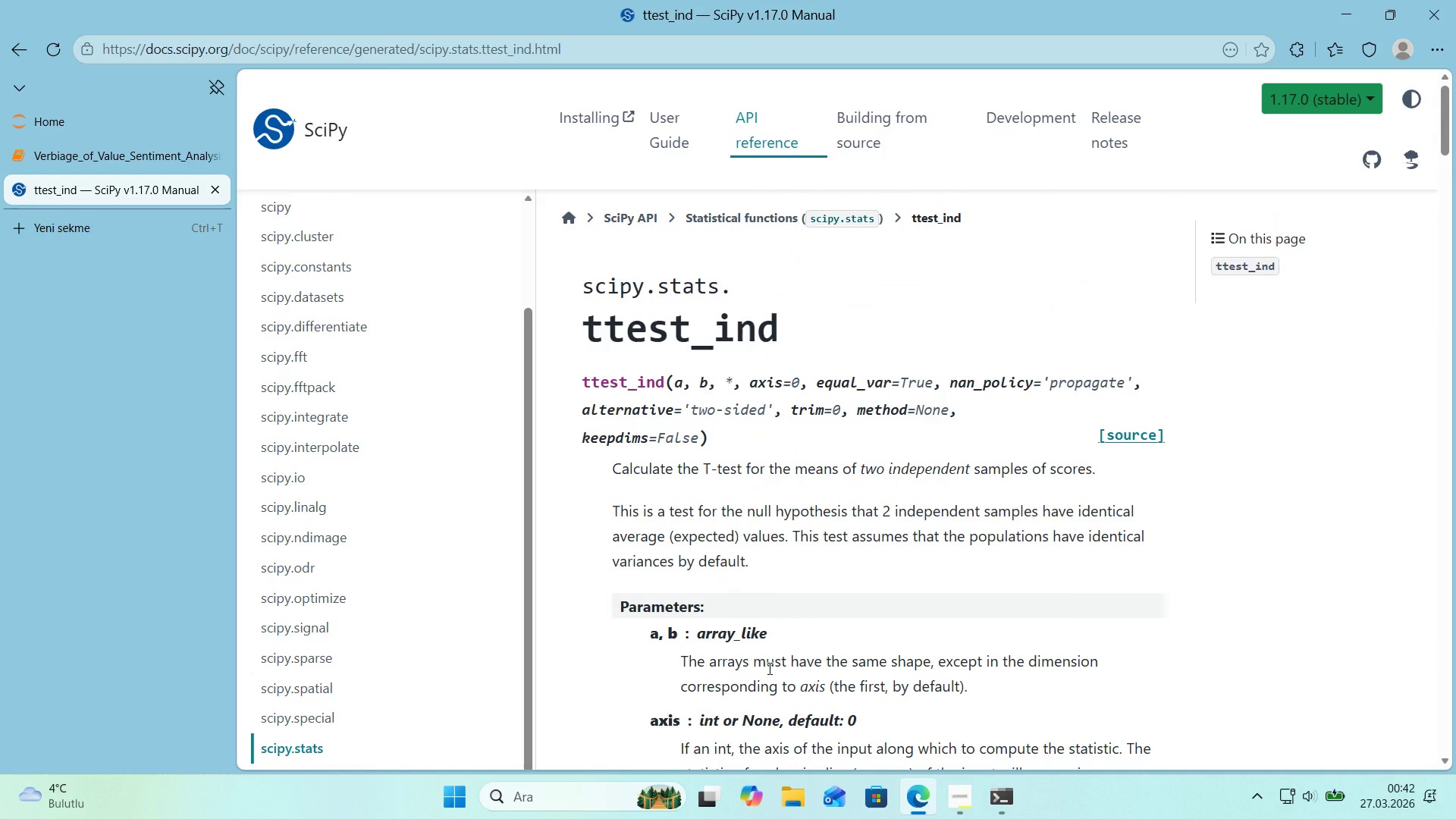 
scroll: coordinate [766, 668], scroll_direction: up, amount: 1.0
 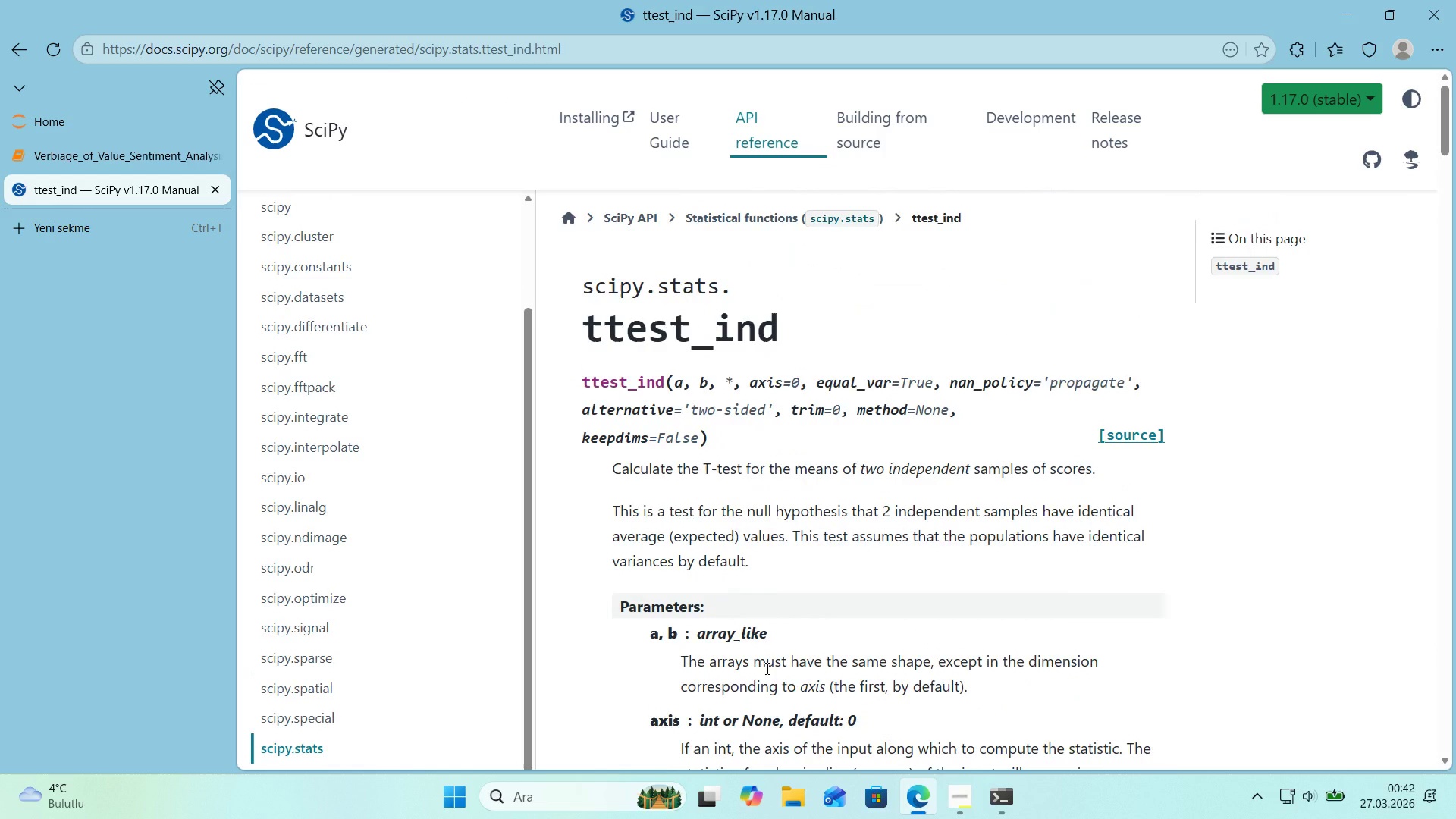 
scroll: coordinate [765, 668], scroll_direction: down, amount: 5.0
 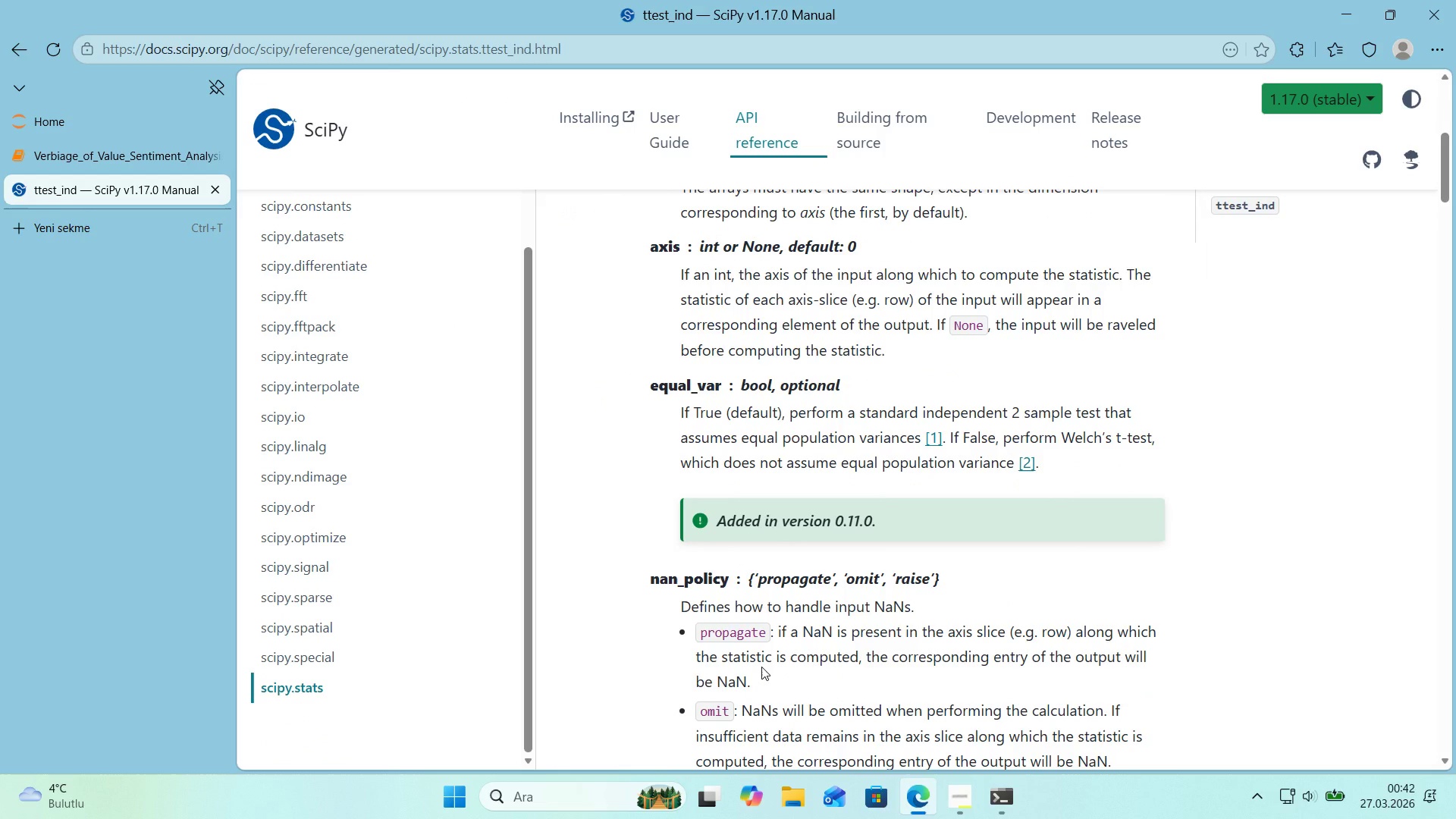 
scroll: coordinate [761, 667], scroll_direction: up, amount: 5.0
 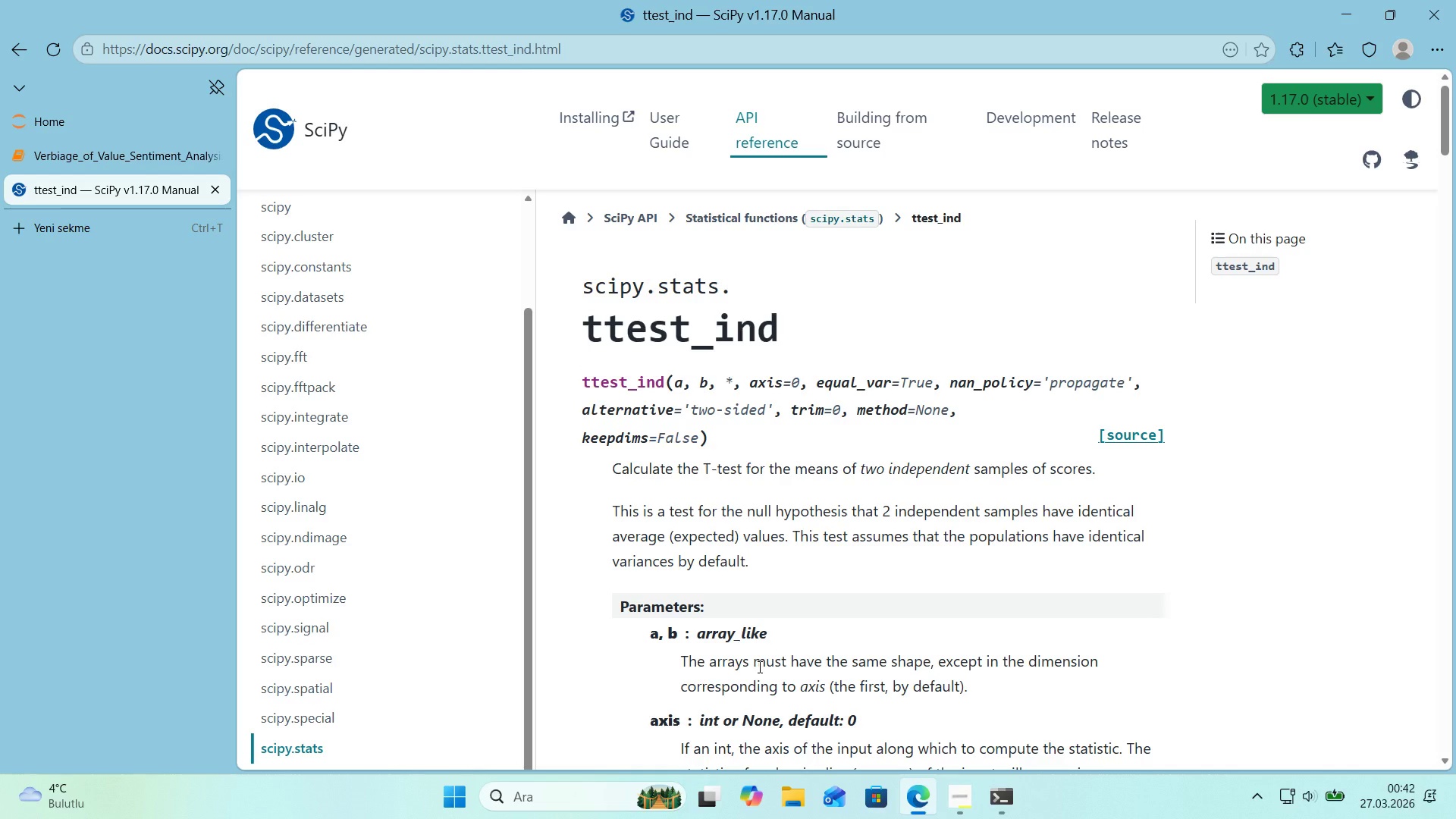 
scroll: coordinate [755, 667], scroll_direction: down, amount: 50.0
 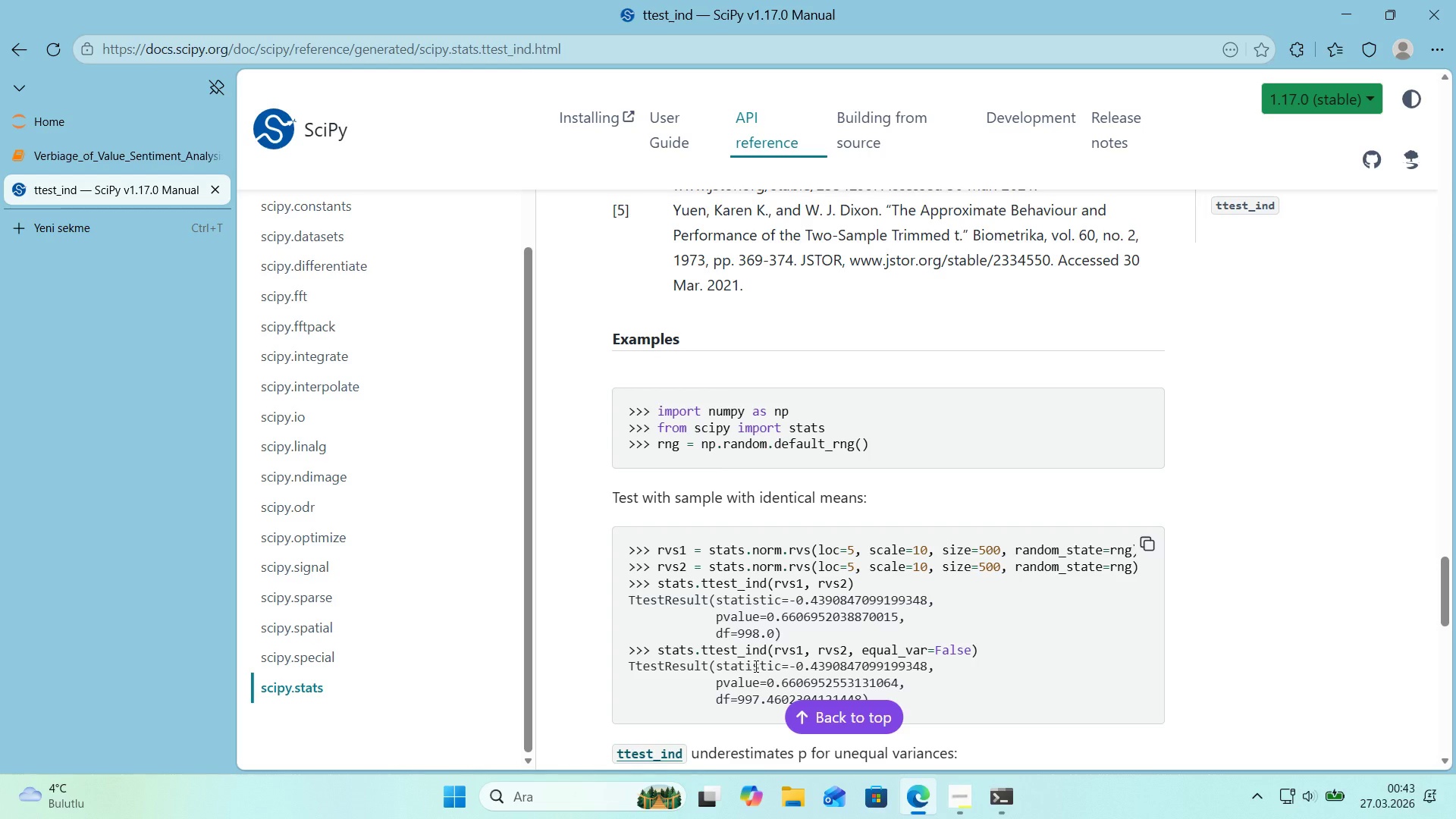 
left_click_drag(start_coordinate=[837, 425], to_coordinate=[637, 434])
 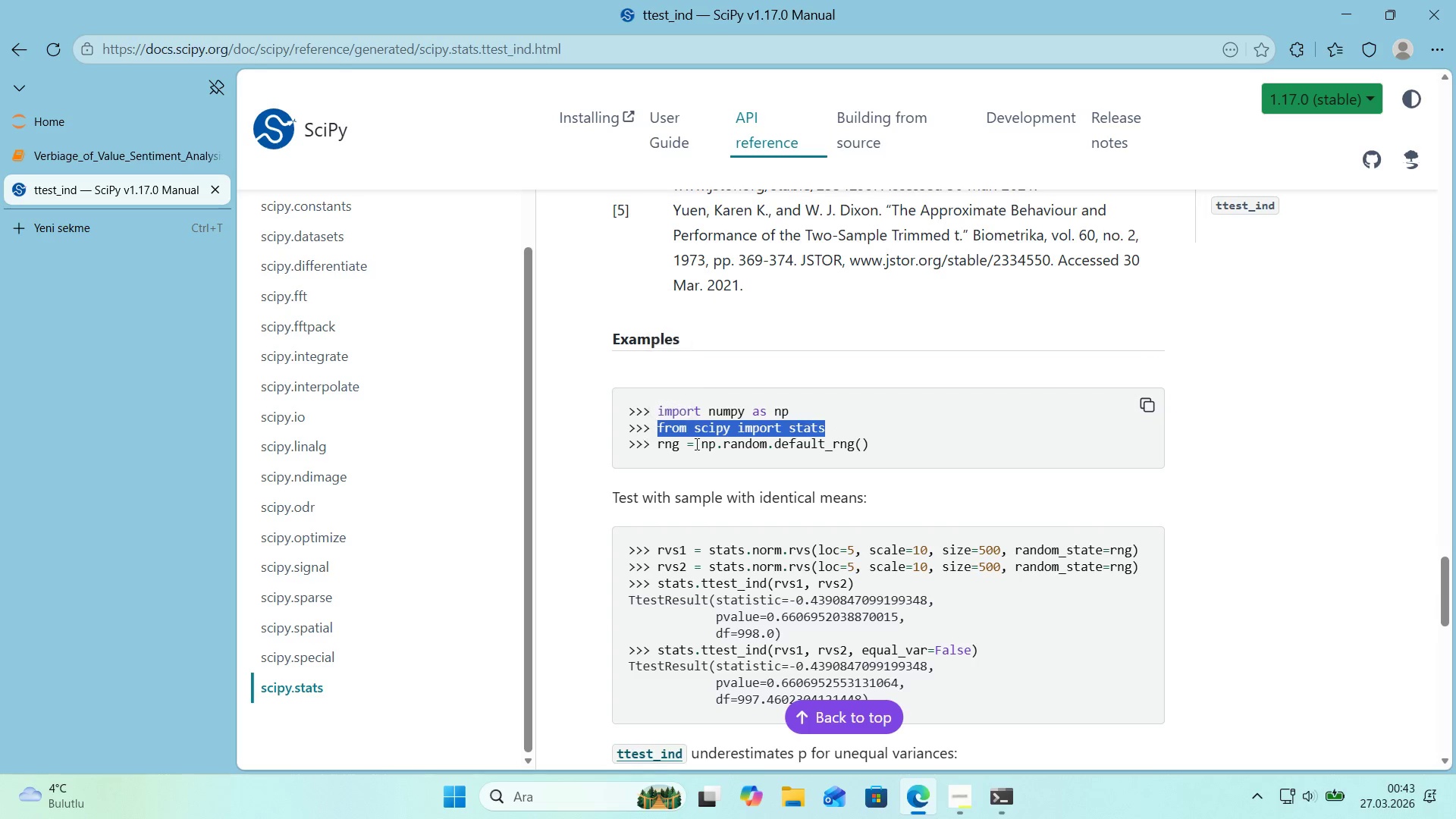 
key(Control+C)
 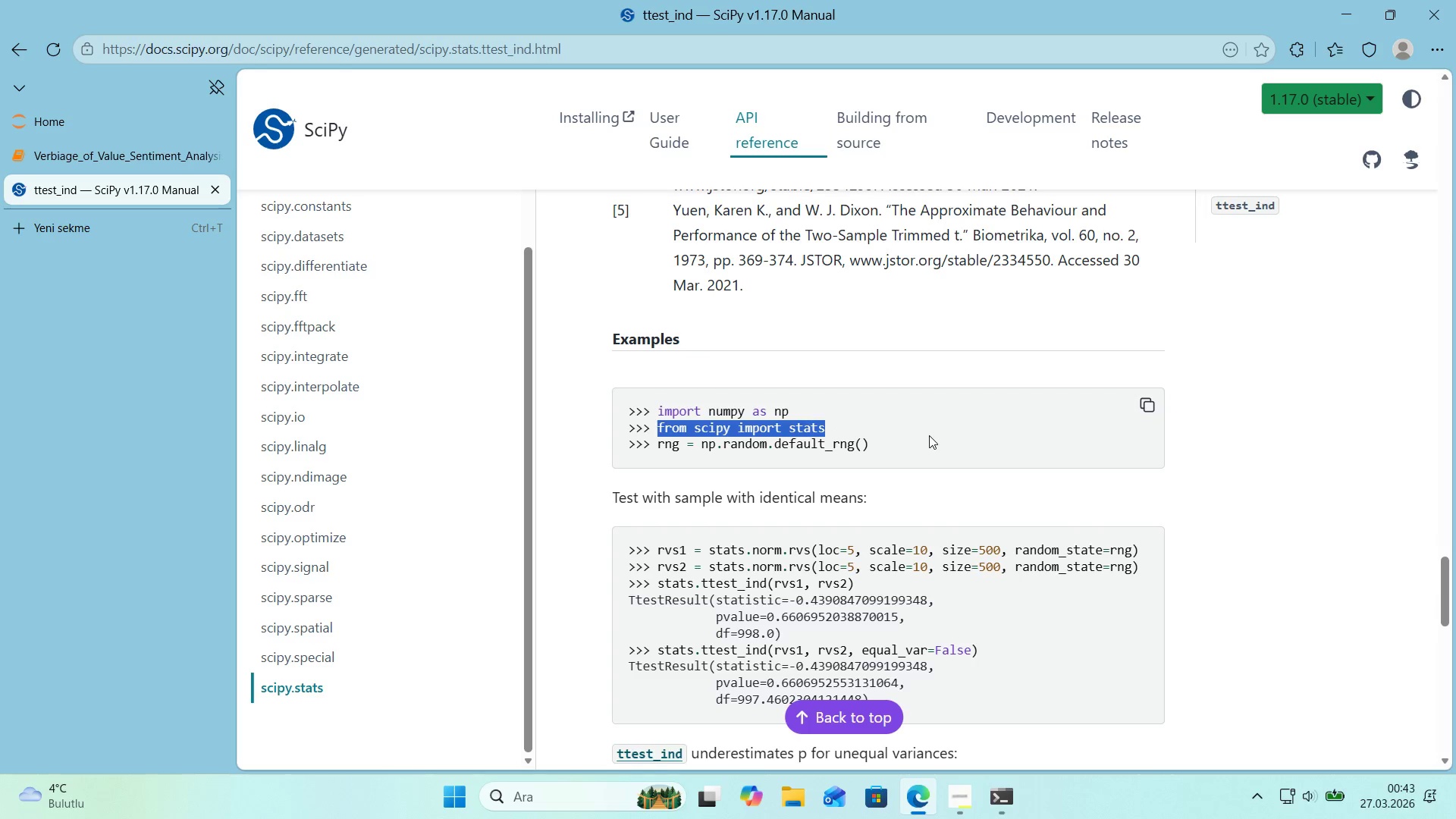 
left_click([929, 435])
 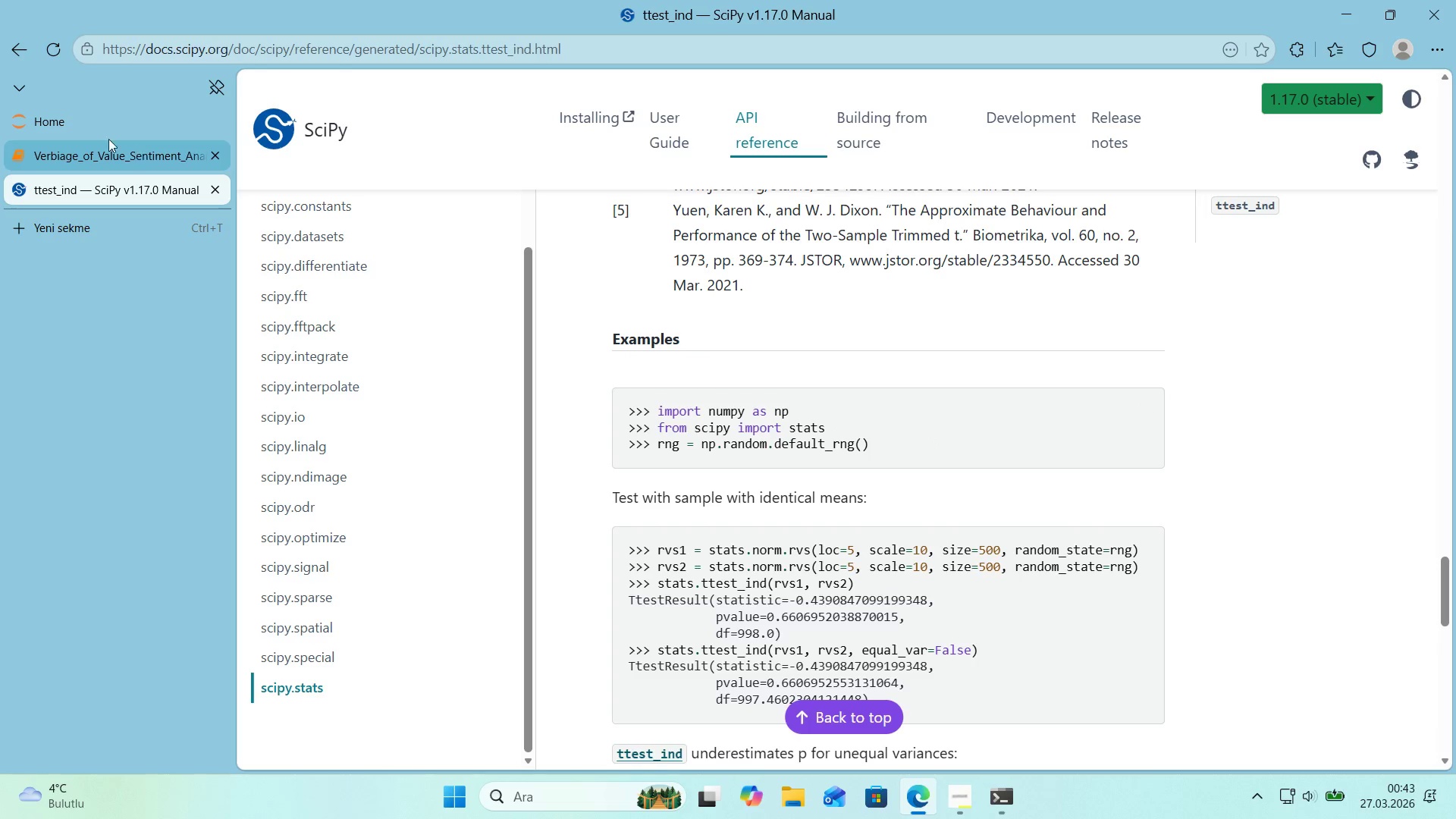 
left_click([98, 155])
 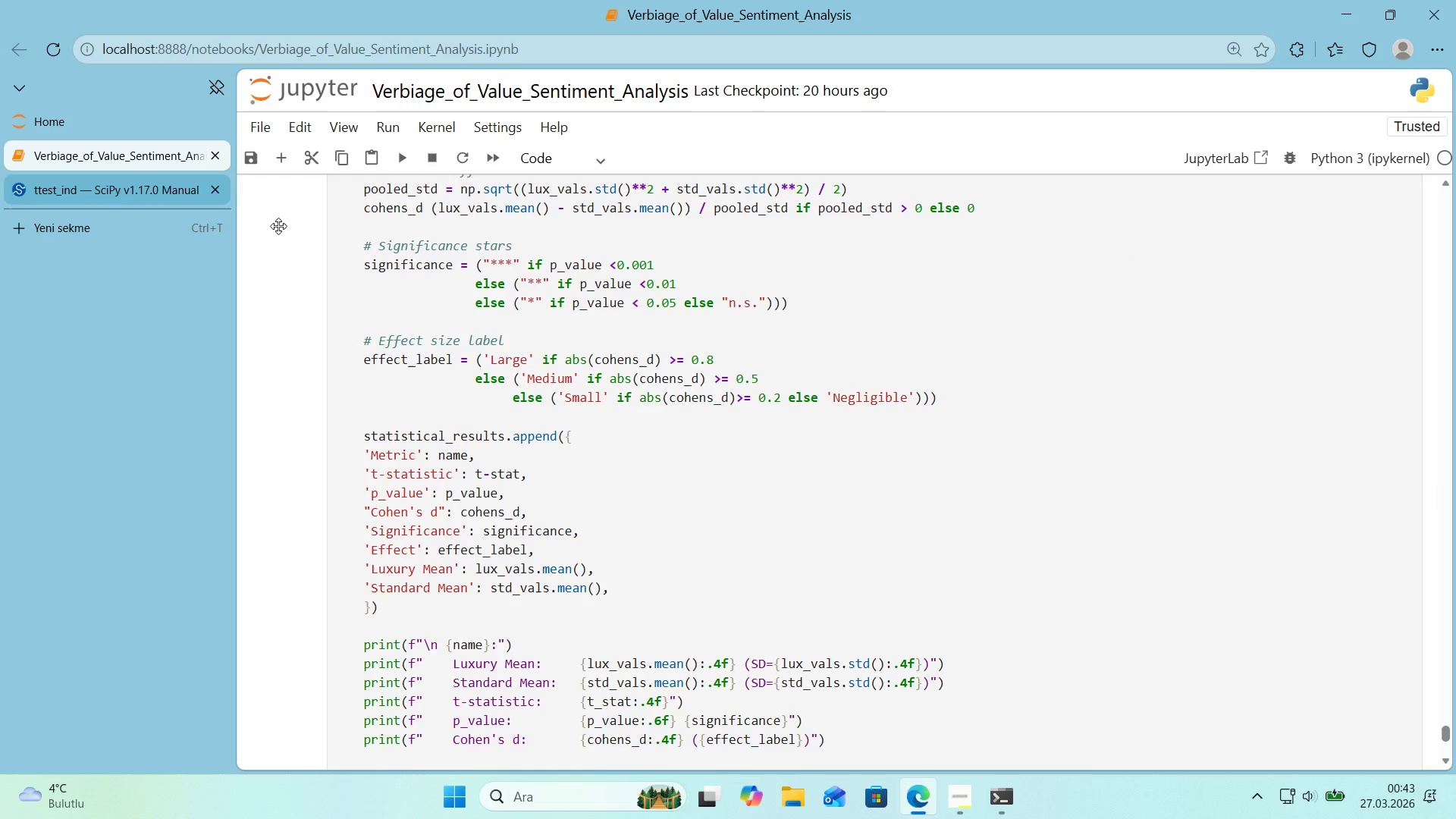 
scroll: coordinate [592, 355], scroll_direction: up, amount: 6.0
 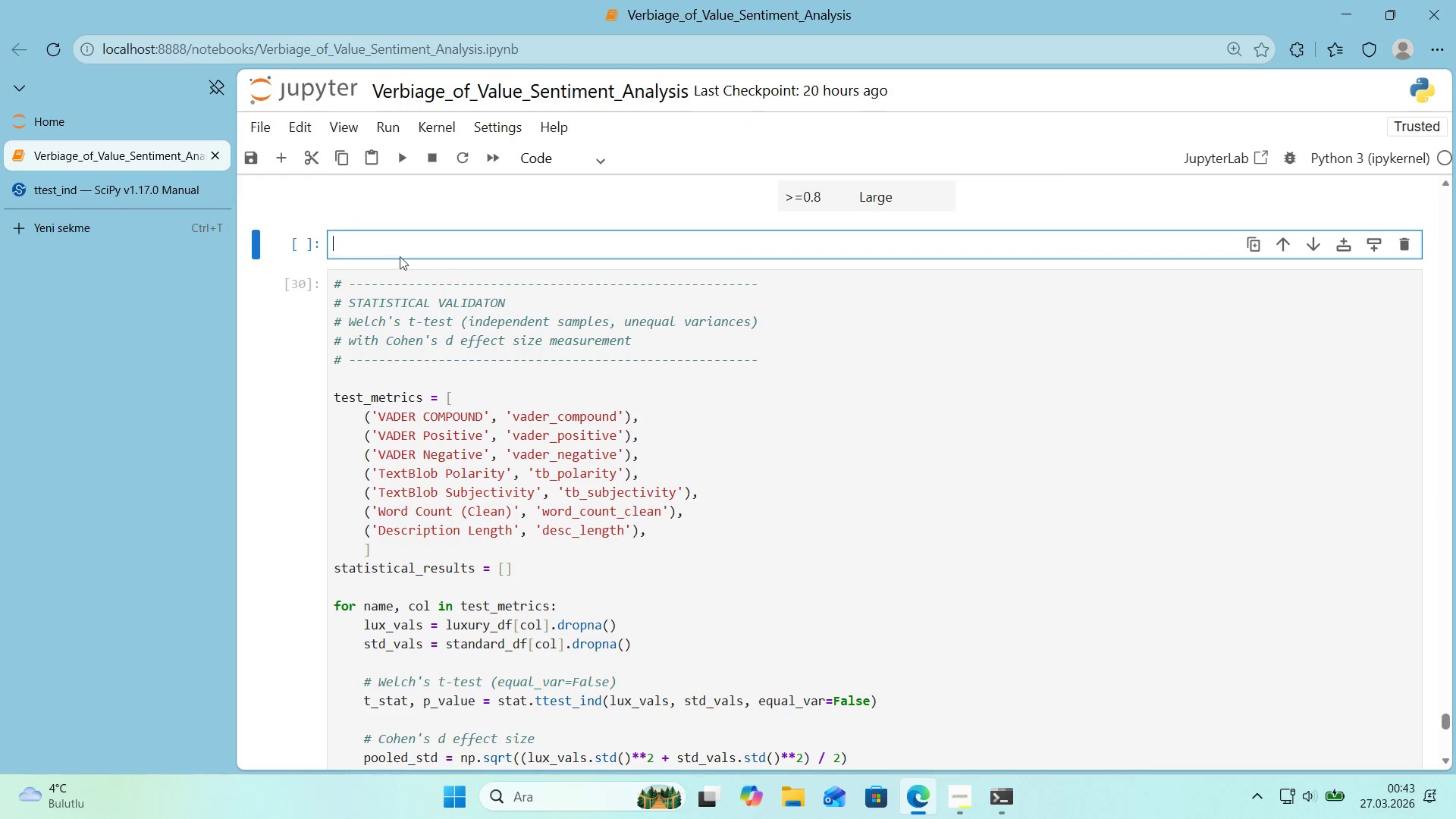 
left_click([392, 243])
 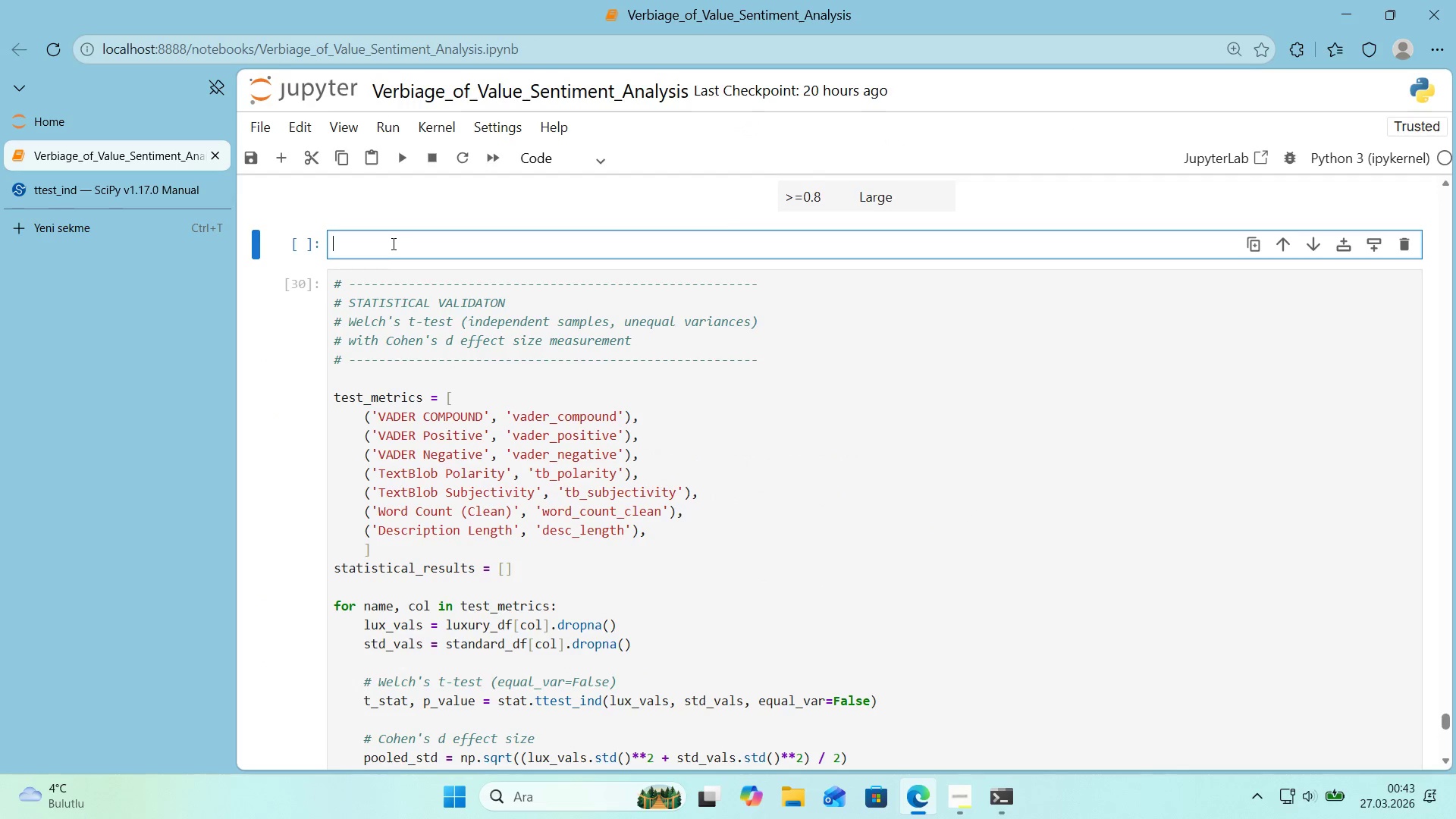 
key(Control+ControlLeft)
 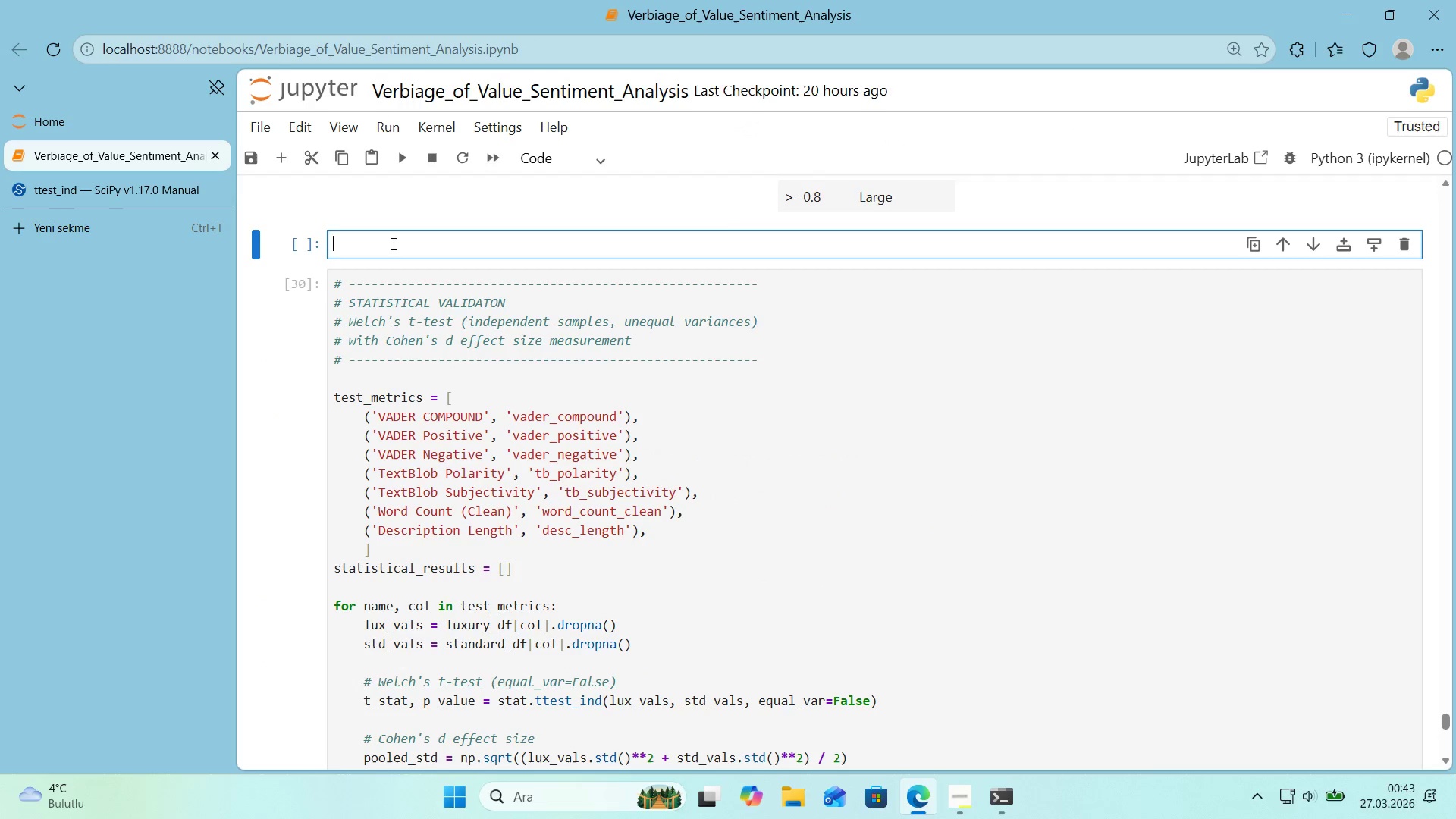 
key(Control+V)
 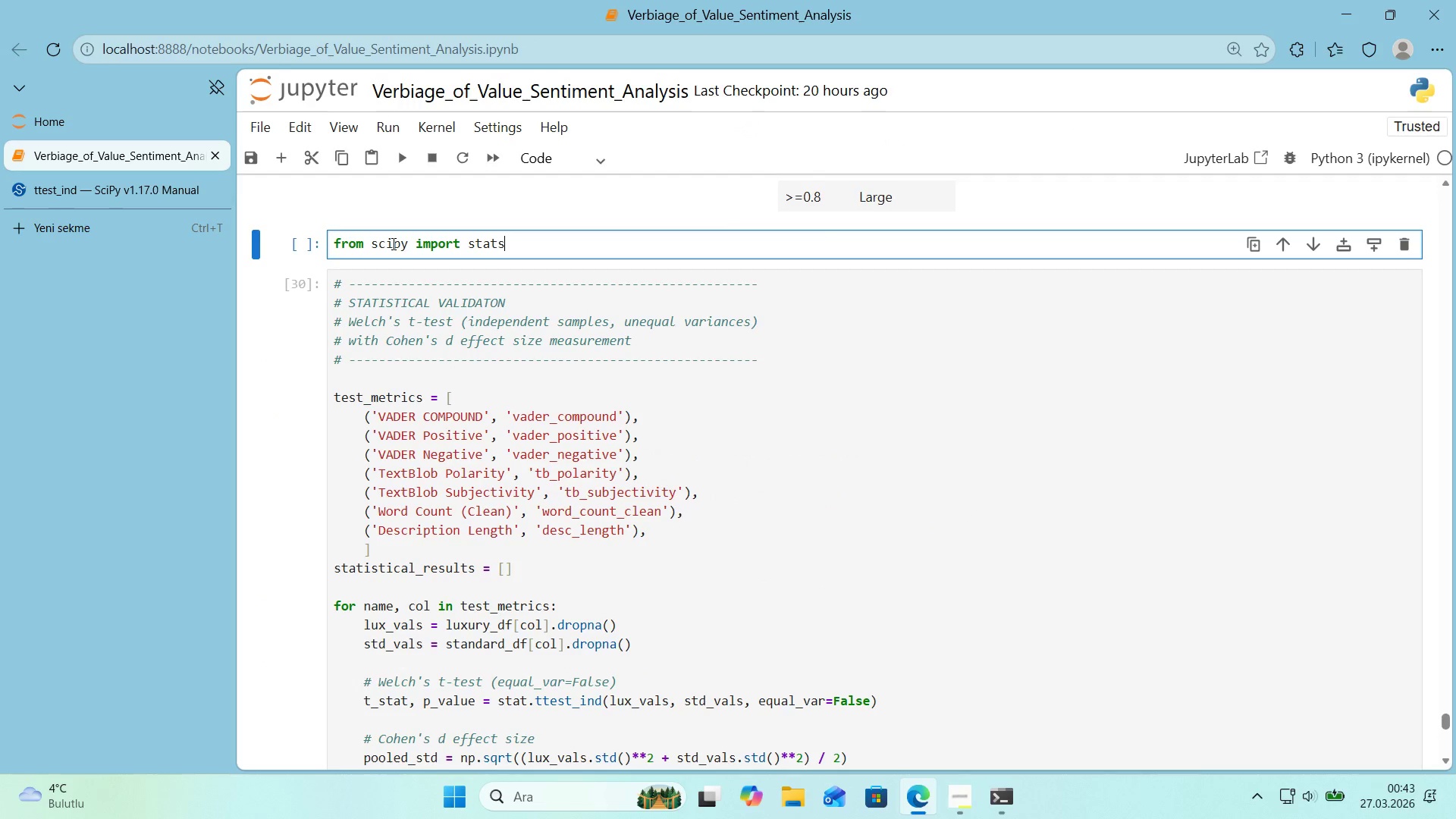 
key(Shift+Enter)
 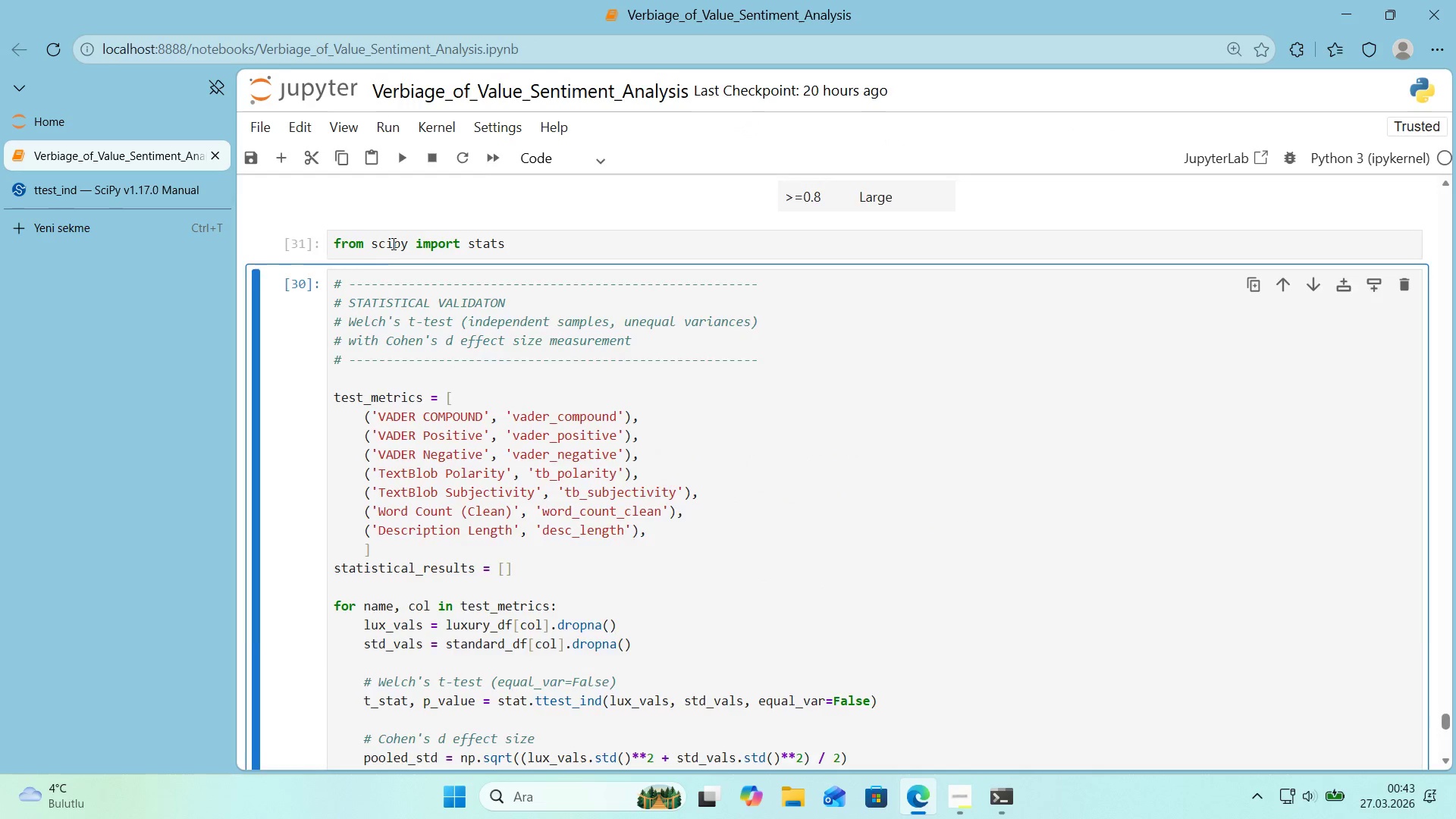 
key(Shift+Enter)
 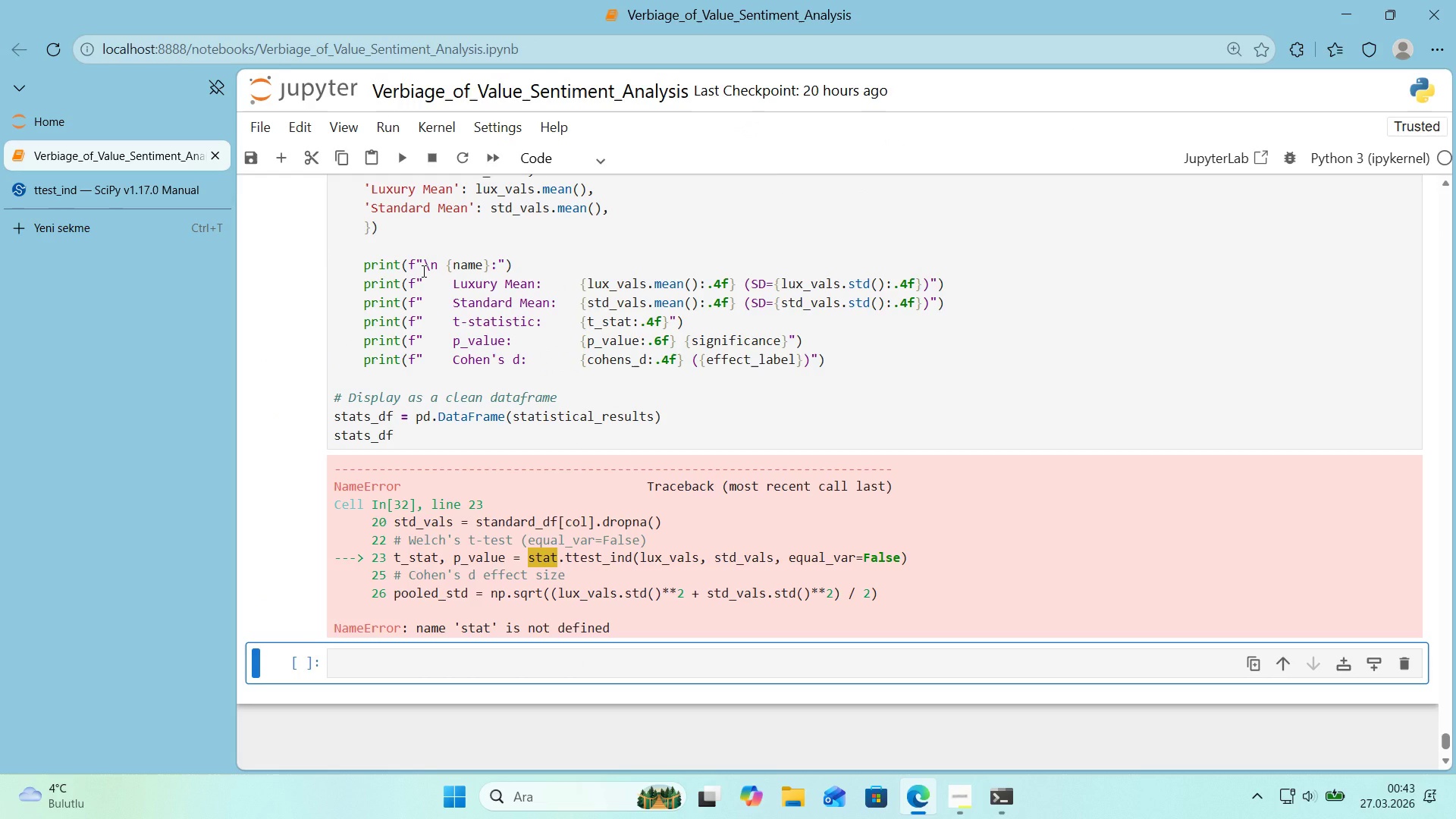 
scroll: coordinate [422, 271], scroll_direction: none, amount: 0.0
 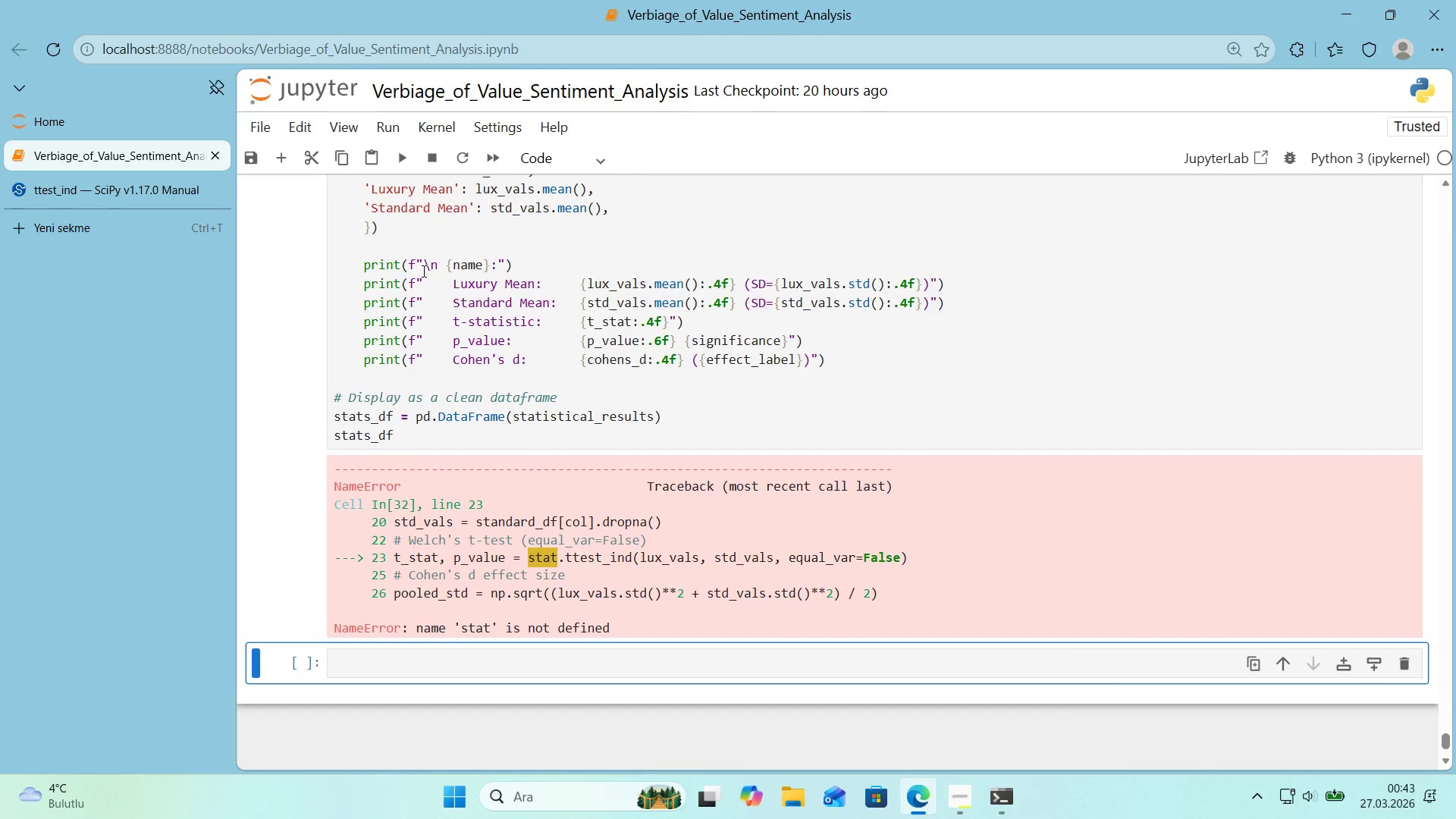 
scroll: coordinate [416, 272], scroll_direction: up, amount: 12.0
 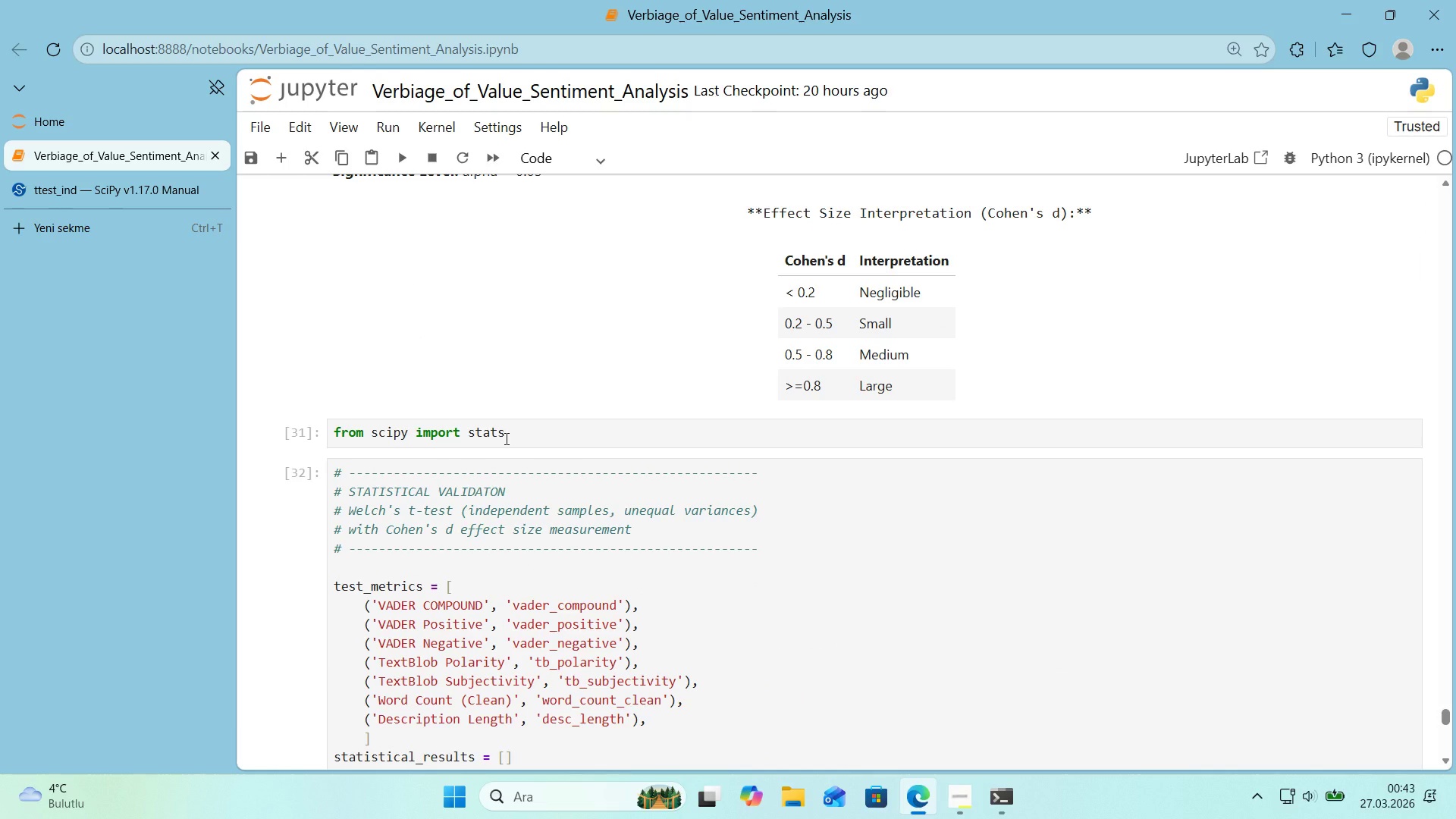 
wait(11.15)
 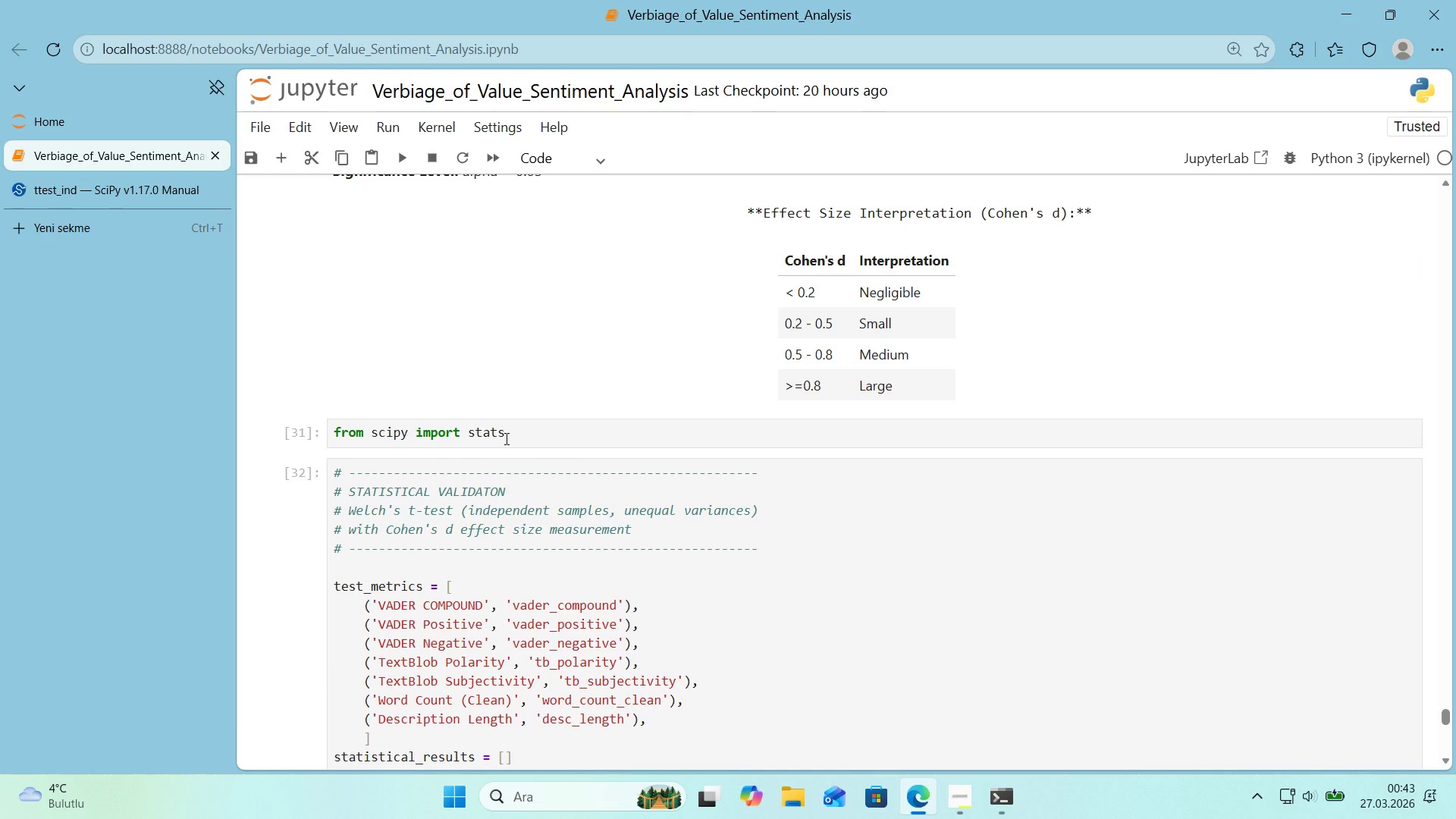 
scroll: coordinate [507, 467], scroll_direction: down, amount: 6.0
 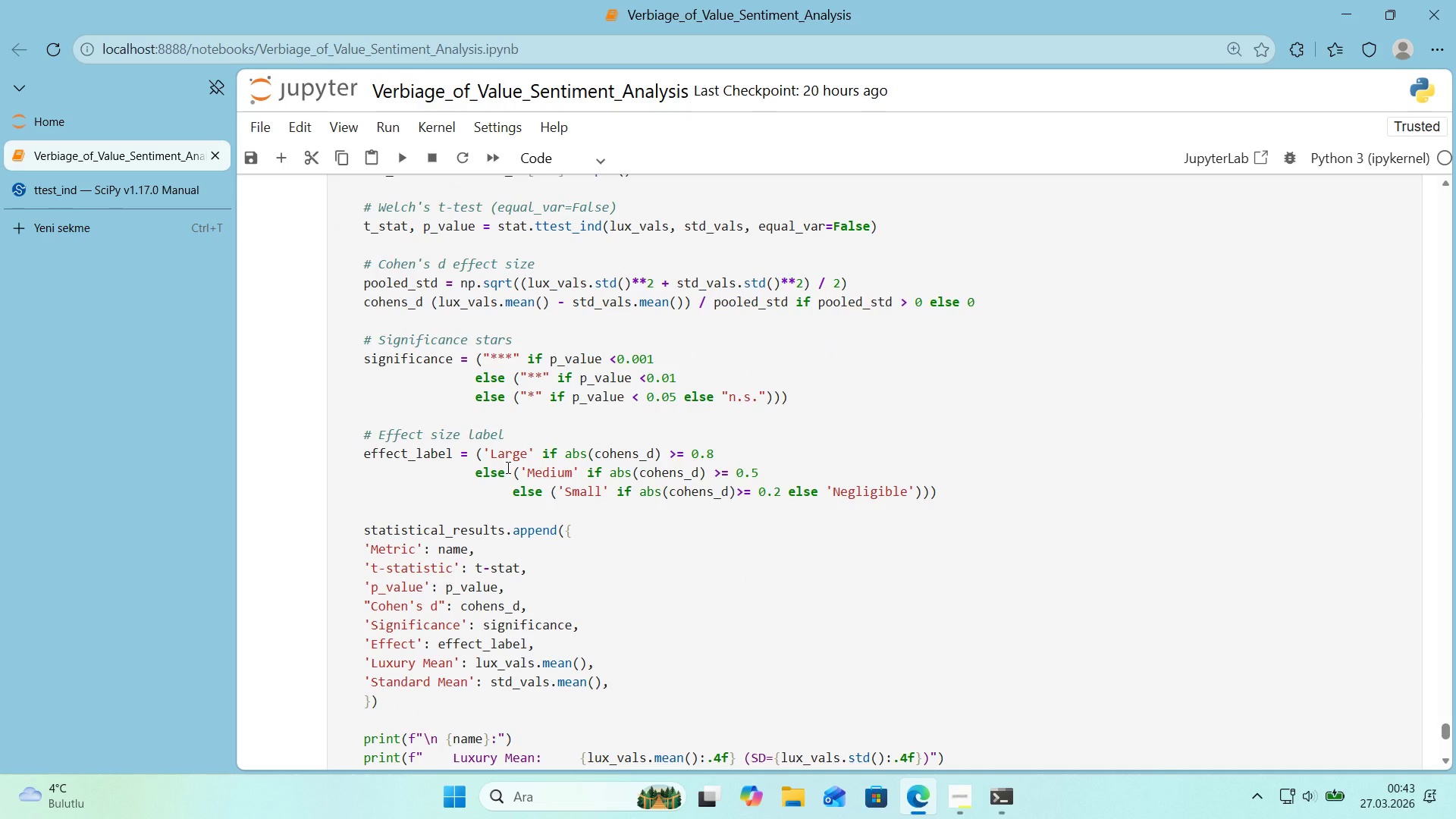 
scroll: coordinate [507, 467], scroll_direction: up, amount: 1.0
 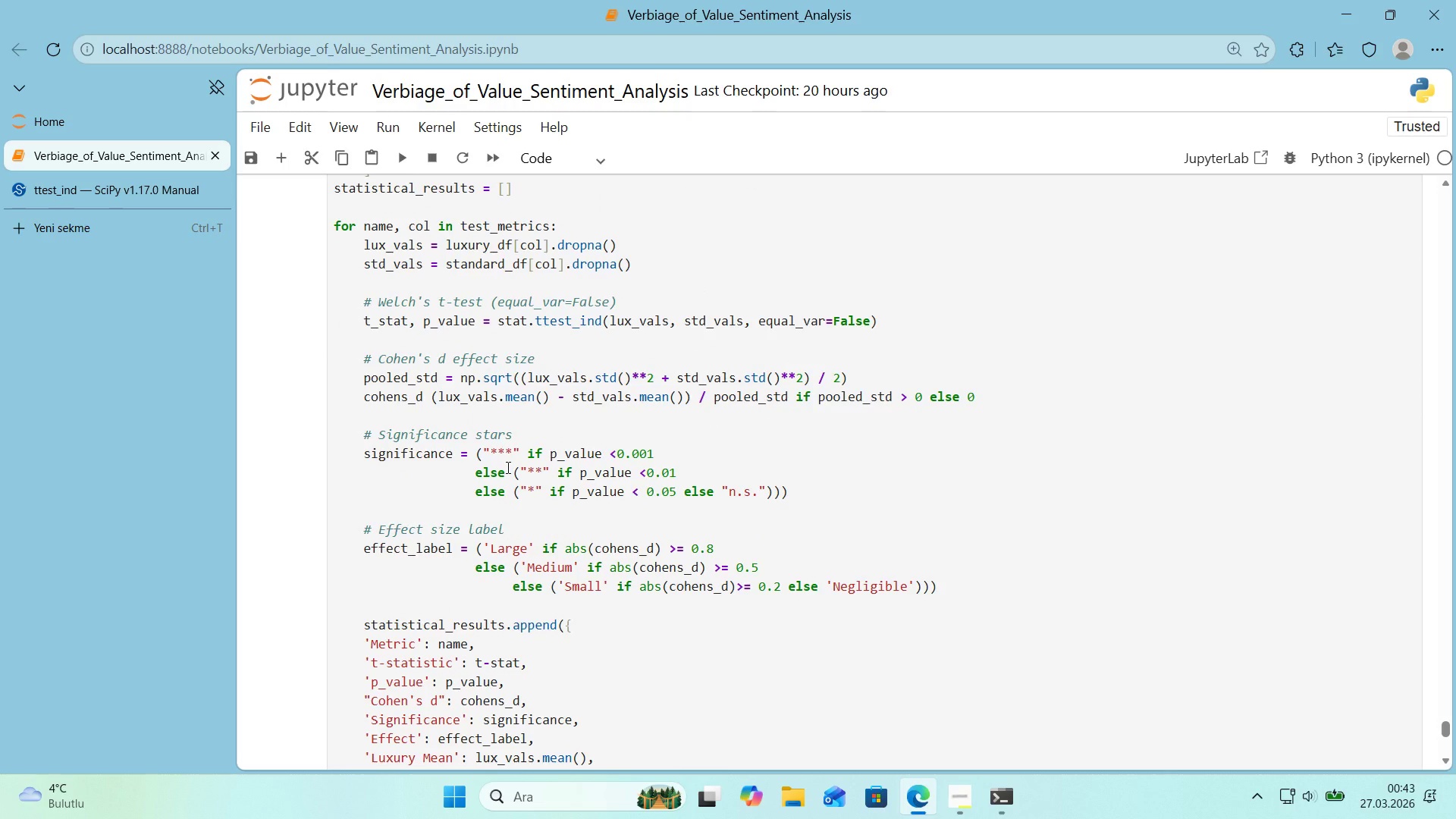 
scroll: coordinate [507, 467], scroll_direction: down, amount: 4.0
 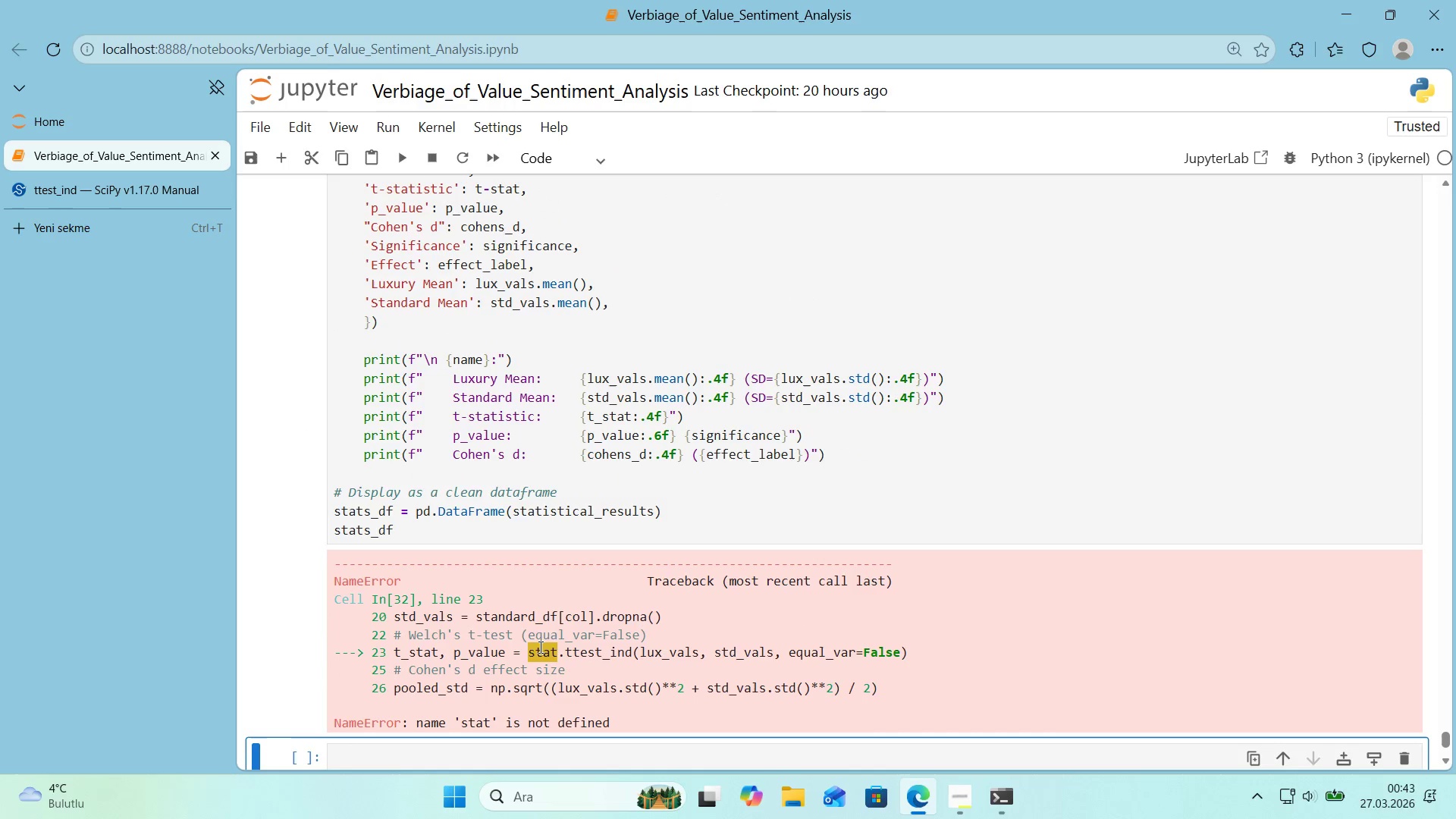 
scroll: coordinate [508, 482], scroll_direction: up, amount: 8.0
 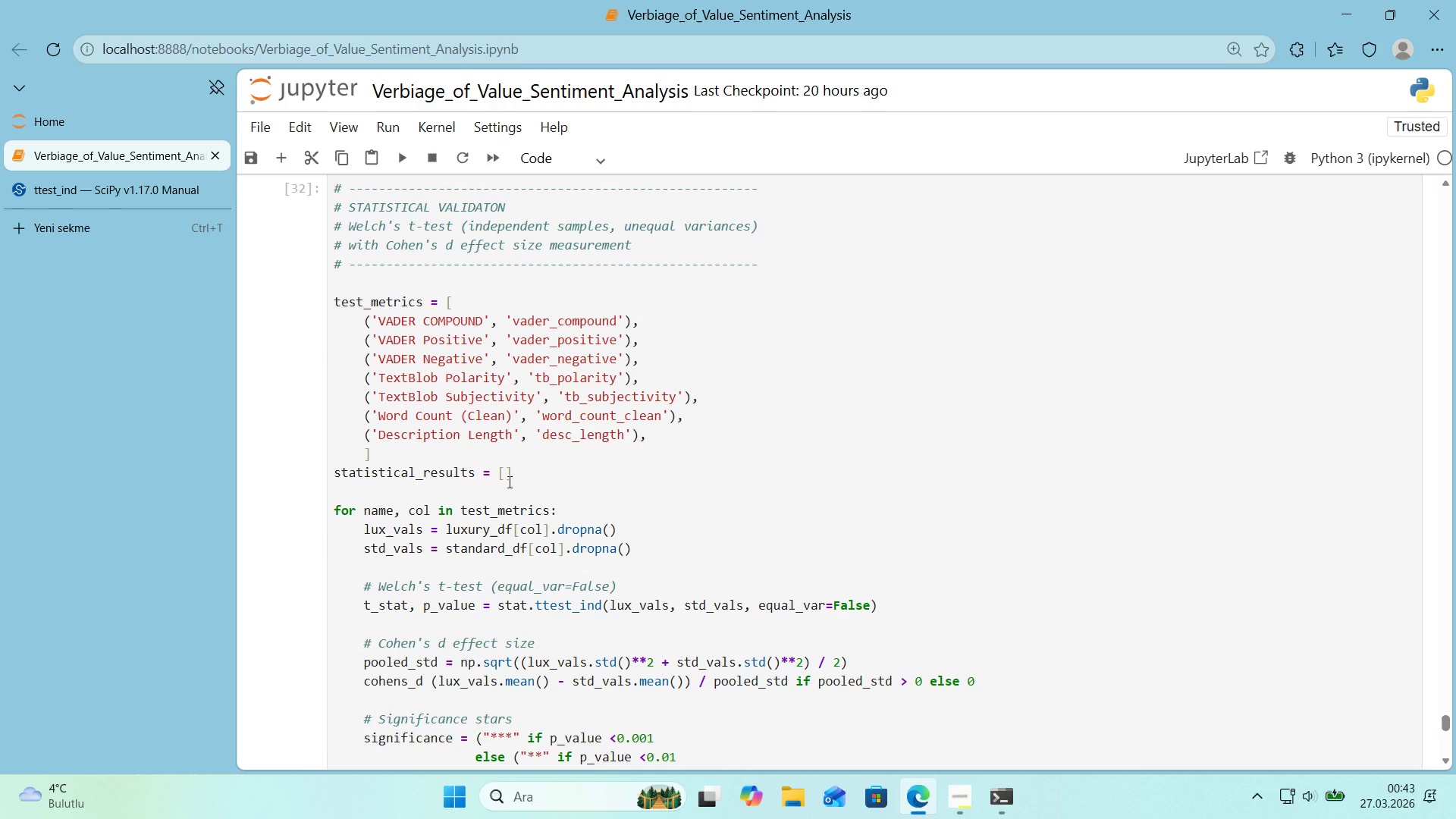 
scroll: coordinate [508, 482], scroll_direction: down, amount: 1.0
 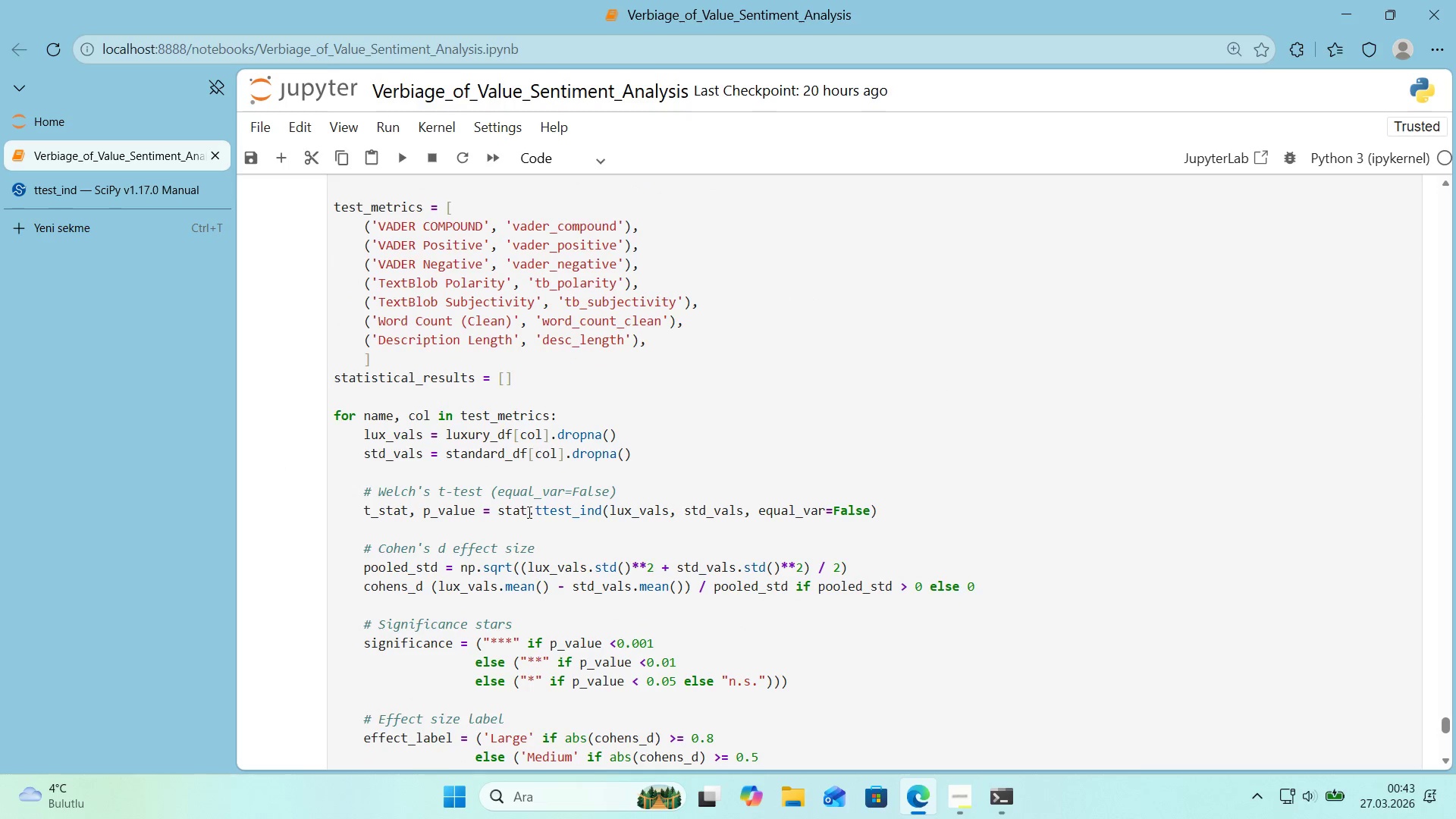 
left_click([527, 511])
 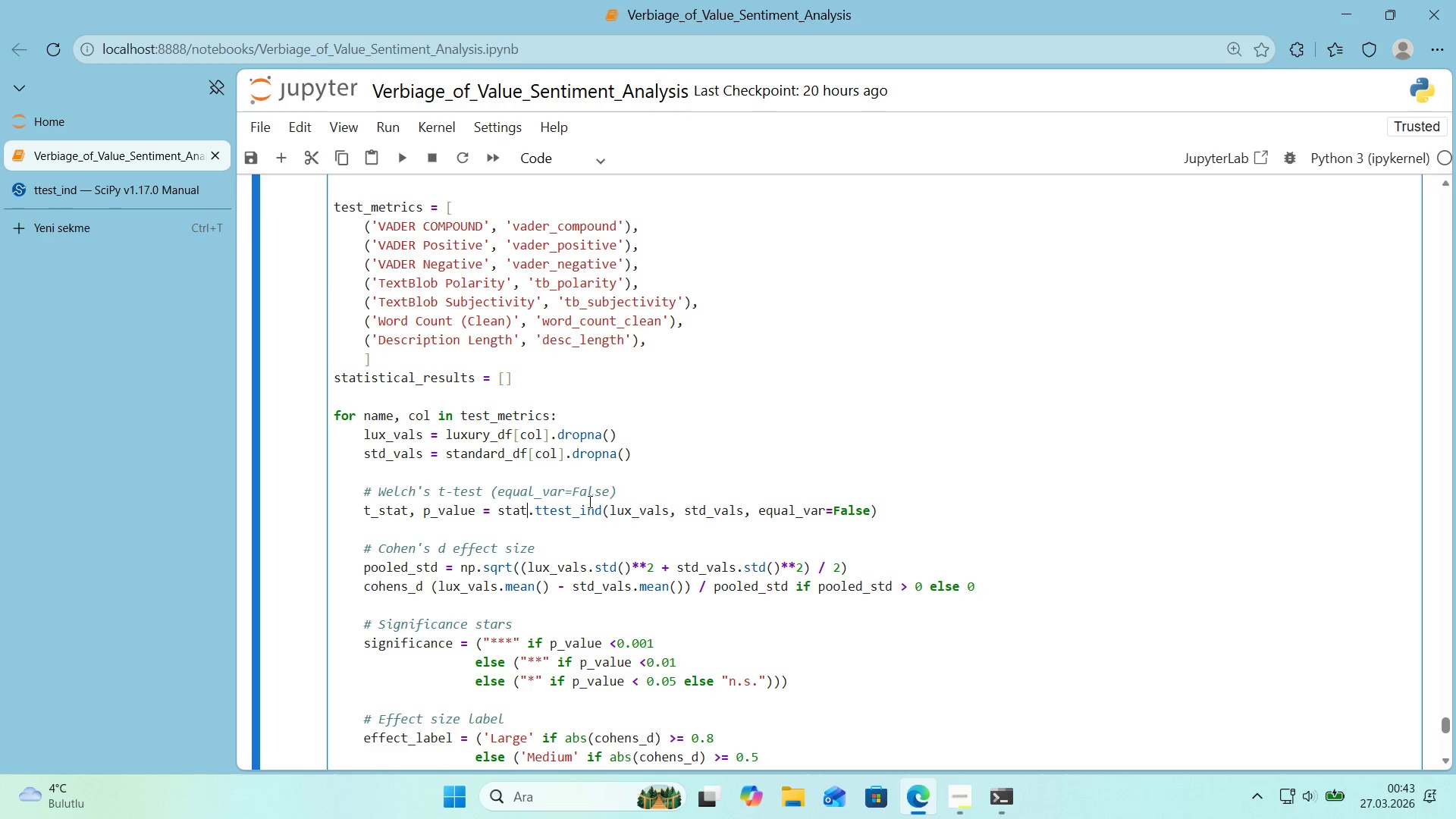 
key(S)
 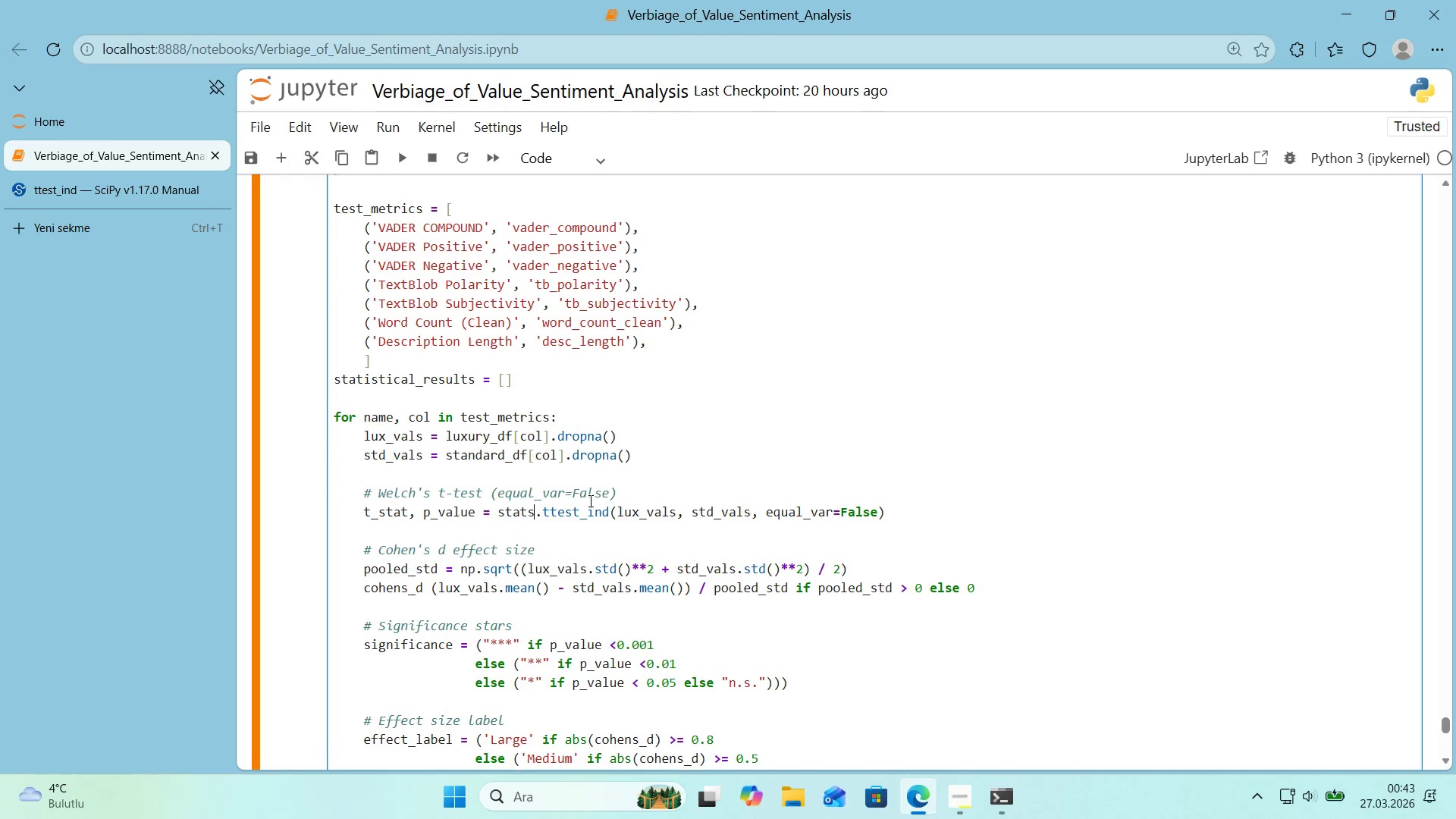 
left_click([530, 438])
 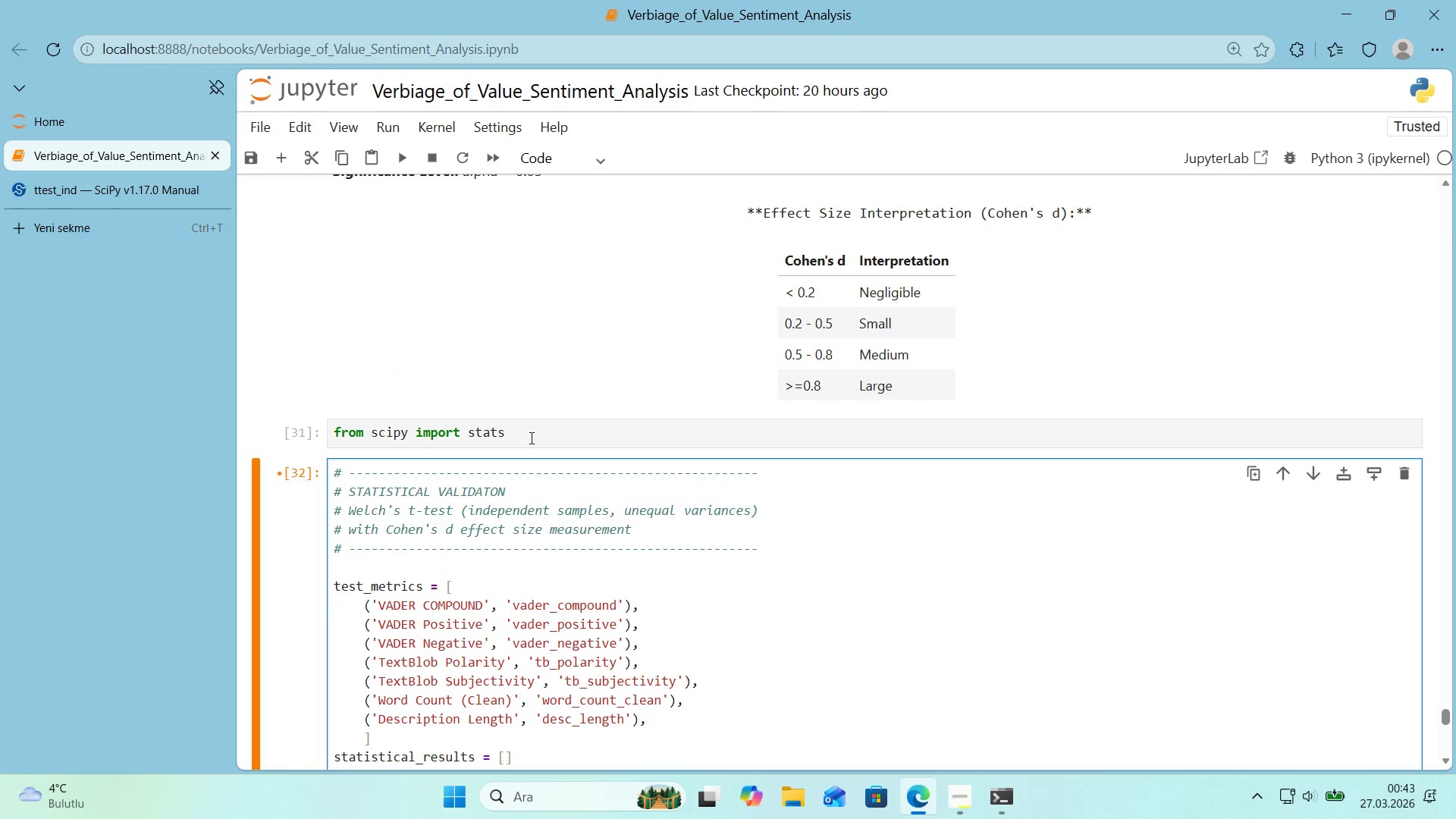 
scroll: coordinate [588, 500], scroll_direction: up, amount: 4.0
 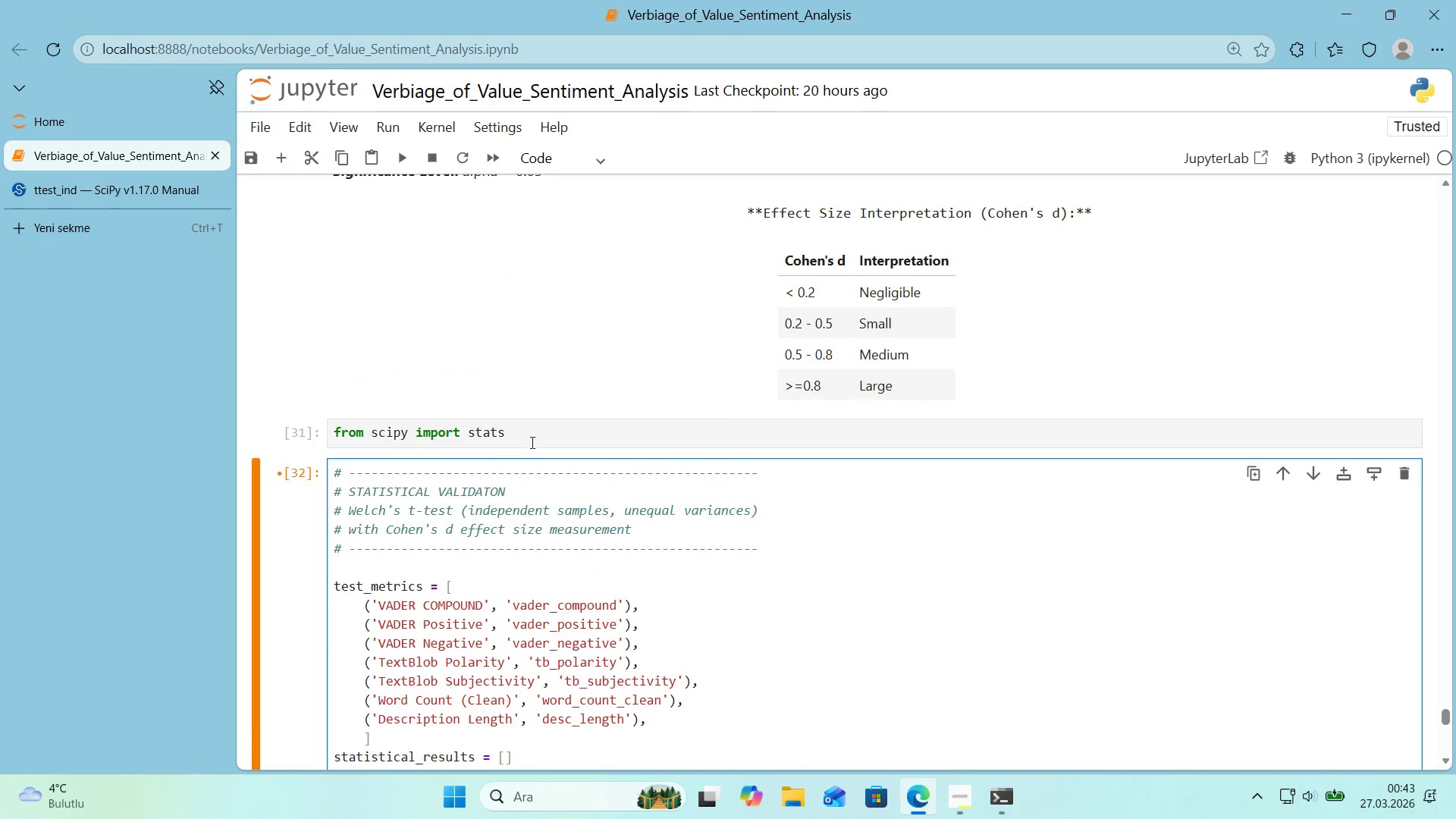 
key(Control+A)
 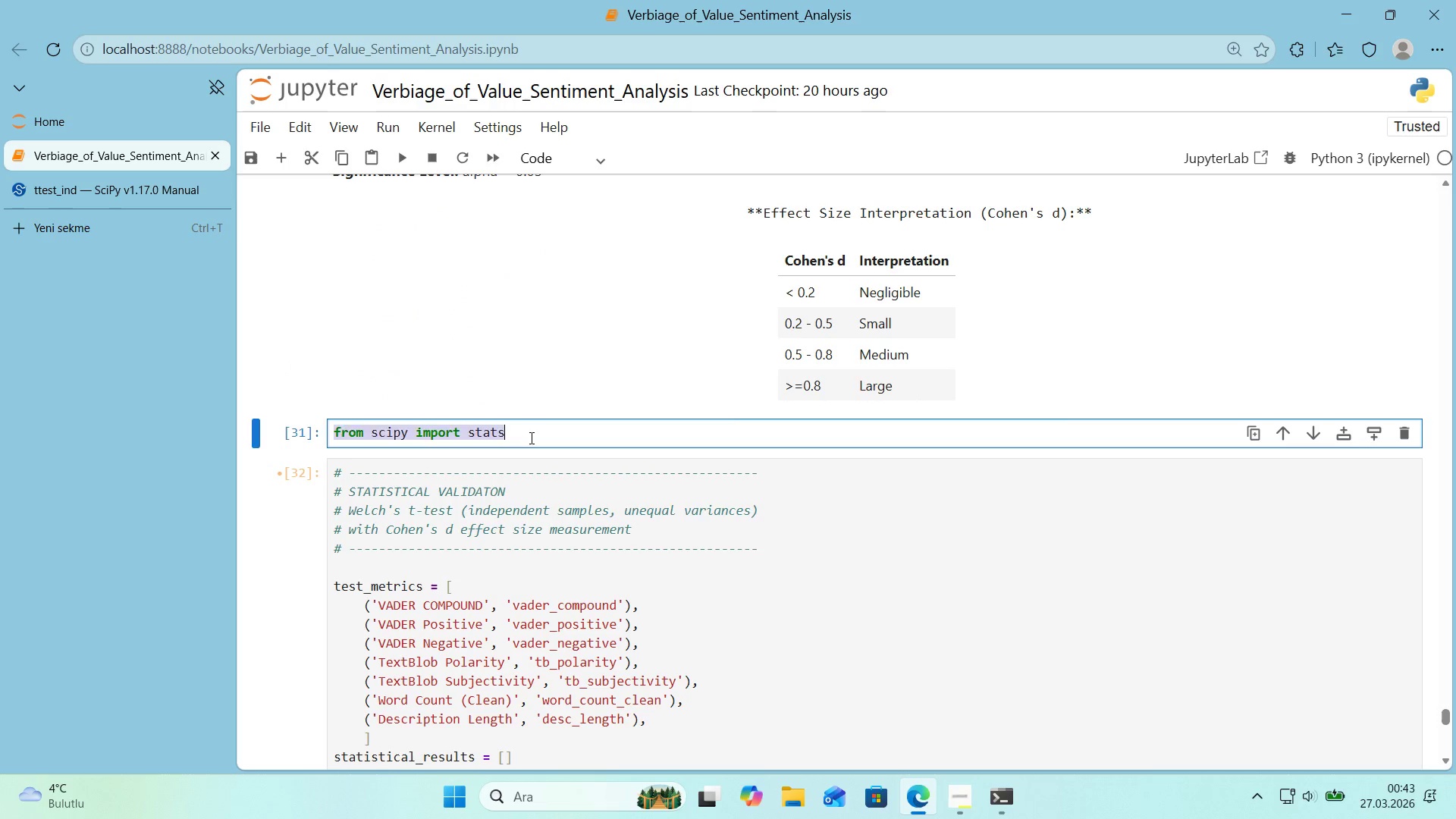 
key(Control+X)
 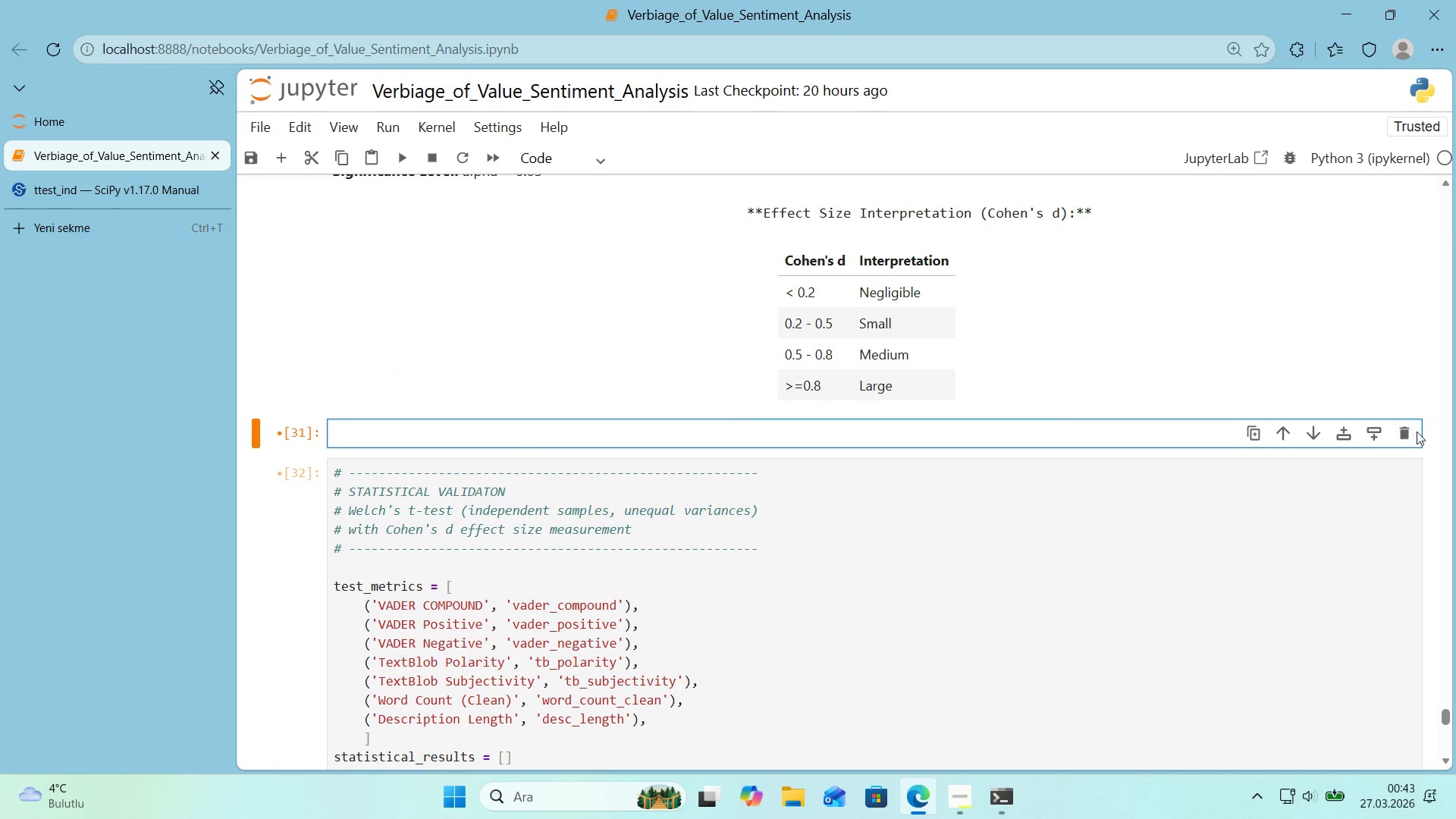 
left_click([1407, 433])
 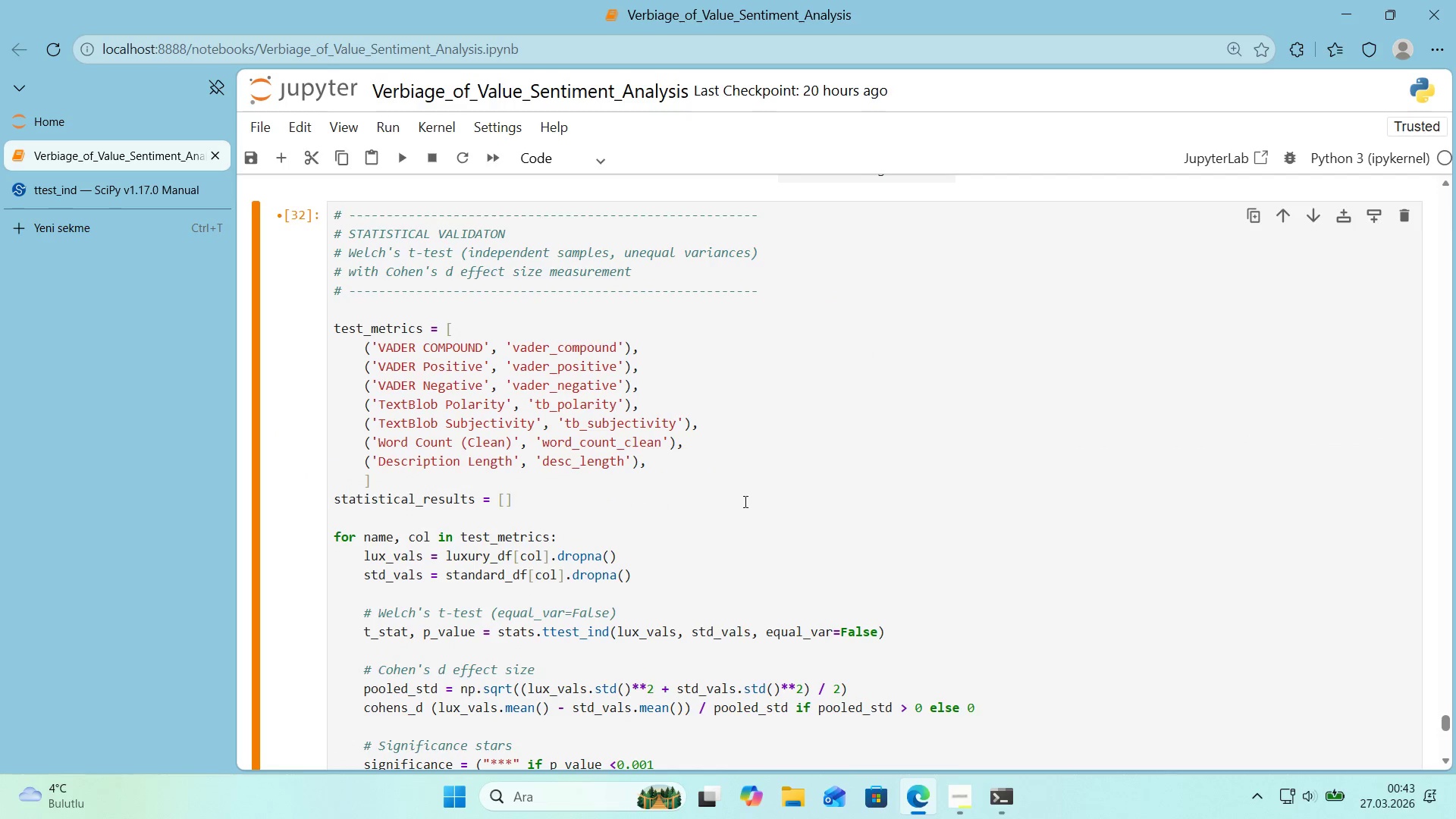 
left_click([745, 500])
 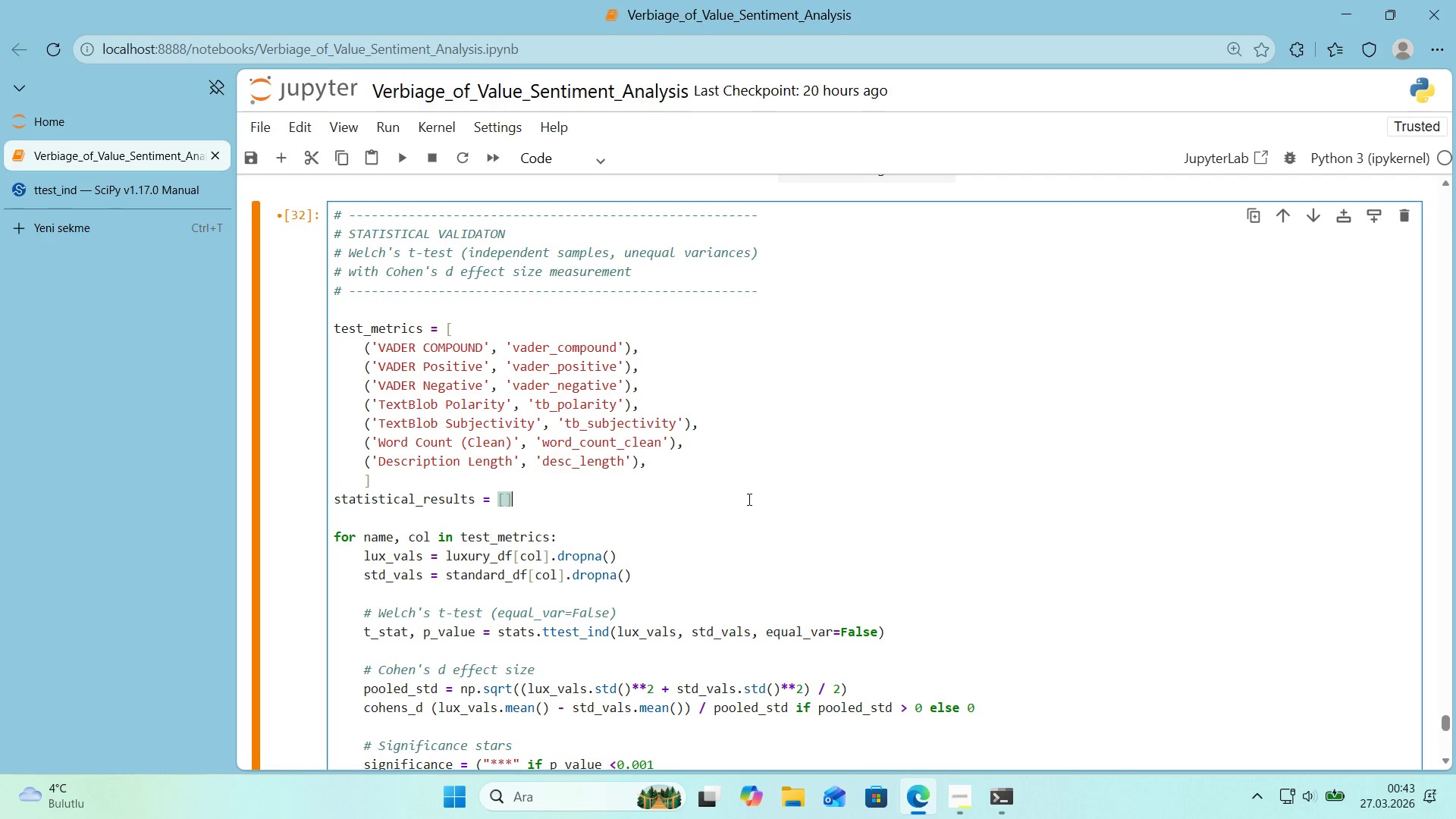 
key(Shift+Enter)
 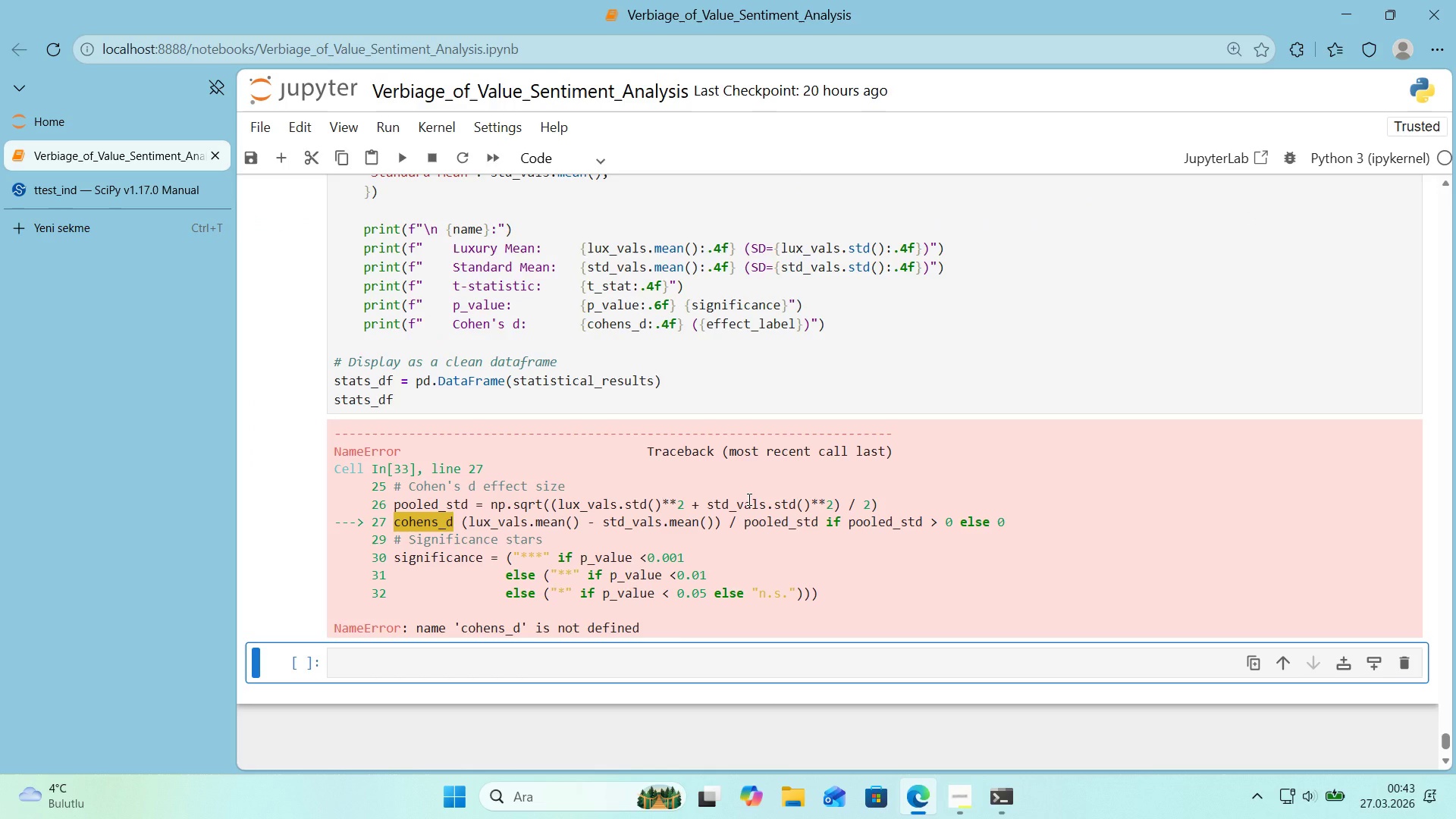 
wait(6.84)
 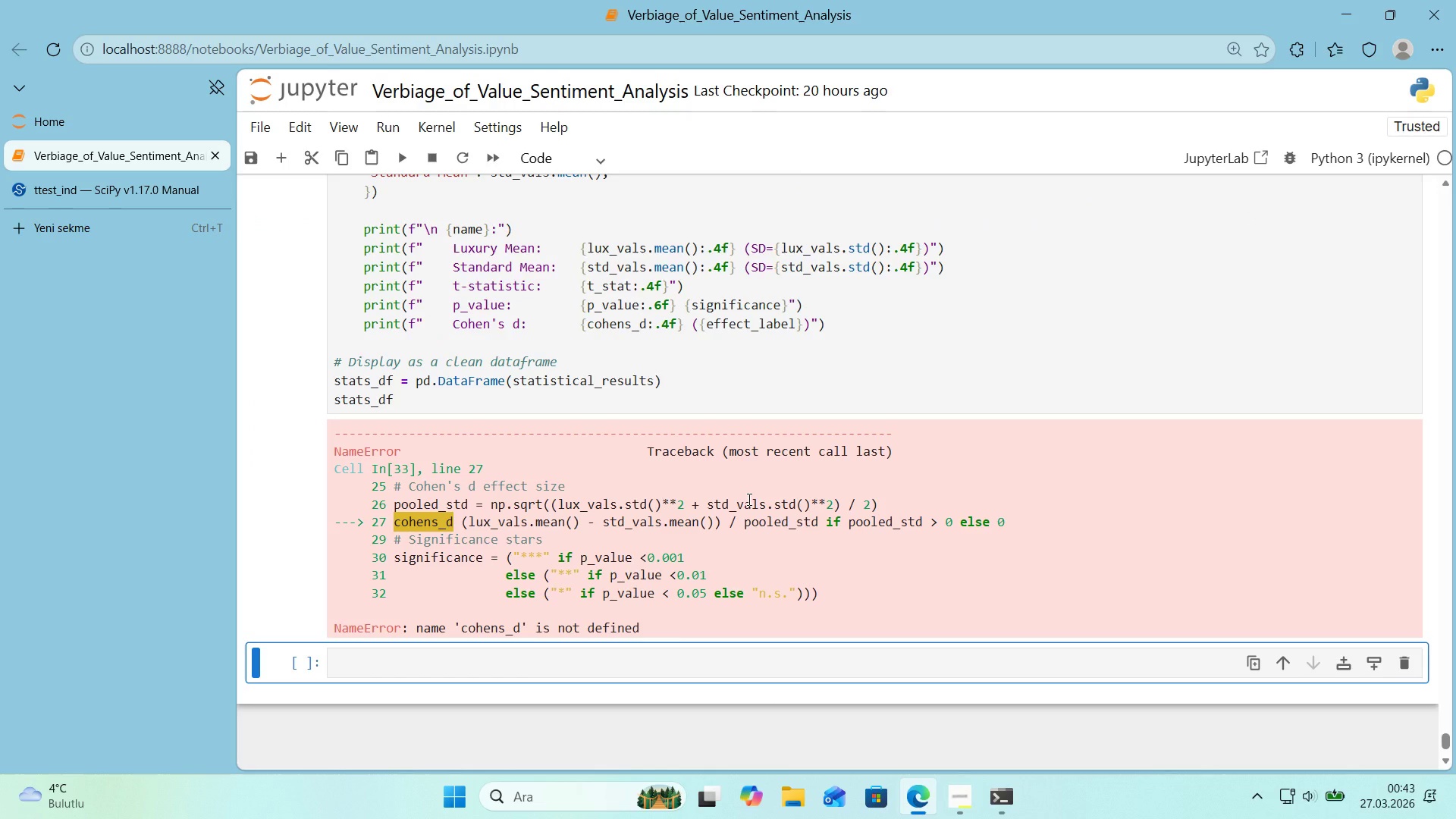 
scroll: coordinate [700, 349], scroll_direction: up, amount: 8.0
 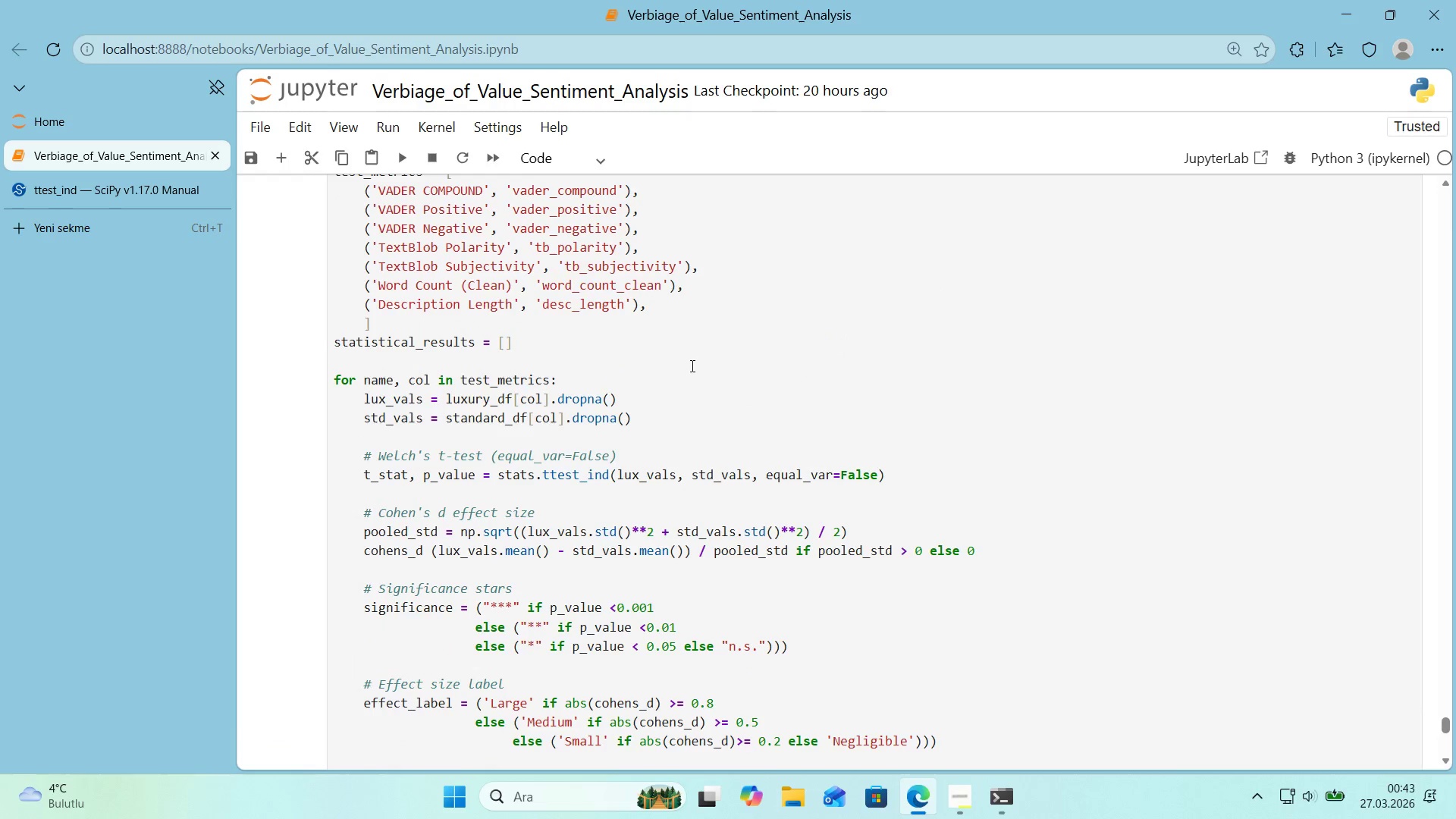 
left_click([691, 366])
 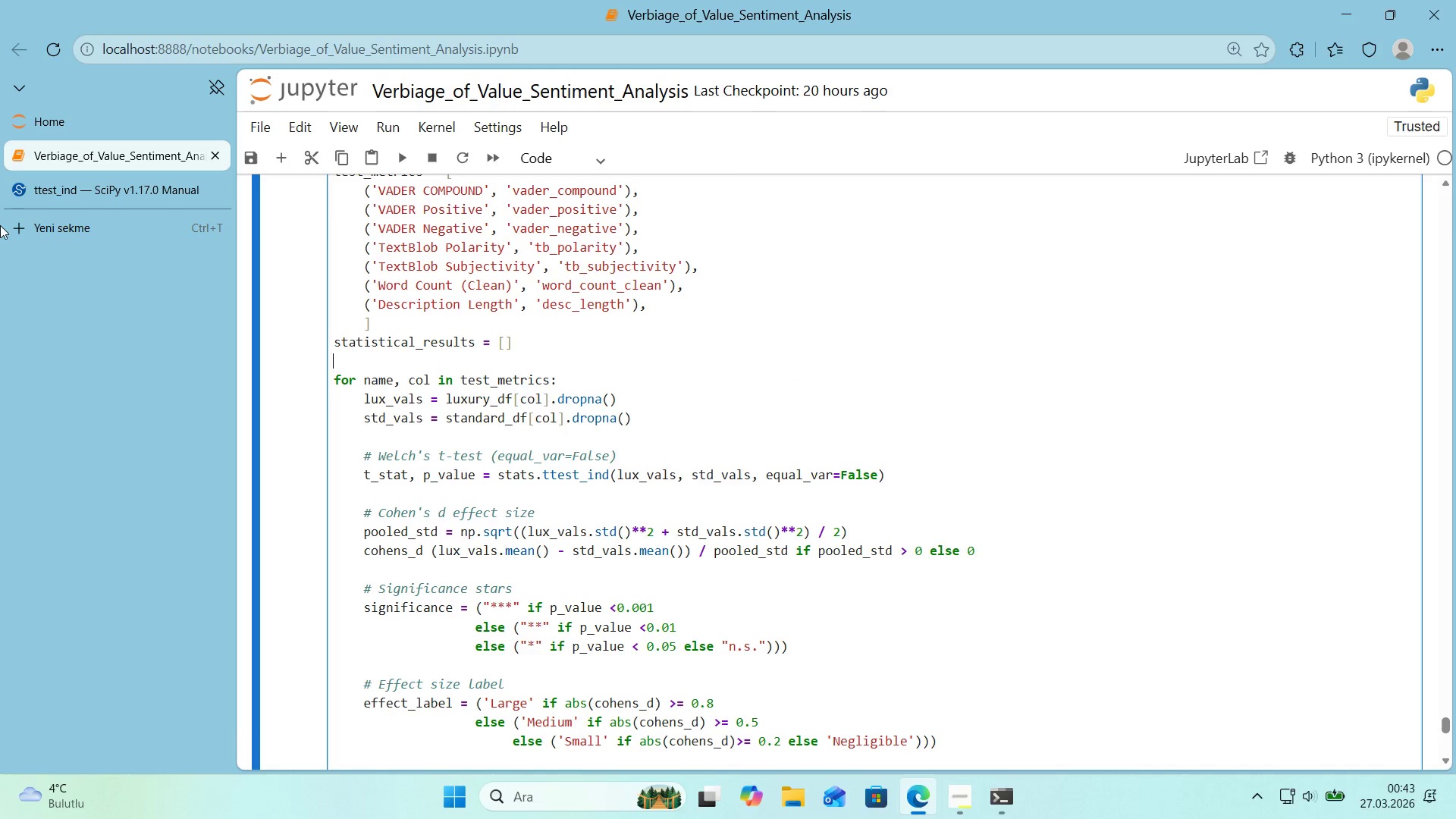 
left_click([79, 187])
 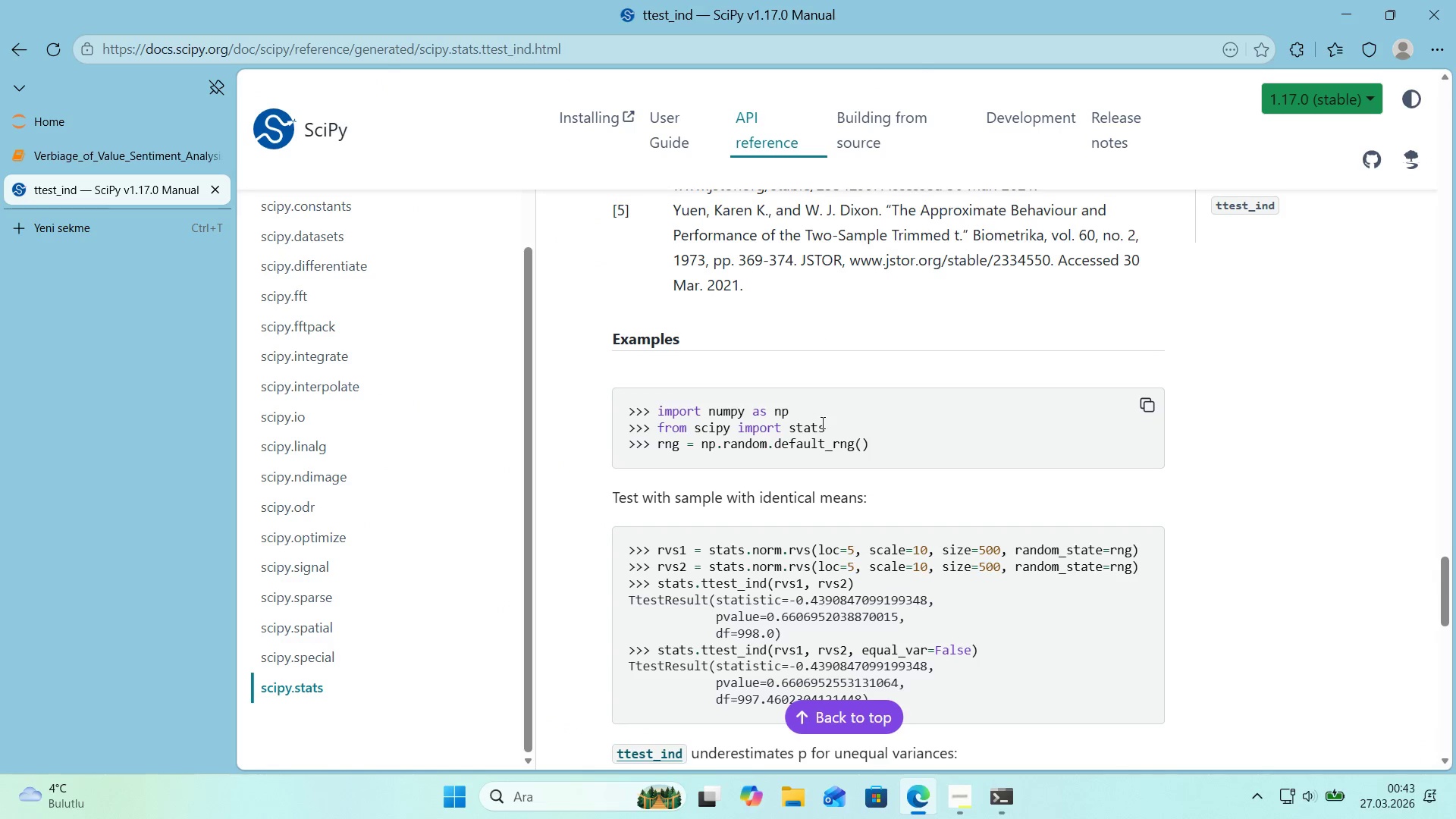 
left_click_drag(start_coordinate=[831, 422], to_coordinate=[654, 426])
 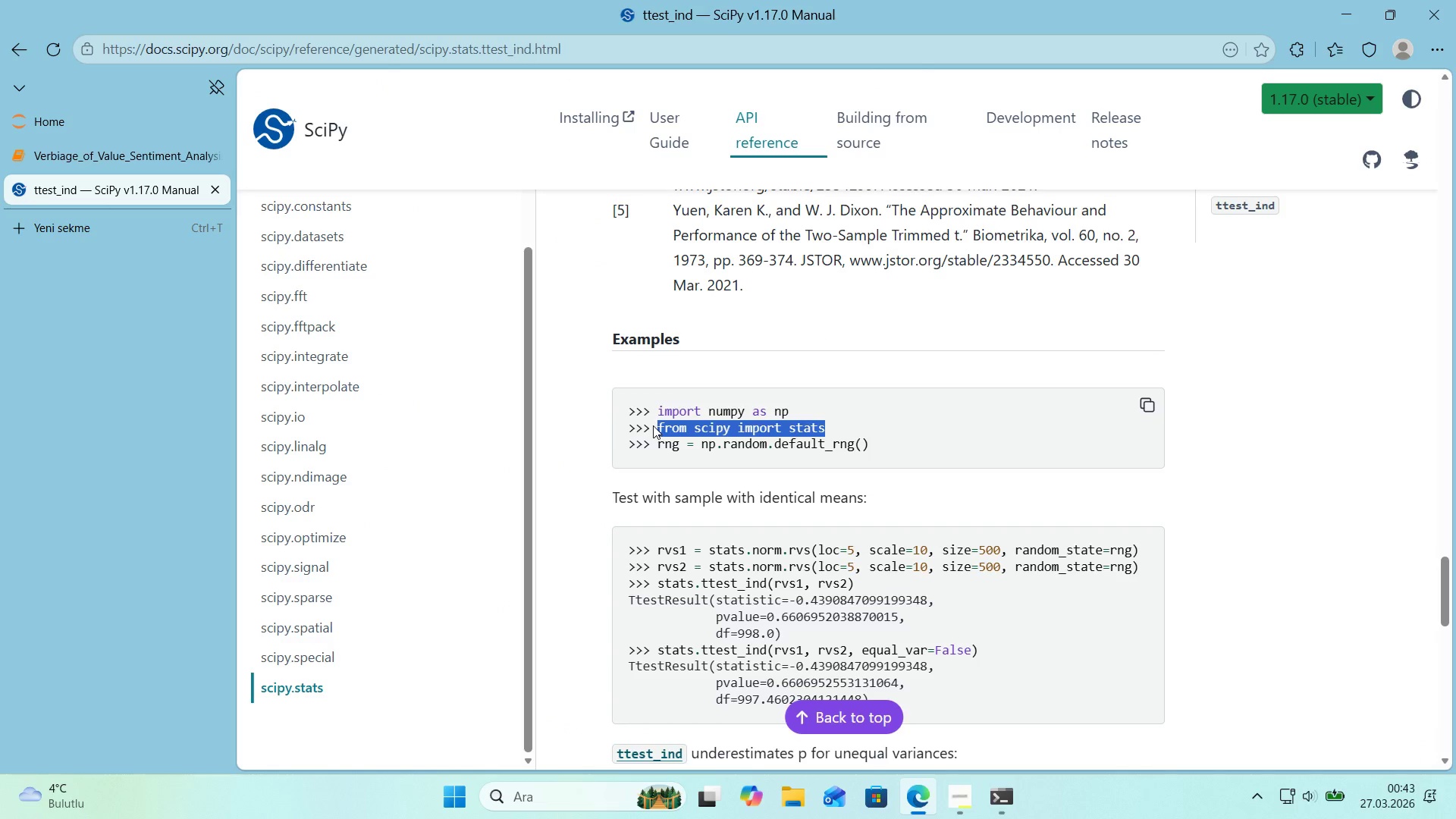 
key(Control+ControlLeft)
 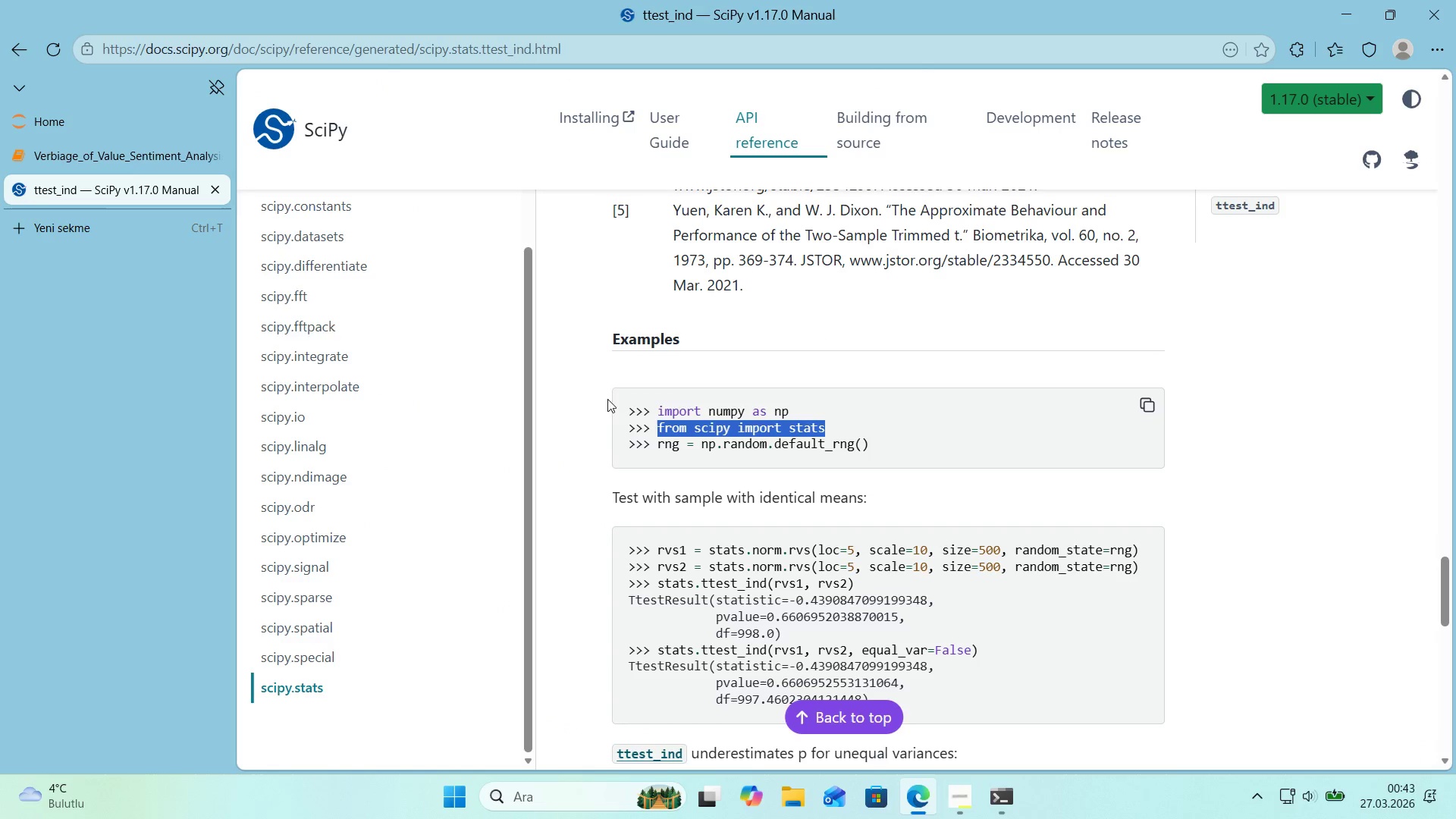 
key(Control+C)
 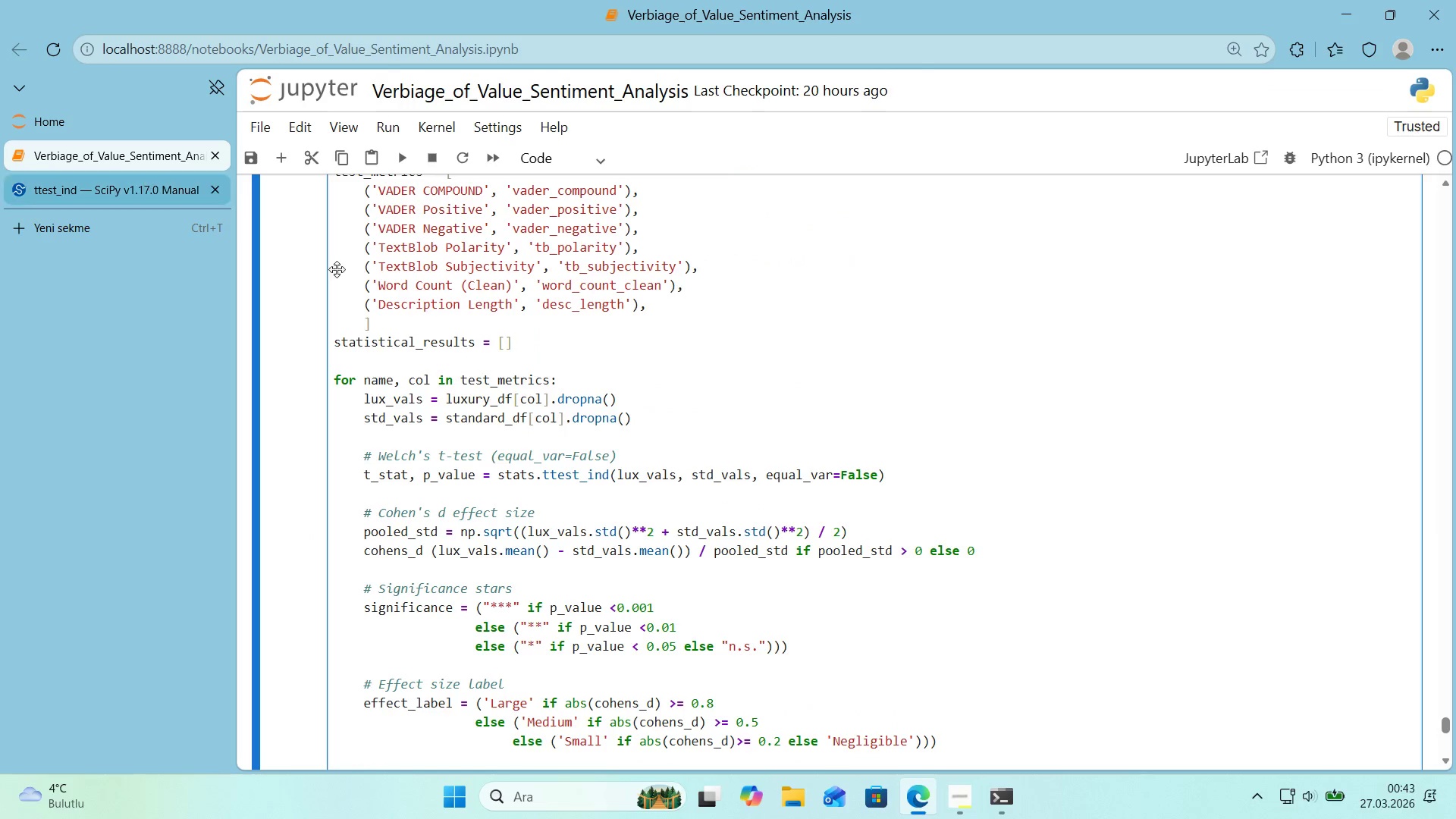 
double_click([795, 410])
 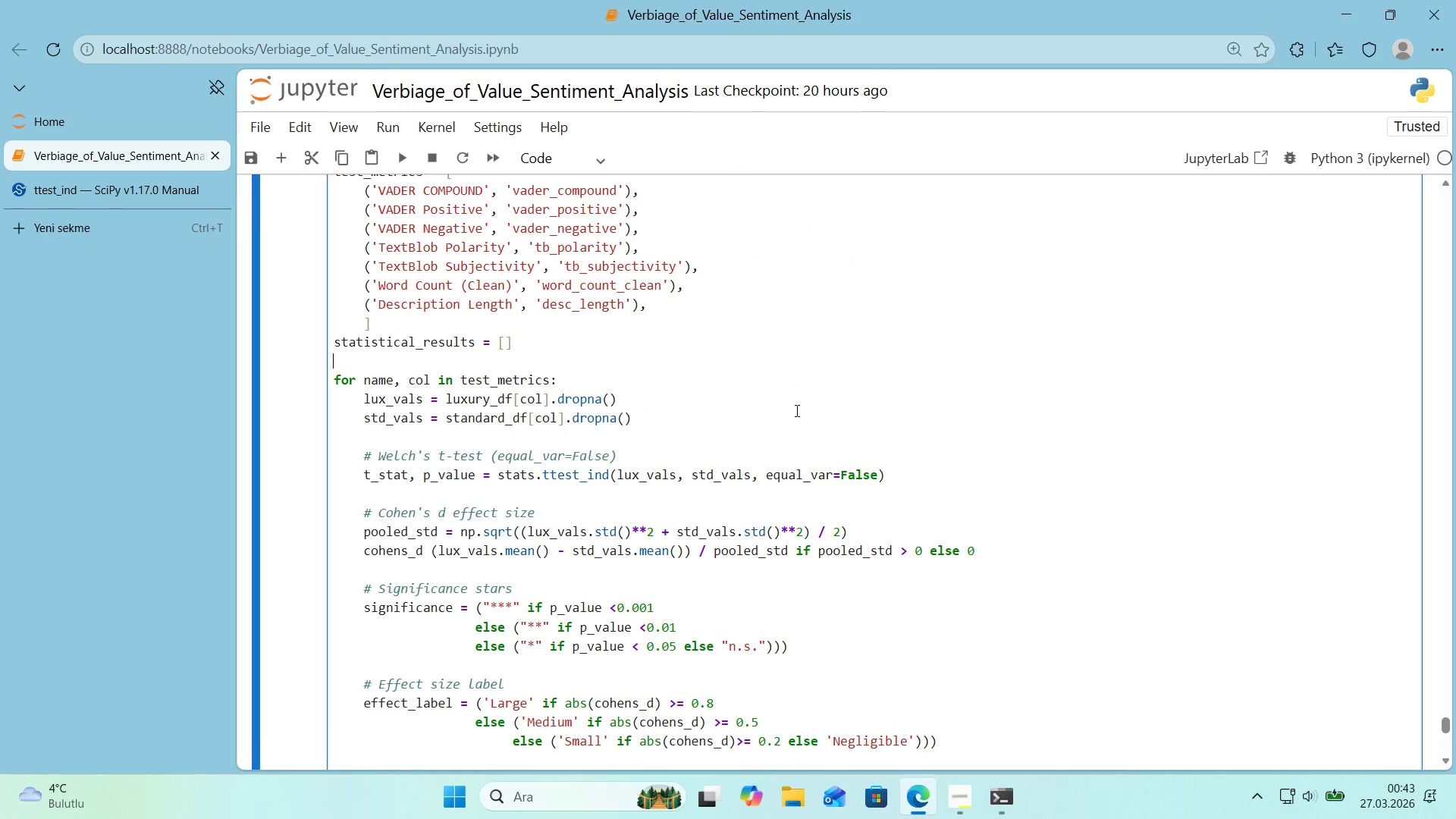 
key(Control+ControlLeft)
 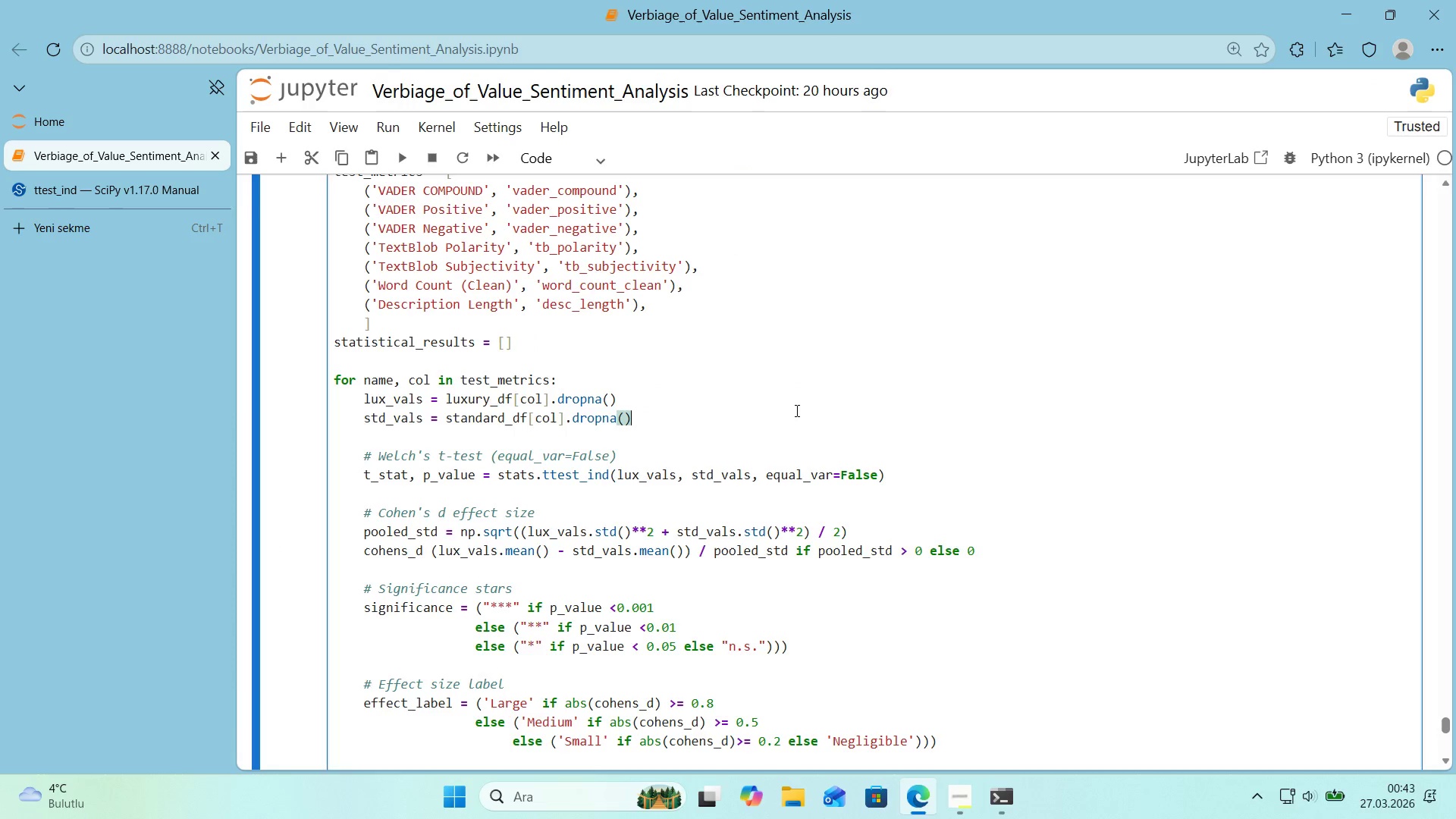 
key(Control+F)
 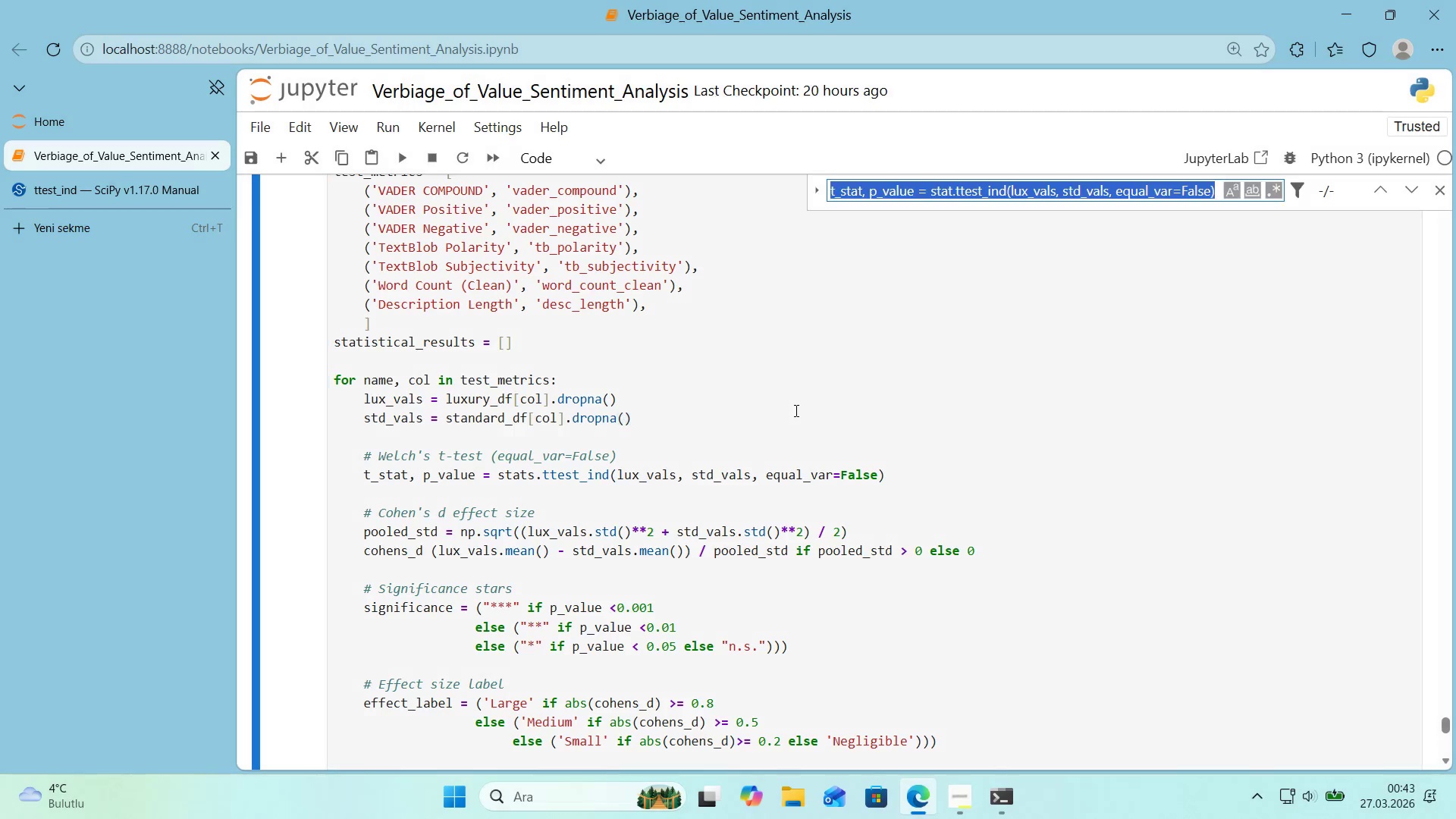 
key(Control+ControlLeft)
 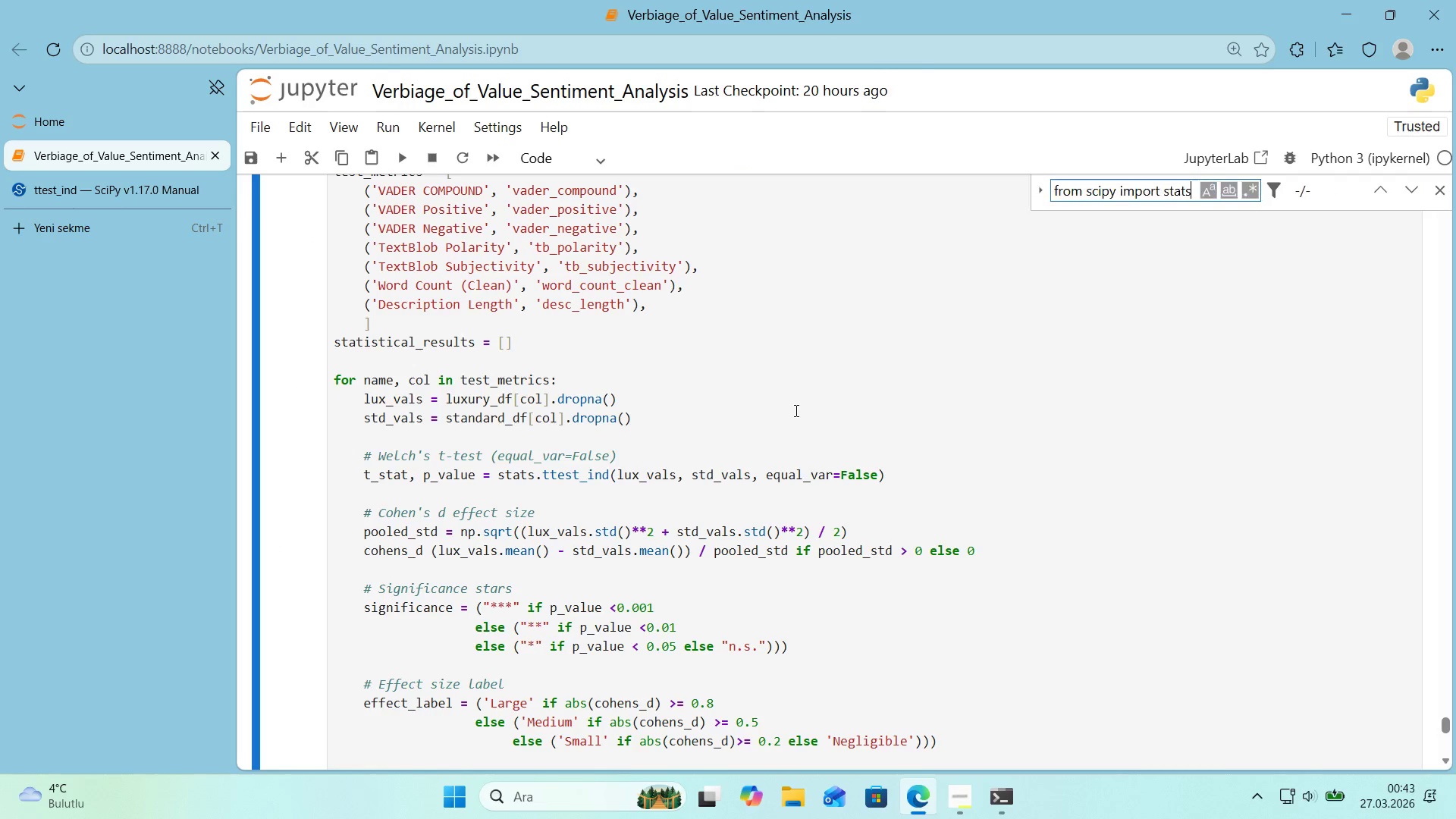 
key(Control+V)
 